 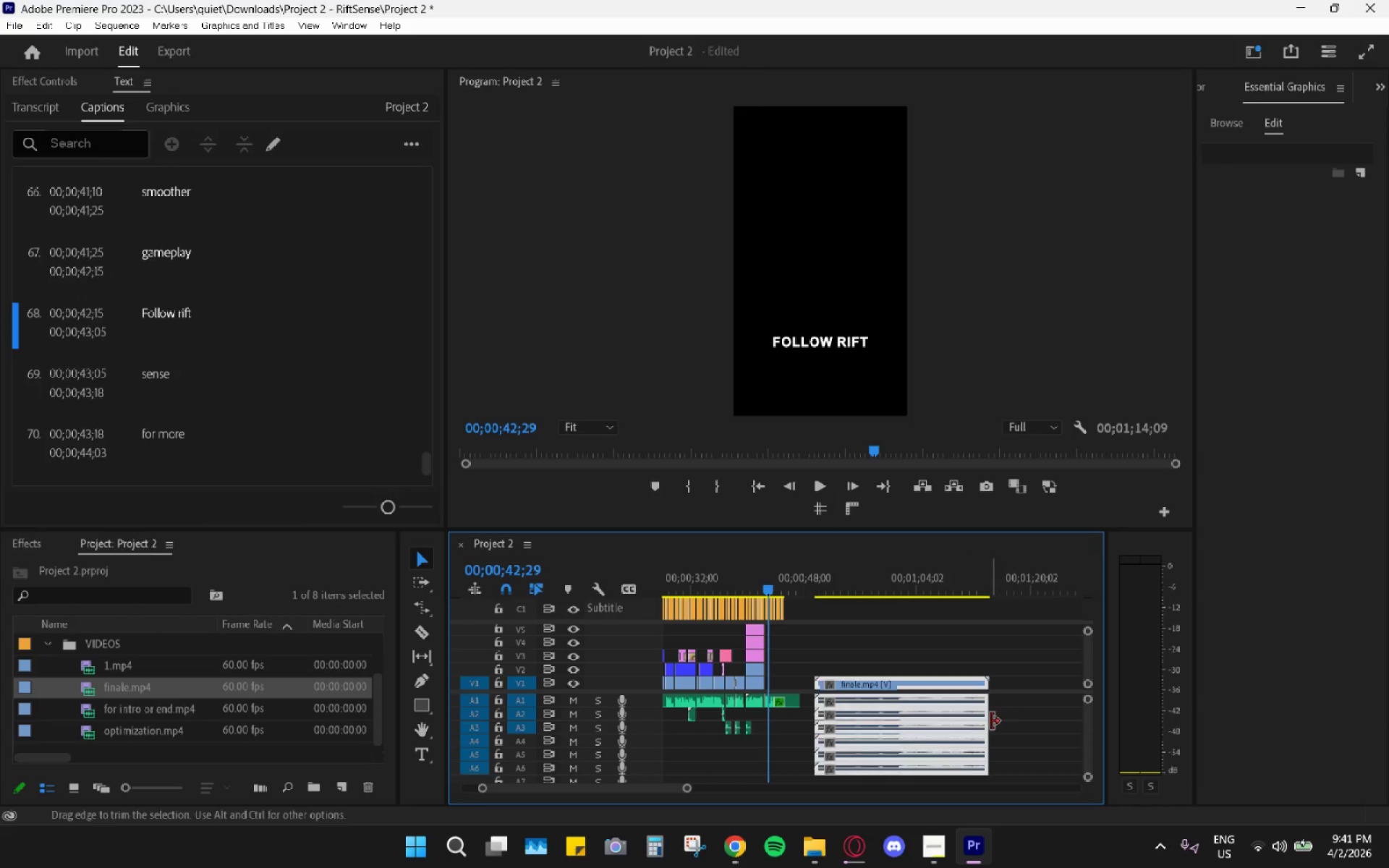 
hold_key(key=AltLeft, duration=1.44)
left_click_drag(start_coordinate=[1018, 699], to_coordinate=[912, 807])
 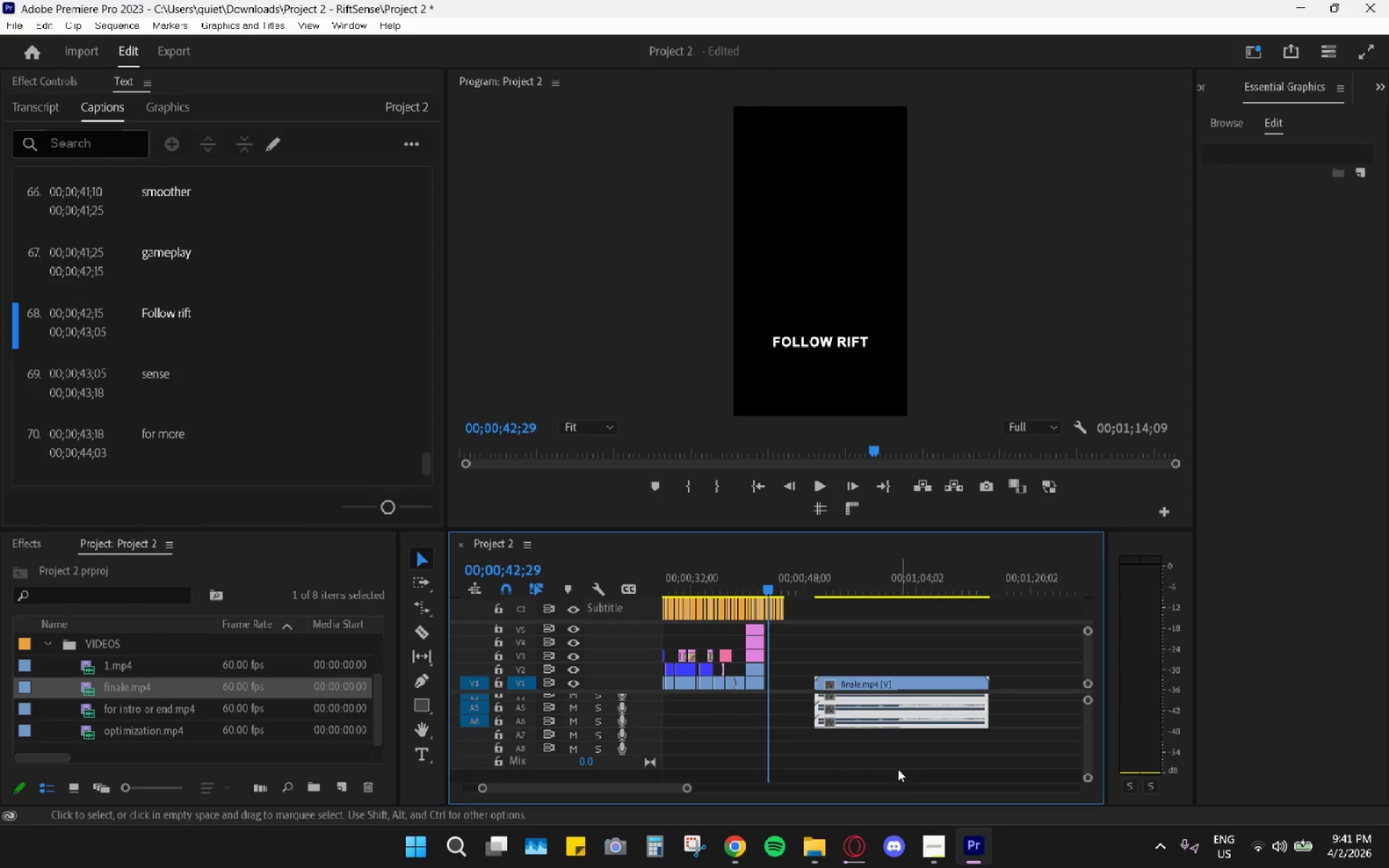 
key(H)
 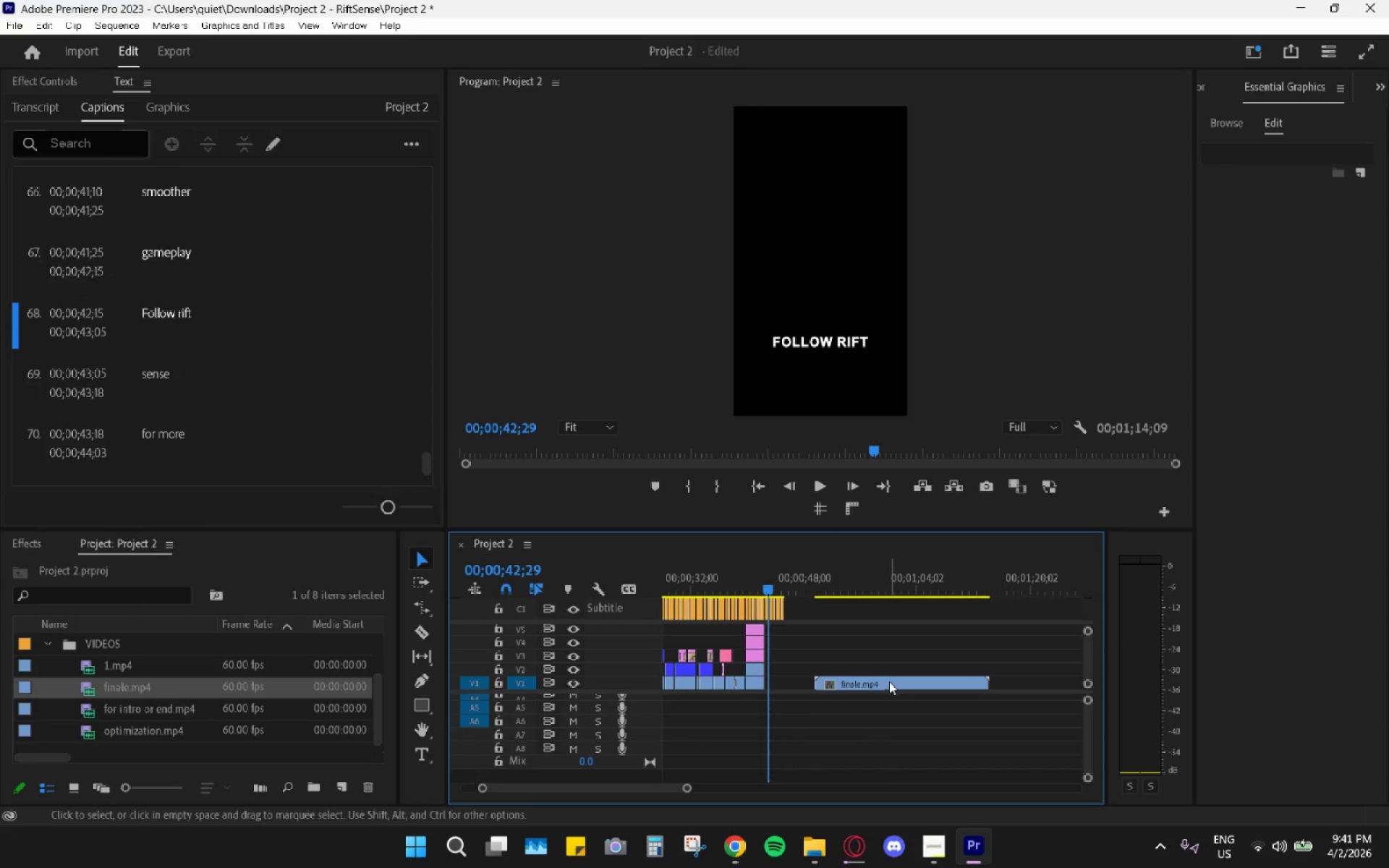 
left_click_drag(start_coordinate=[889, 682], to_coordinate=[859, 662])
 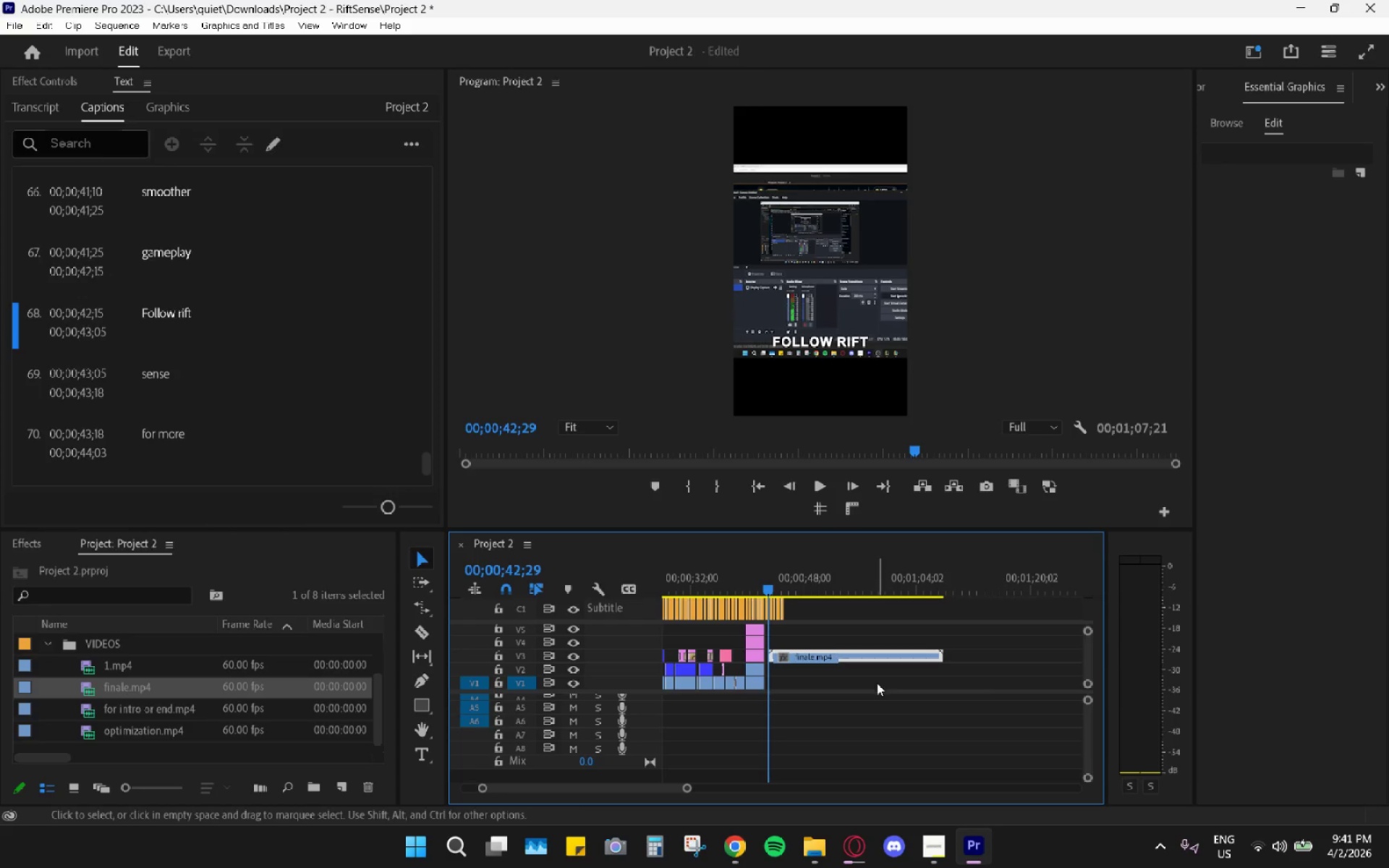 
hold_key(key=AltLeft, duration=0.61)
hold_key(key=AltLeft, duration=0.44)
scroll: coordinate [840, 714], scroll_direction: up, amount: 30.0
 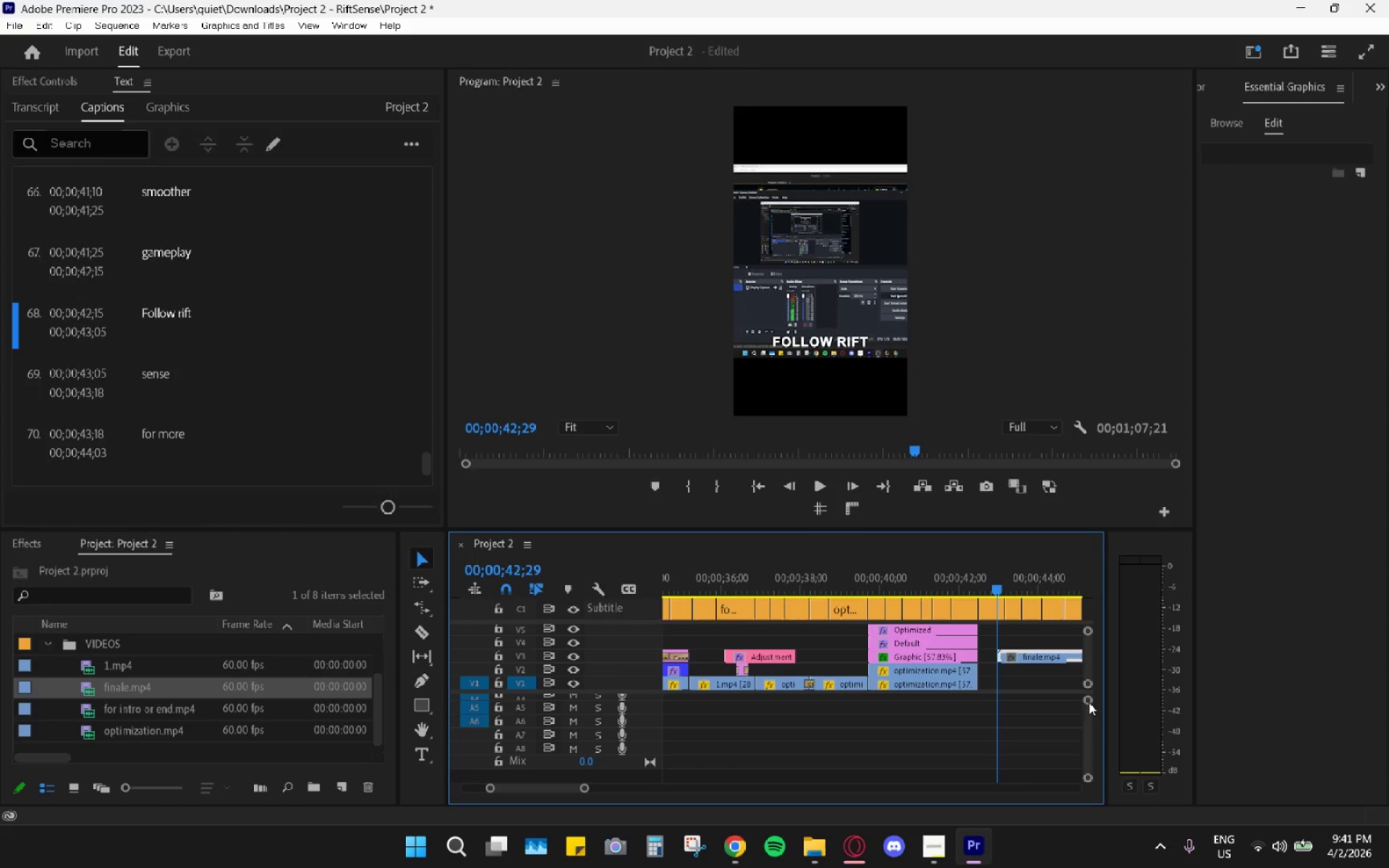 
left_click_drag(start_coordinate=[1076, 728], to_coordinate=[1089, 729])
 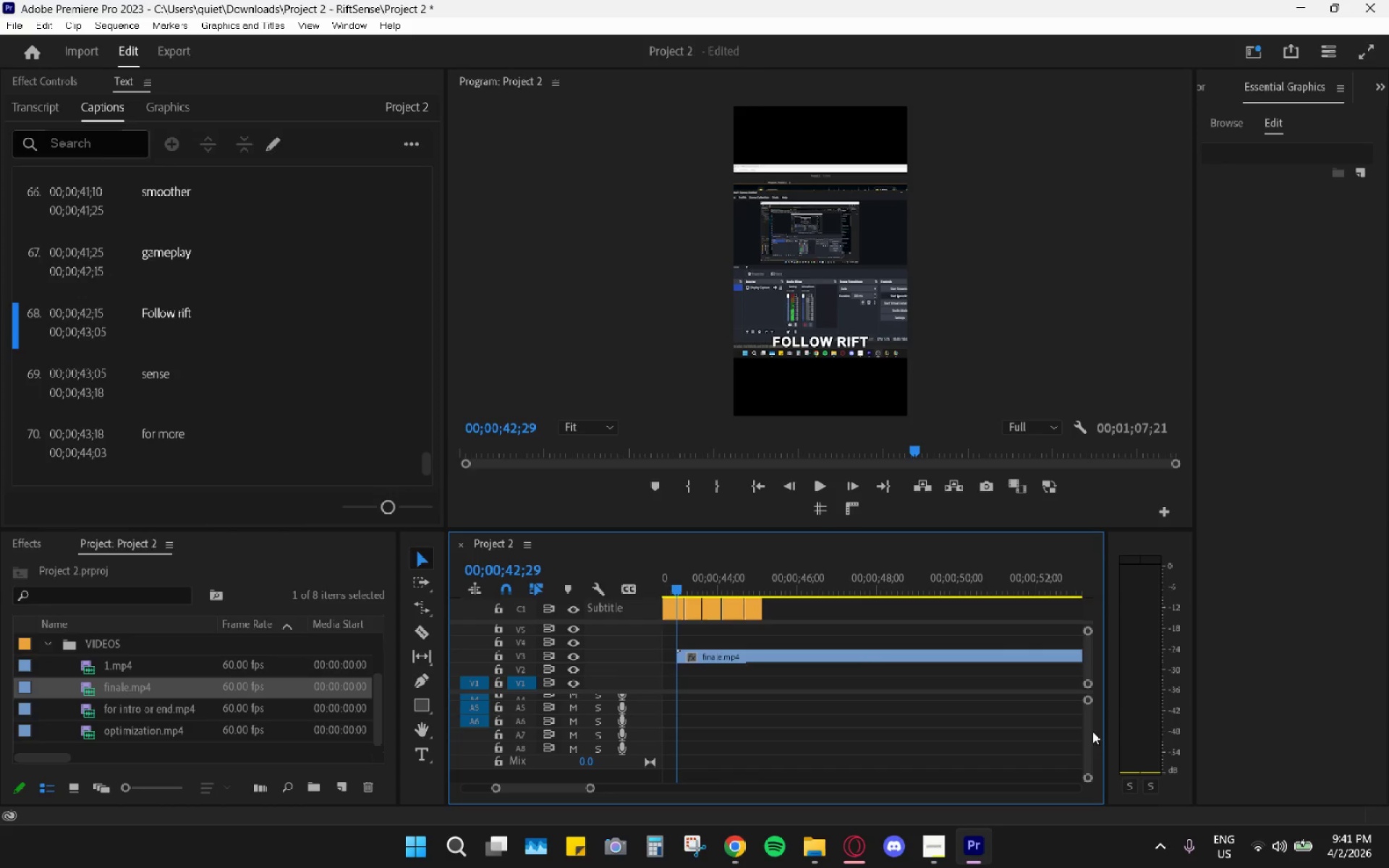 
left_click_drag(start_coordinate=[1092, 731], to_coordinate=[1089, 680])
 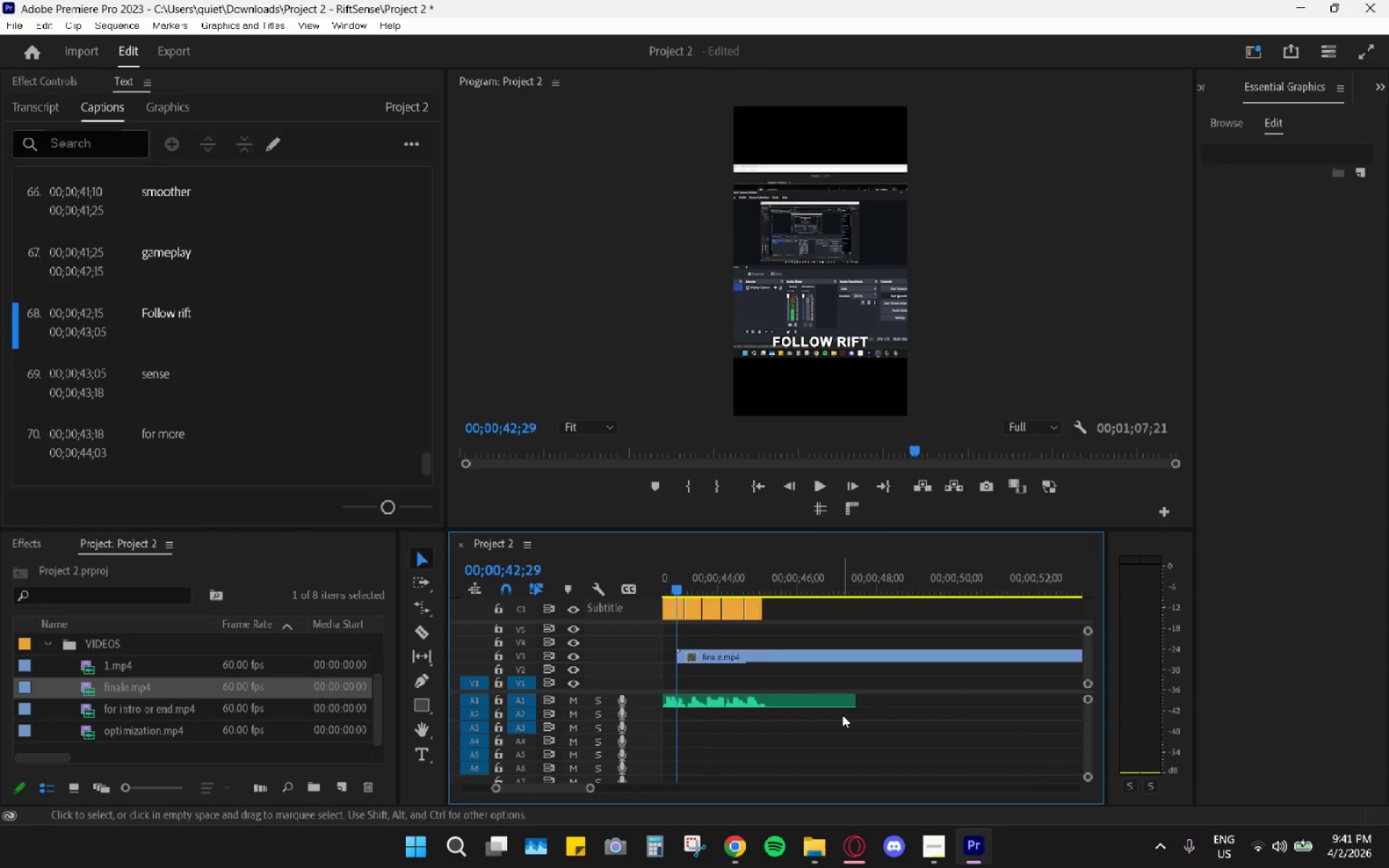 
scroll: coordinate [842, 715], scroll_direction: up, amount: 4.0
 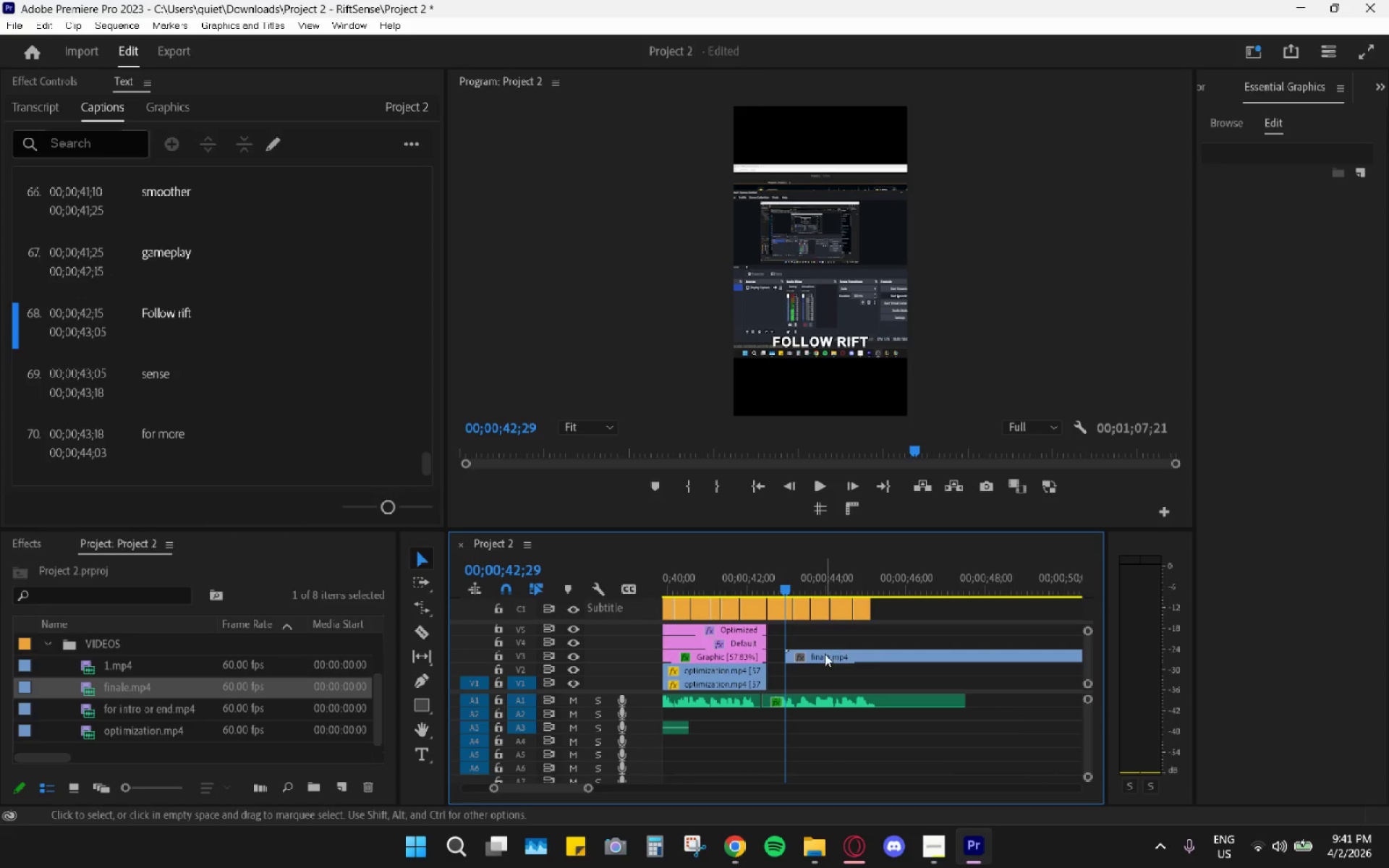 
left_click_drag(start_coordinate=[823, 654], to_coordinate=[817, 678])
 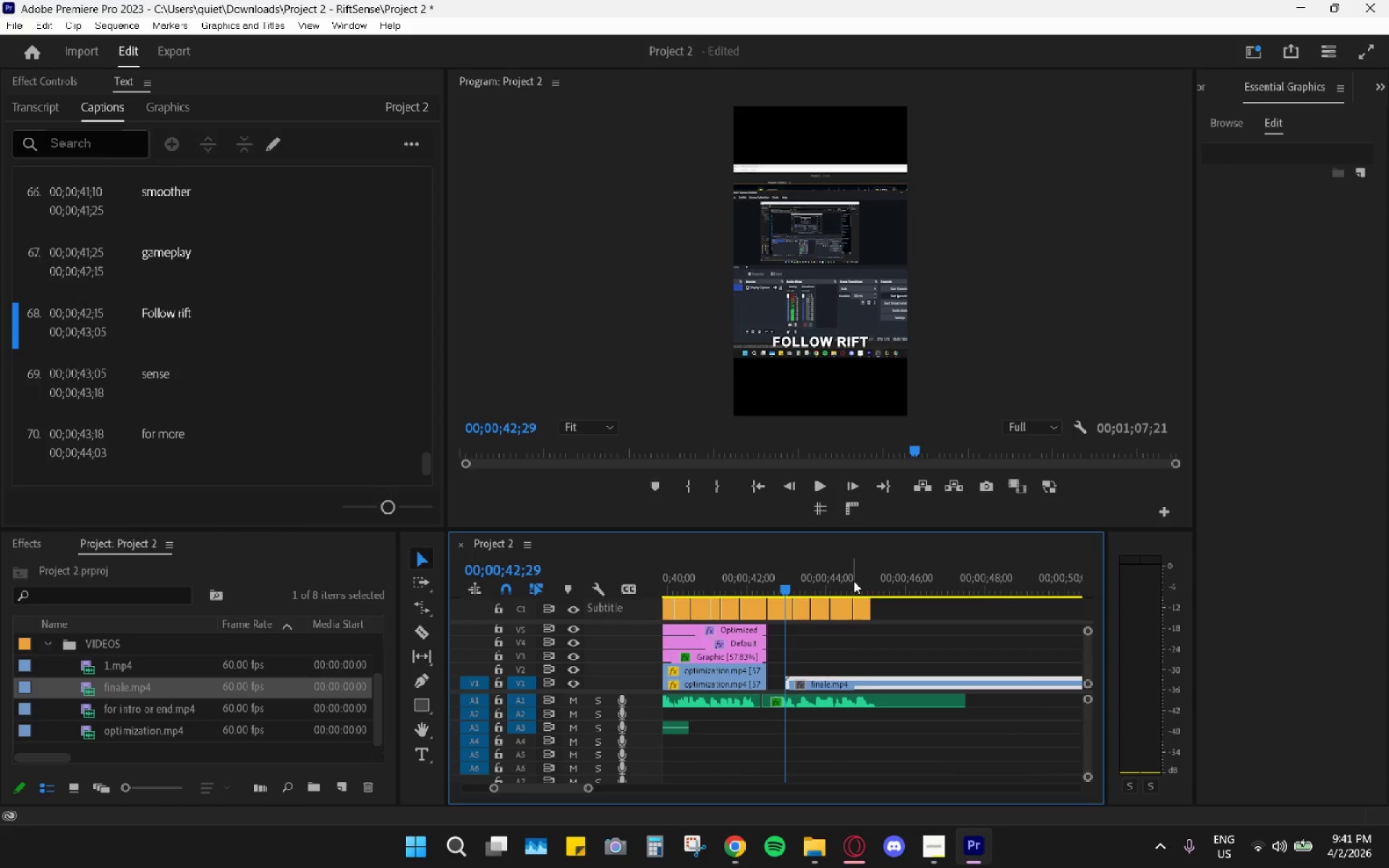 
left_click_drag(start_coordinate=[854, 578], to_coordinate=[1015, 584])
 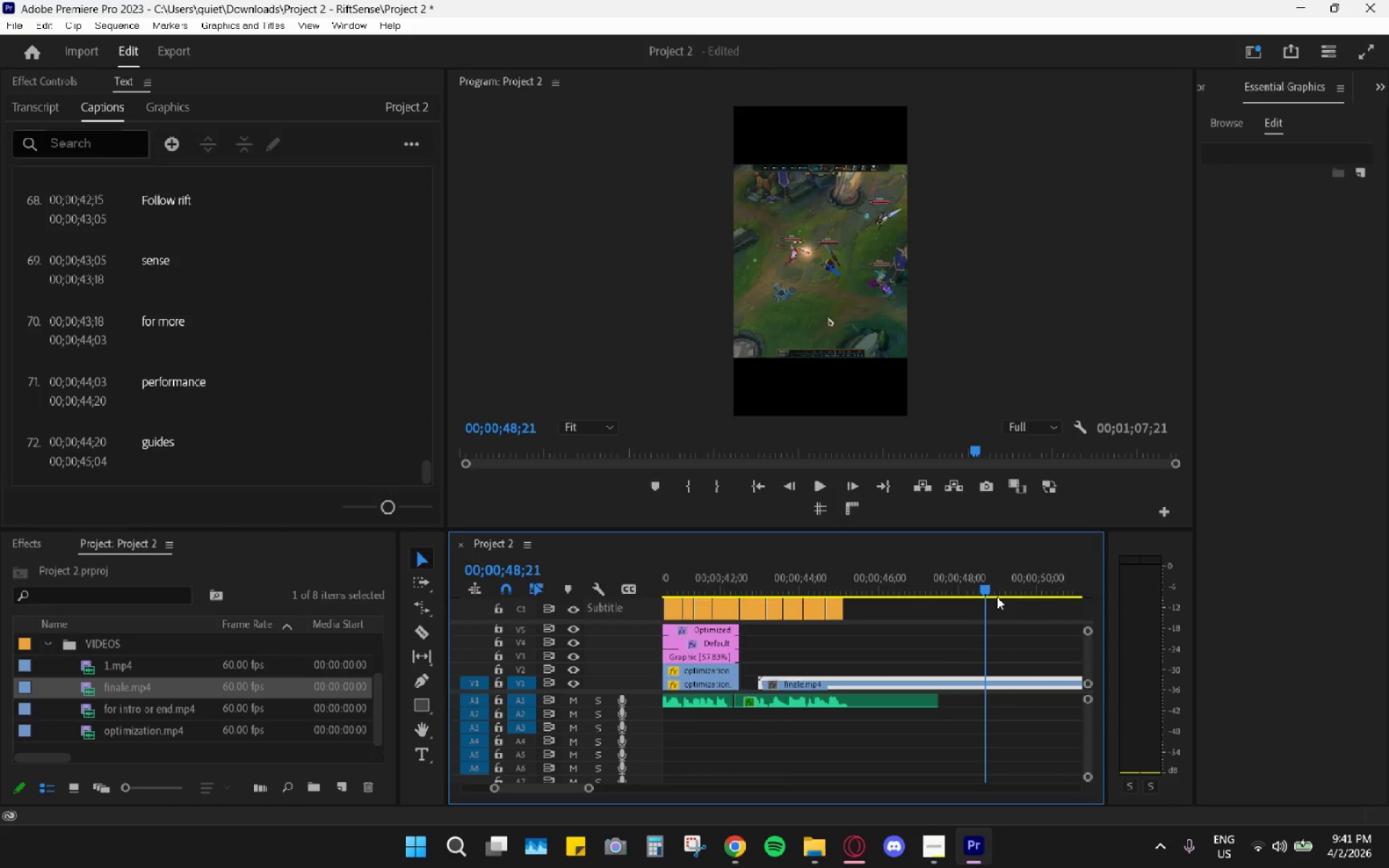 
left_click_drag(start_coordinate=[857, 588], to_coordinate=[911, 589])
 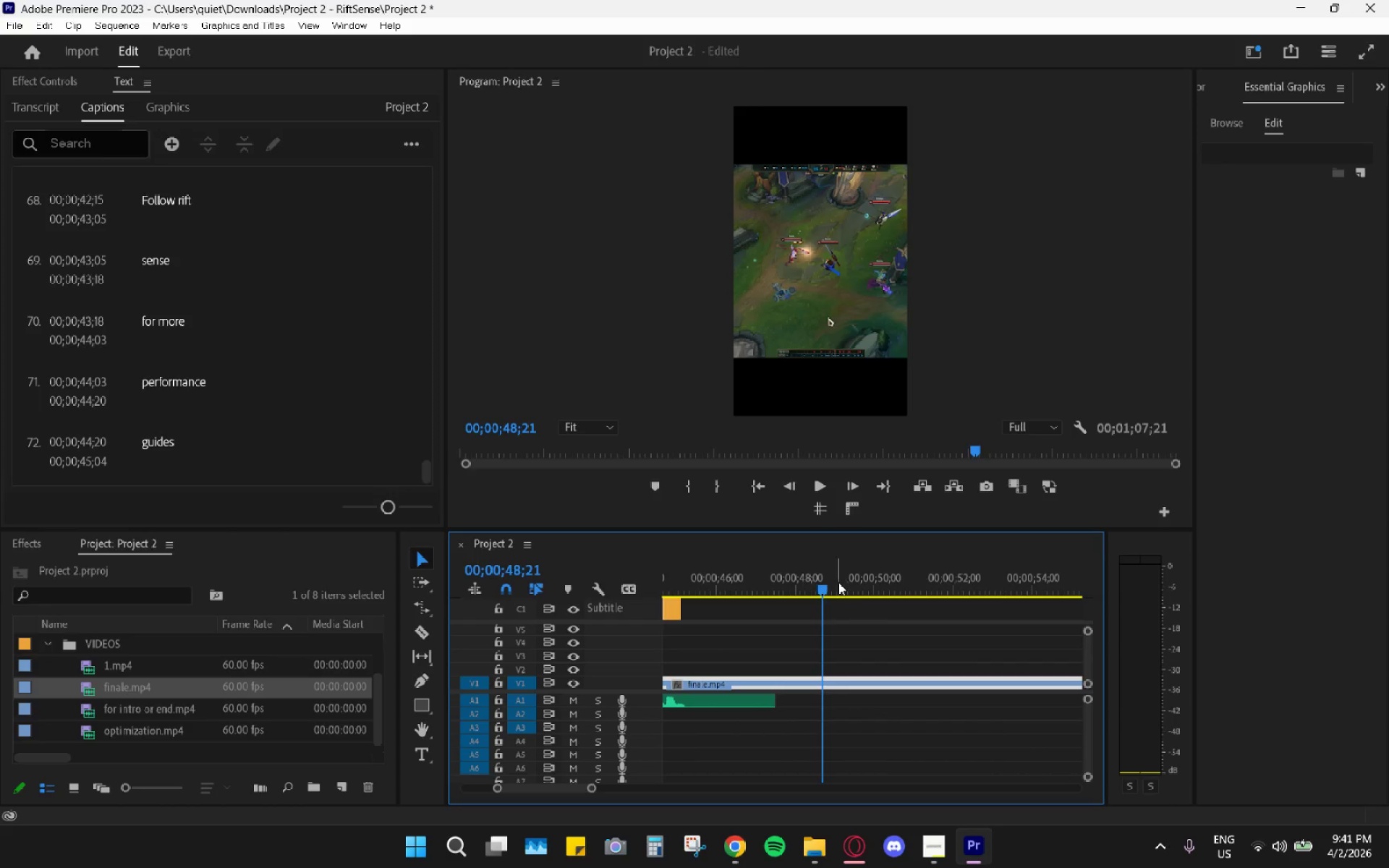 
scroll: coordinate [926, 626], scroll_direction: down, amount: 7.0
 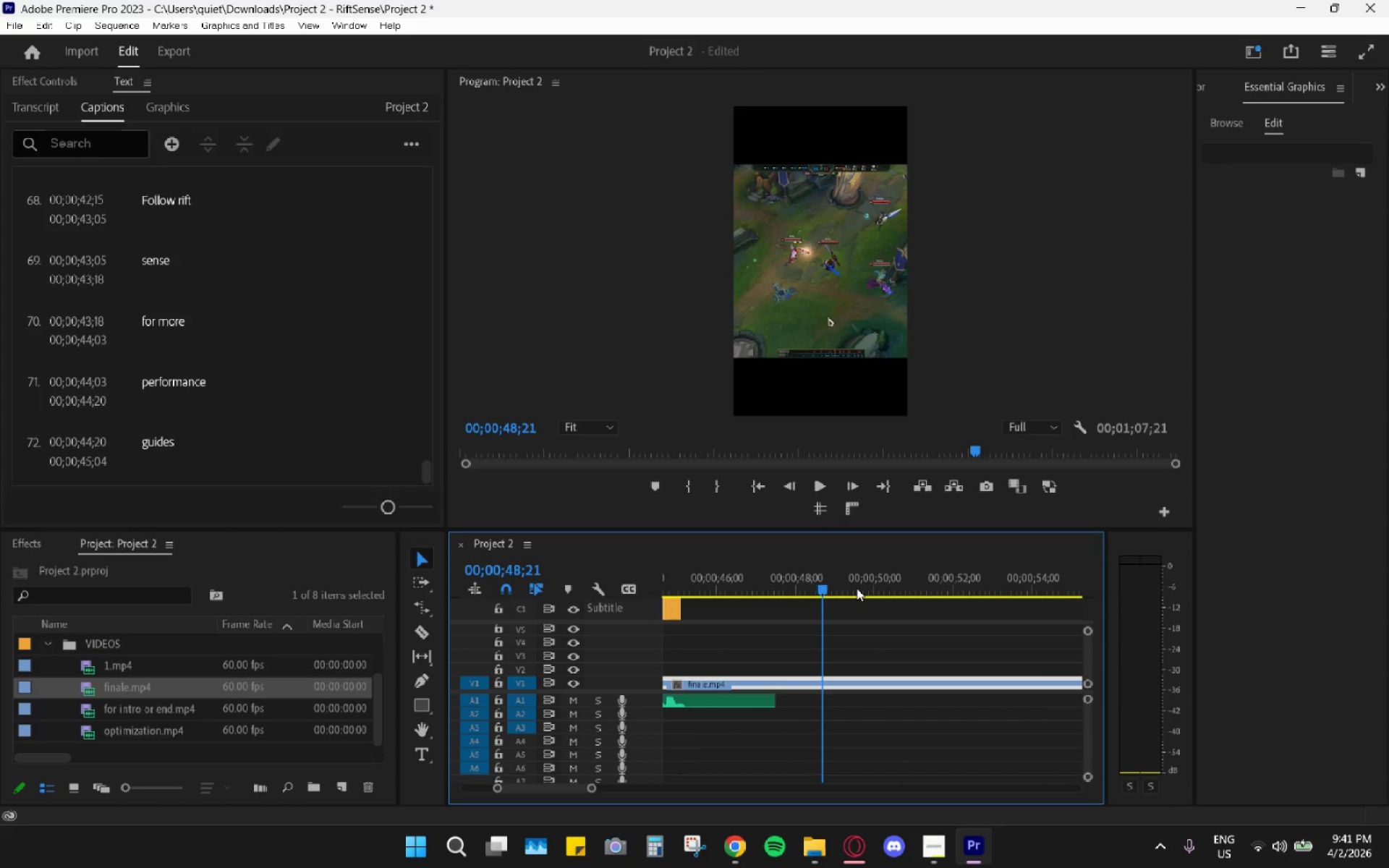 
left_click_drag(start_coordinate=[838, 582], to_coordinate=[1042, 592])
 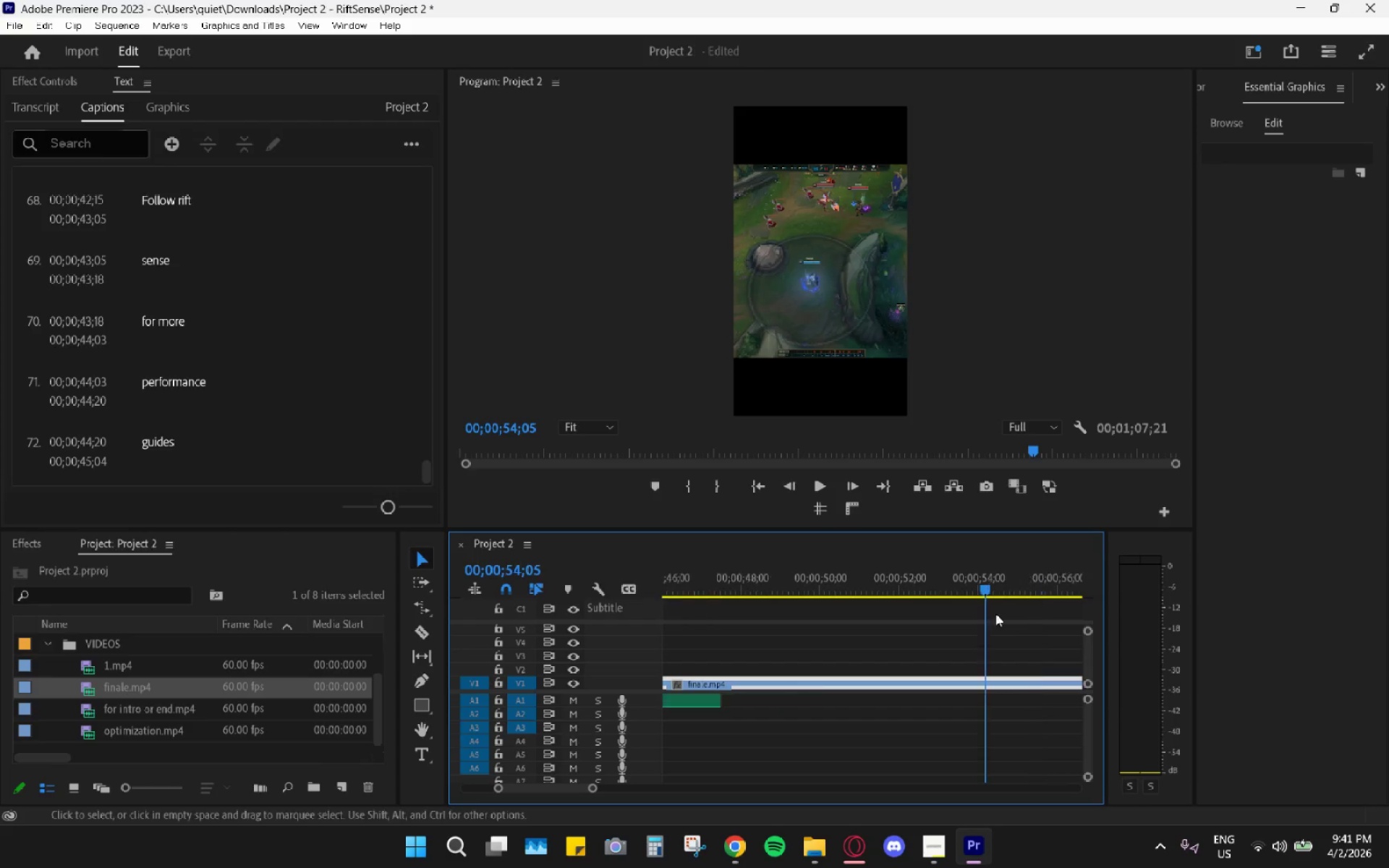 
hold_key(key=AltLeft, duration=0.73)
 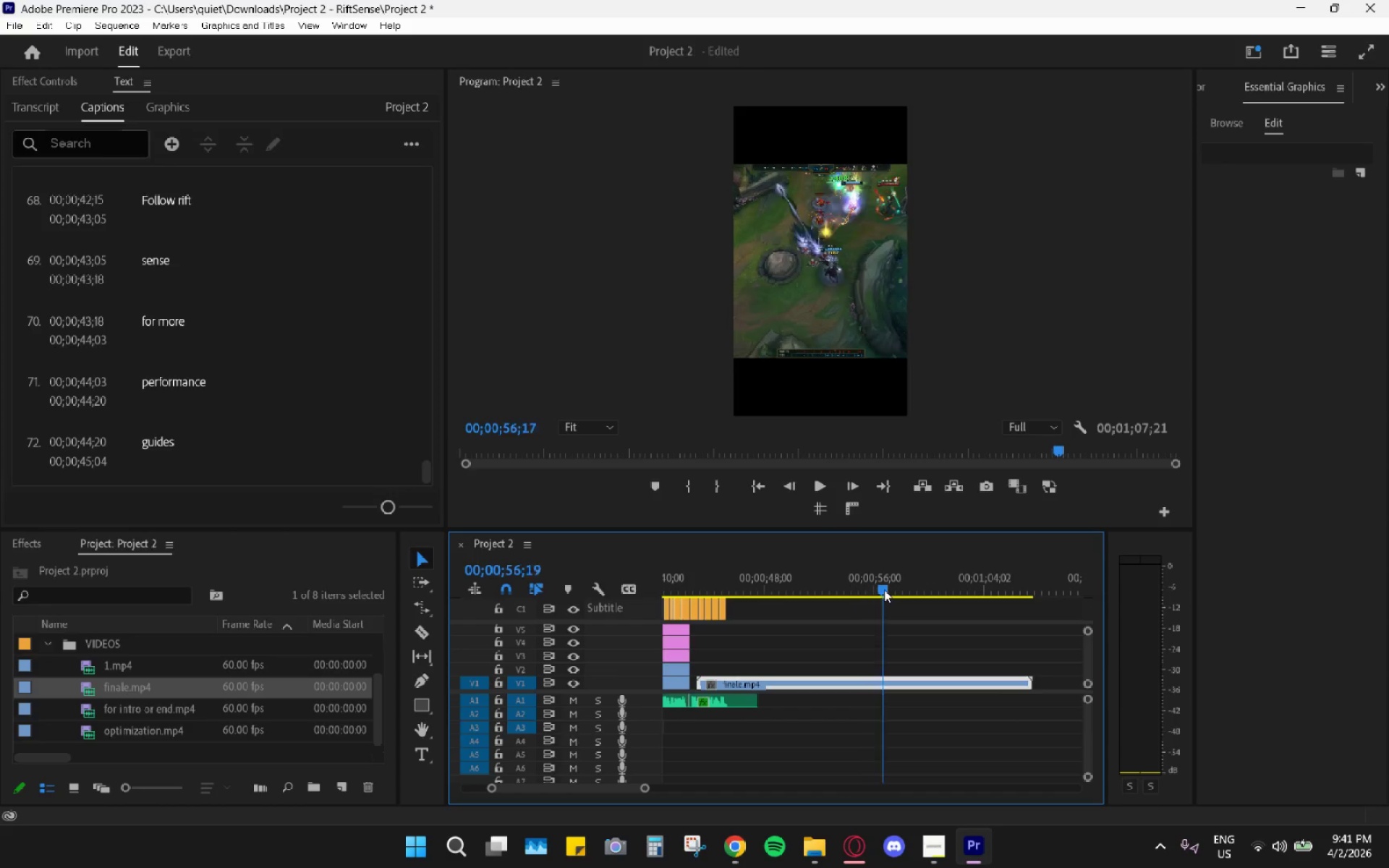 
scroll: coordinate [860, 625], scroll_direction: down, amount: 18.0
 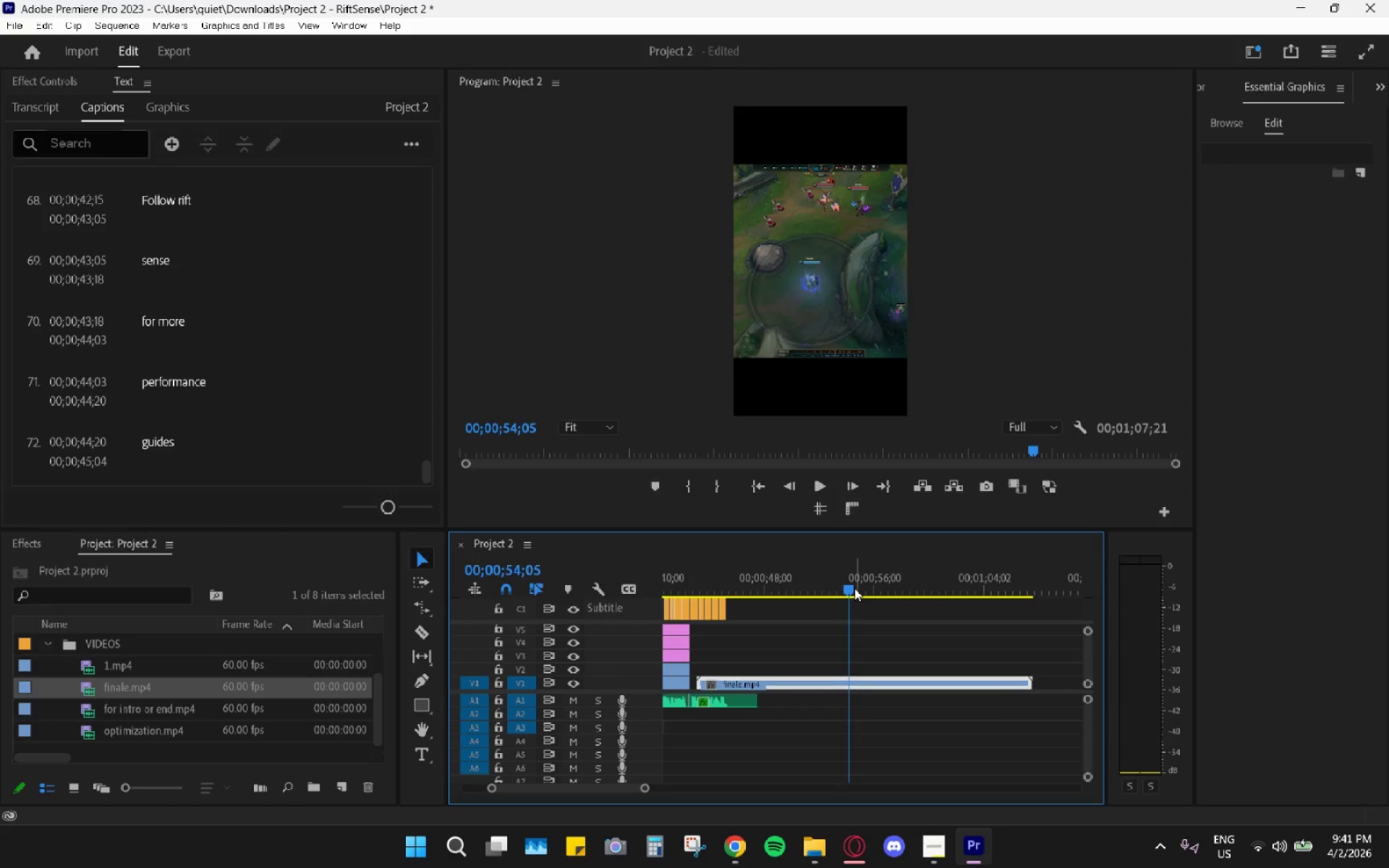 
left_click_drag(start_coordinate=[855, 587], to_coordinate=[921, 589])
 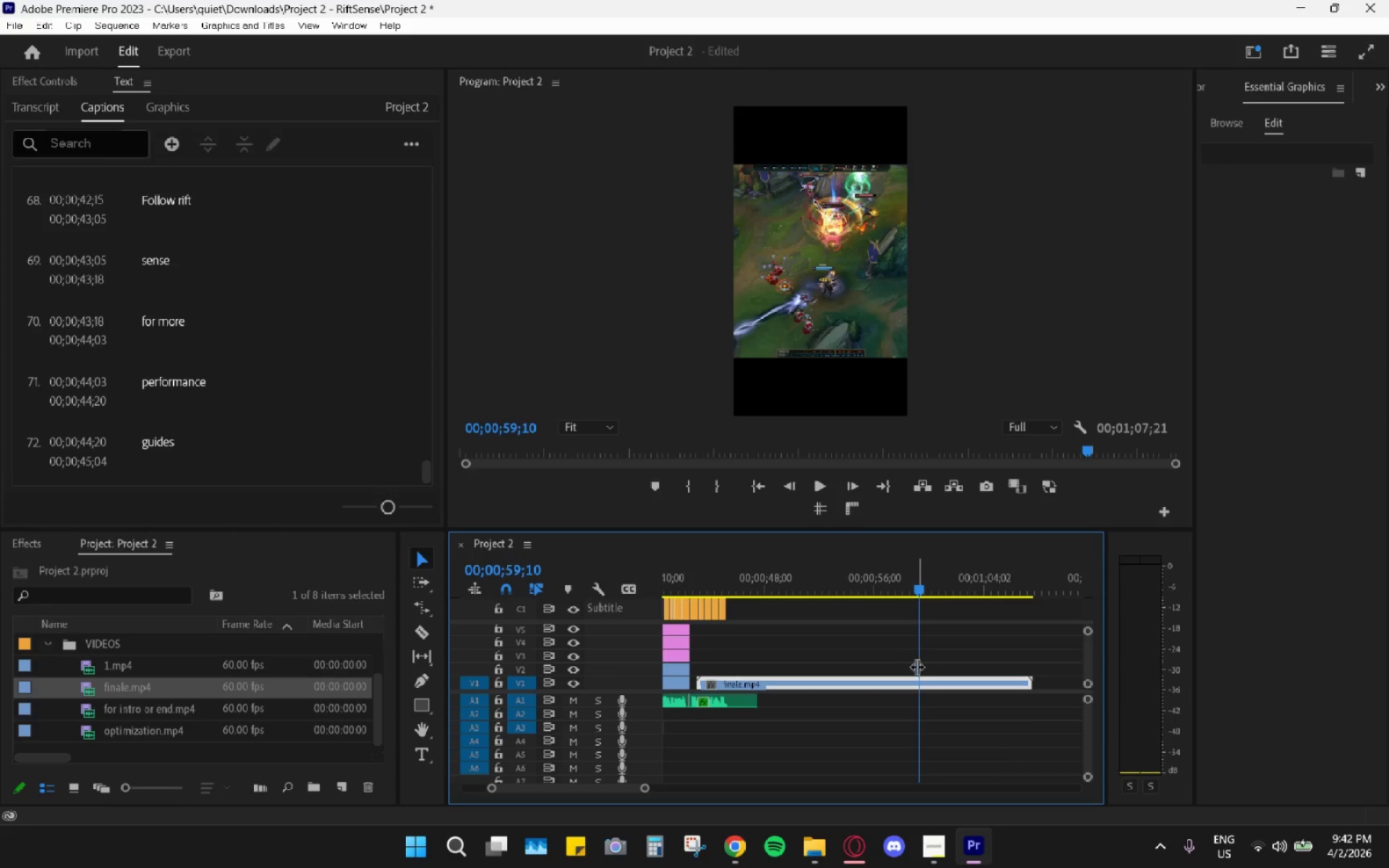 
key(C)
 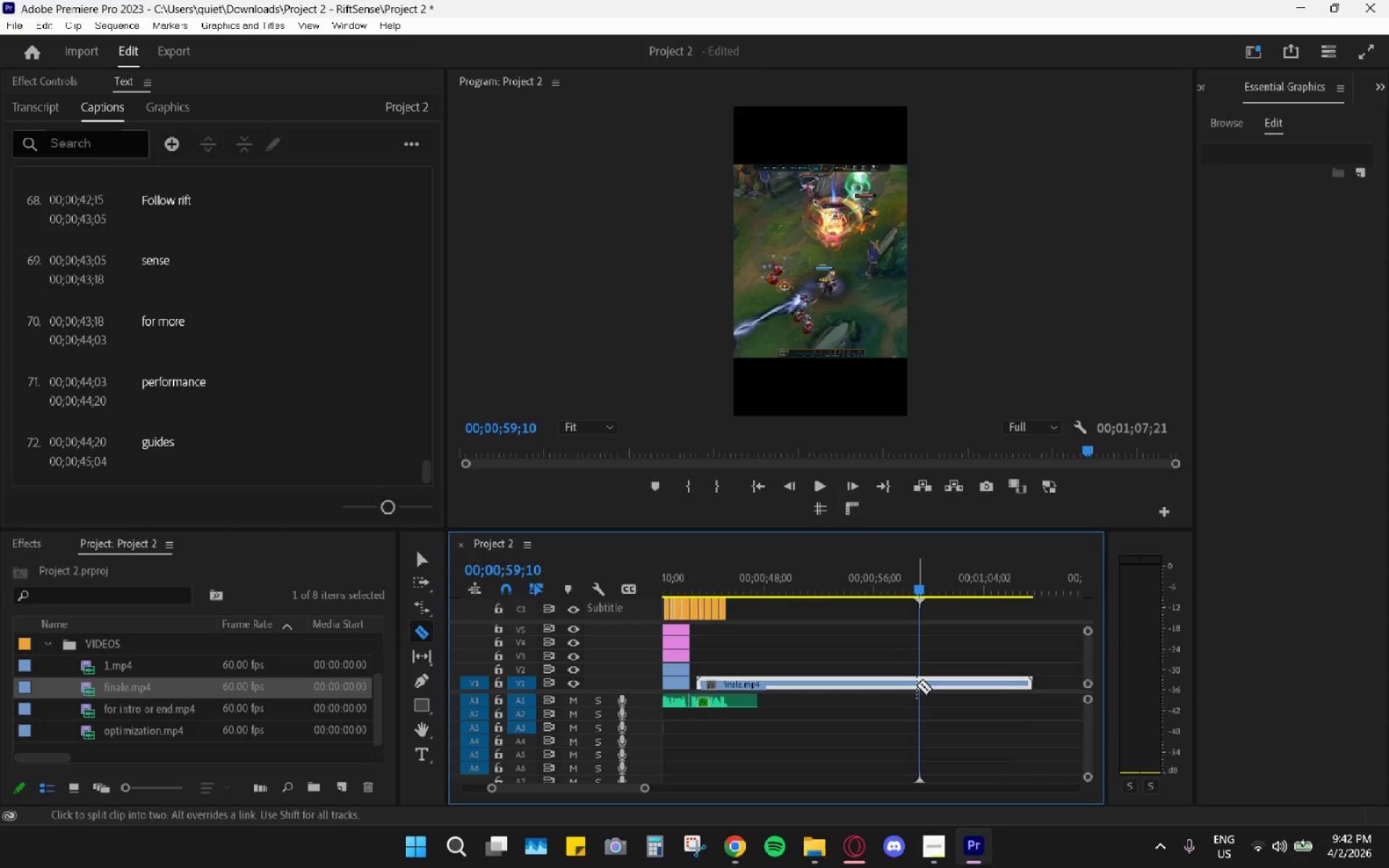 
left_click([917, 685])
 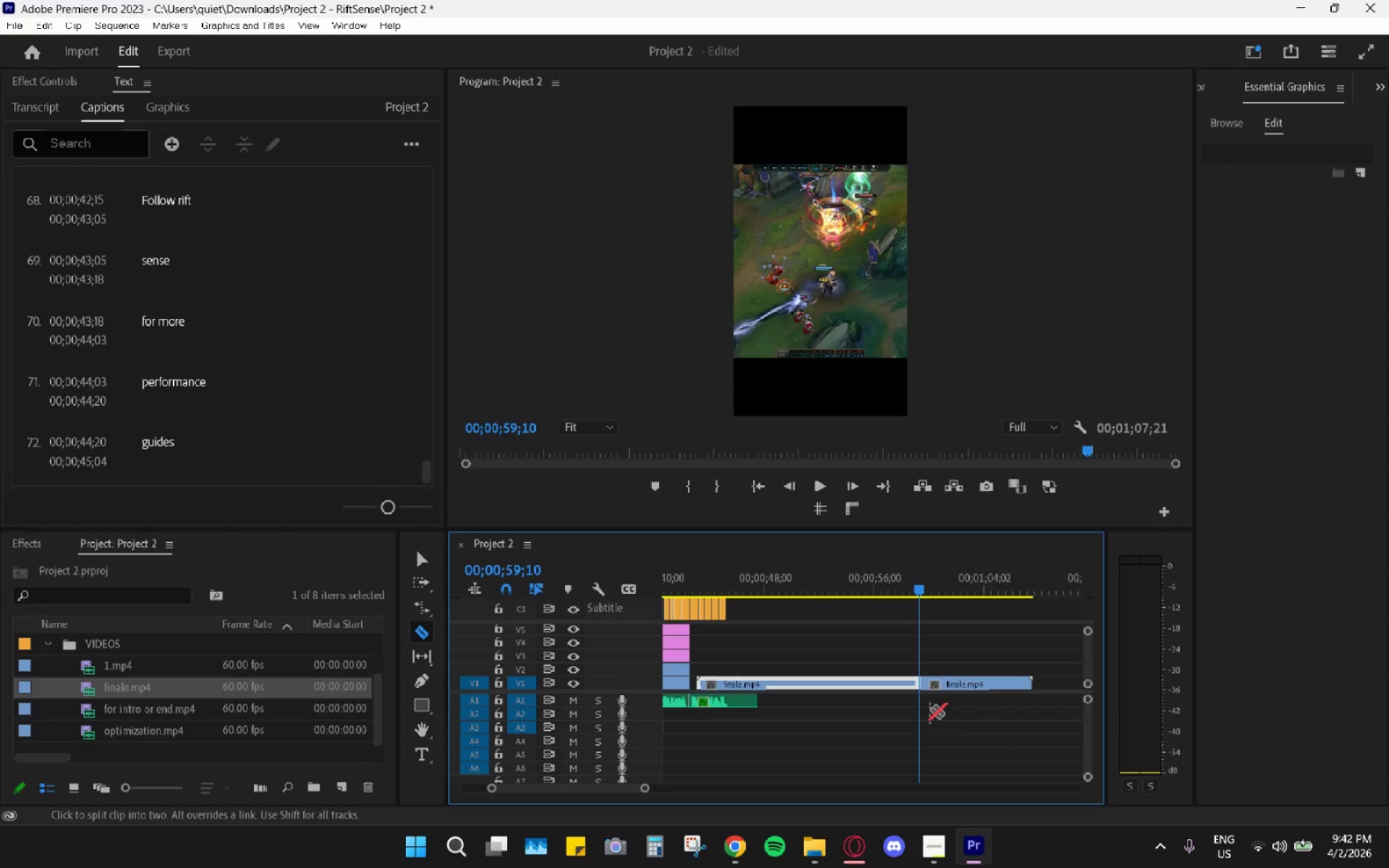 
key(H)
 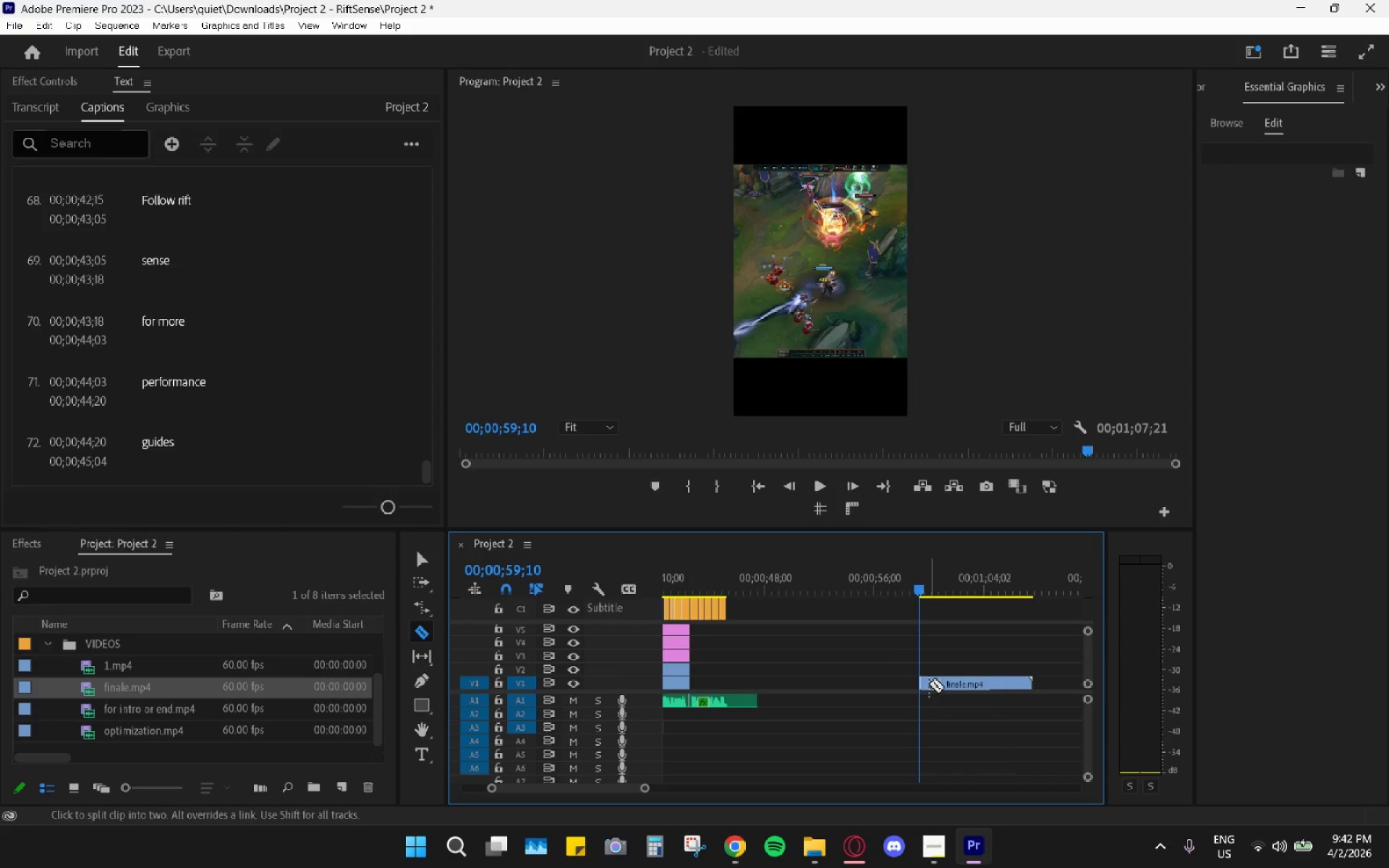 
key(Space)
 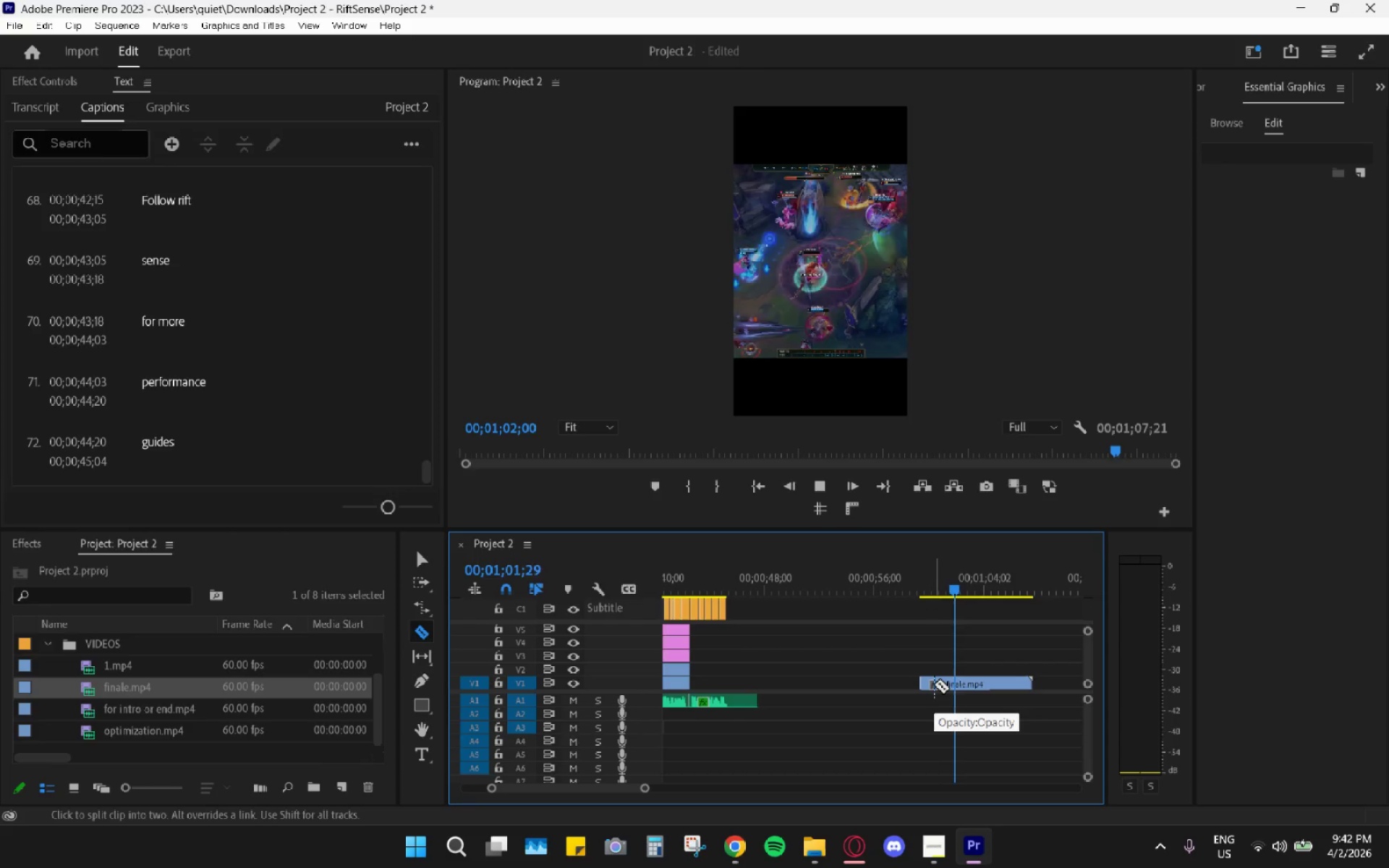 
key(Space)
 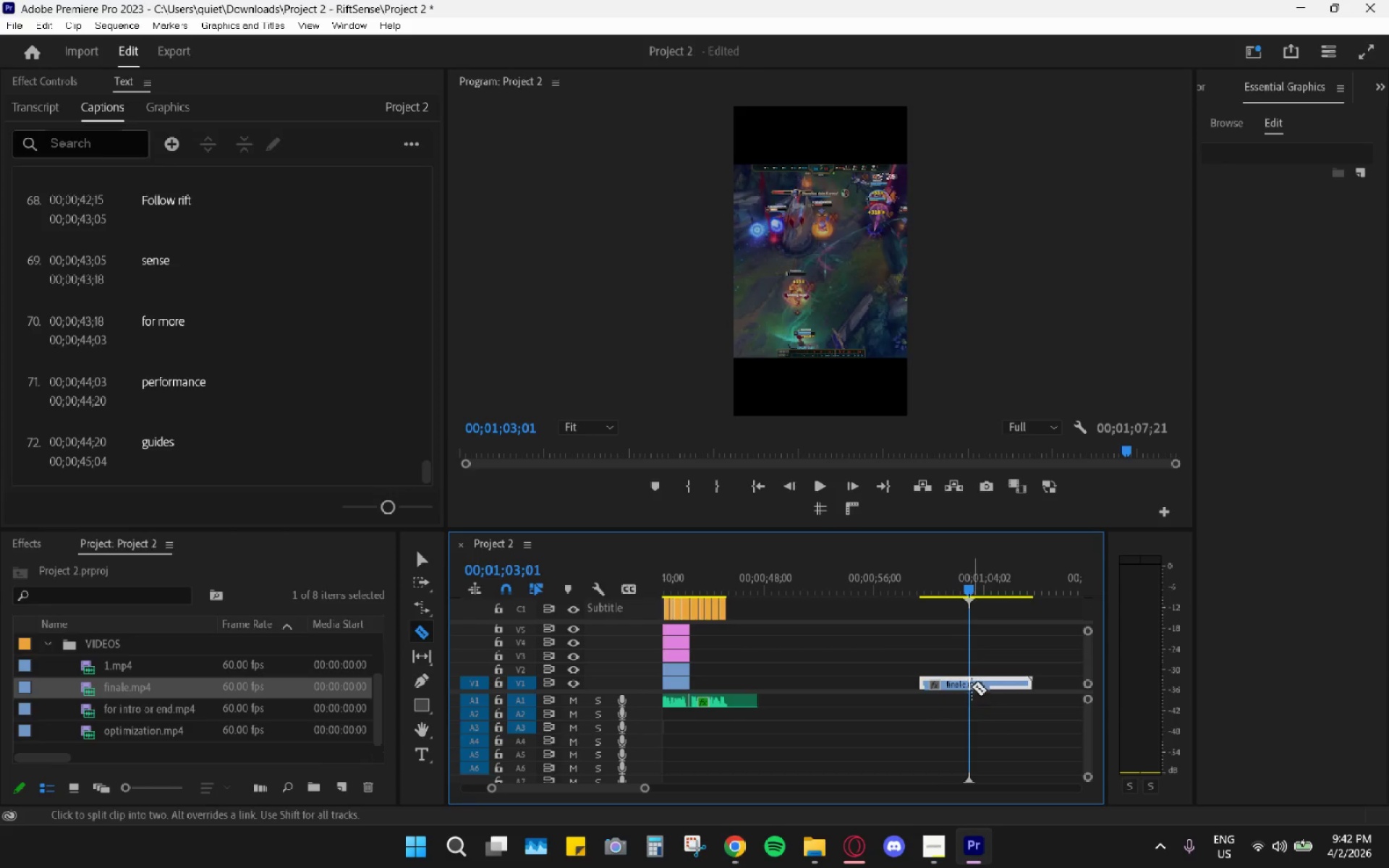 
left_click([972, 686])
 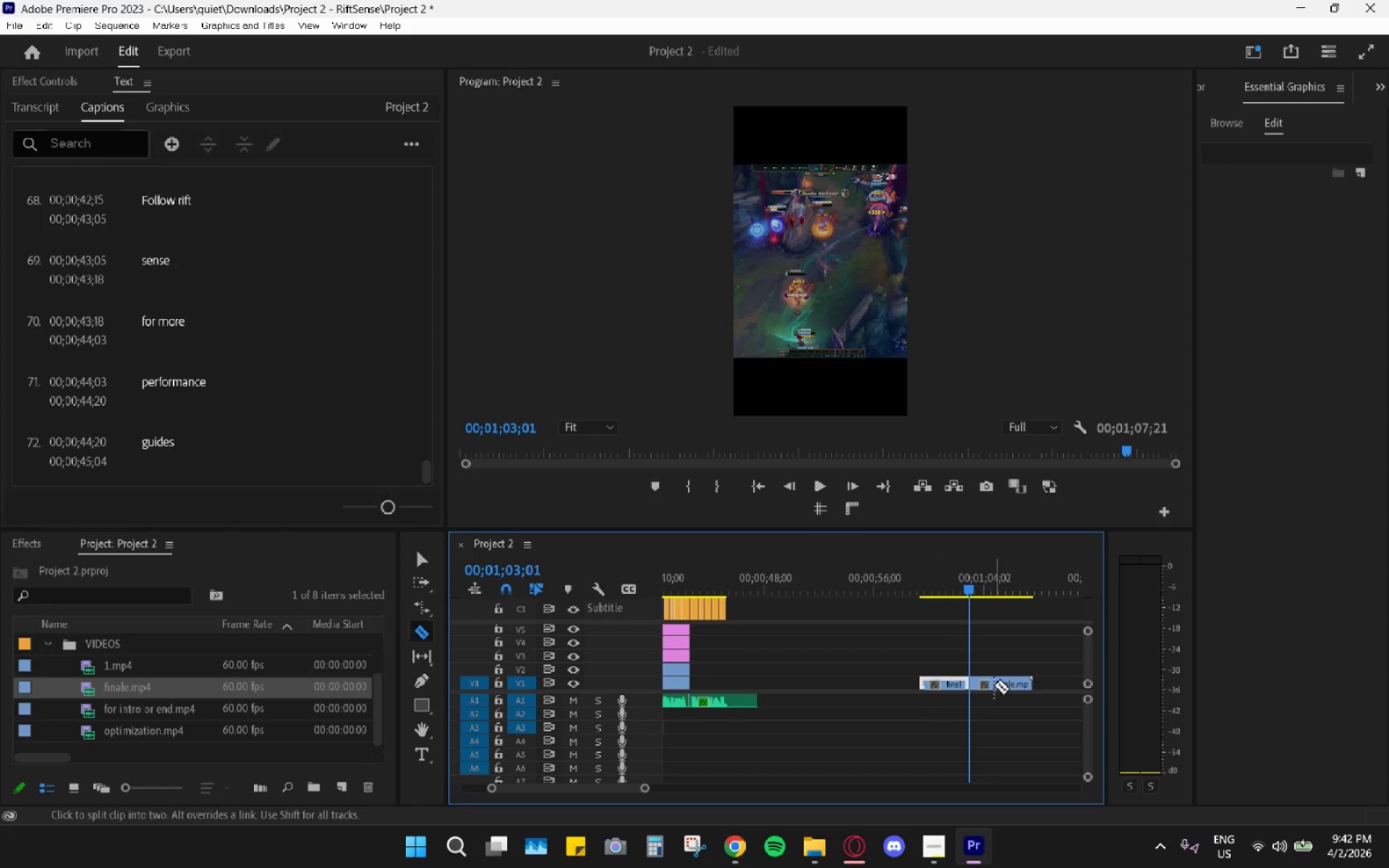 
key(V)
 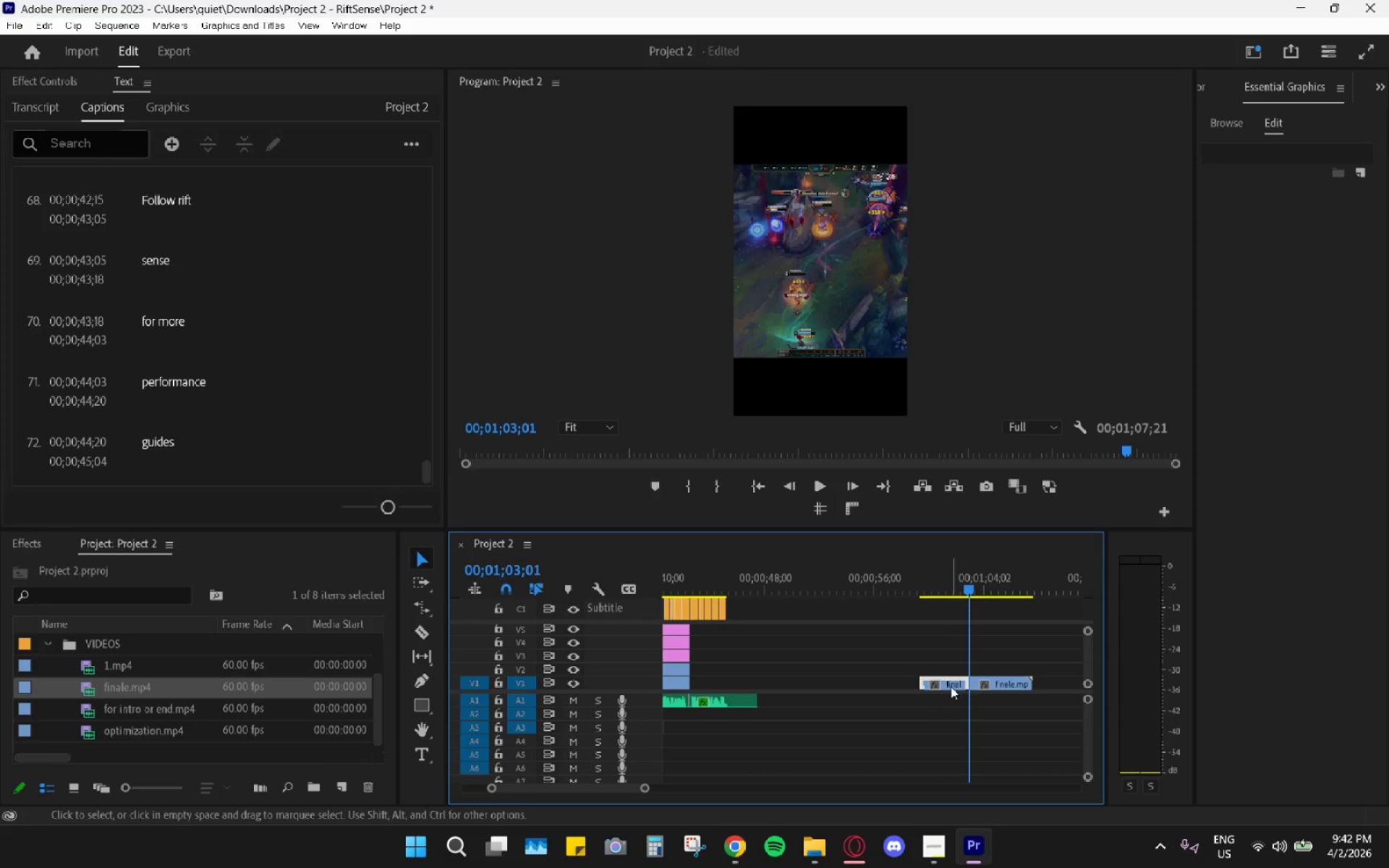 
left_click_drag(start_coordinate=[951, 686], to_coordinate=[771, 685])
 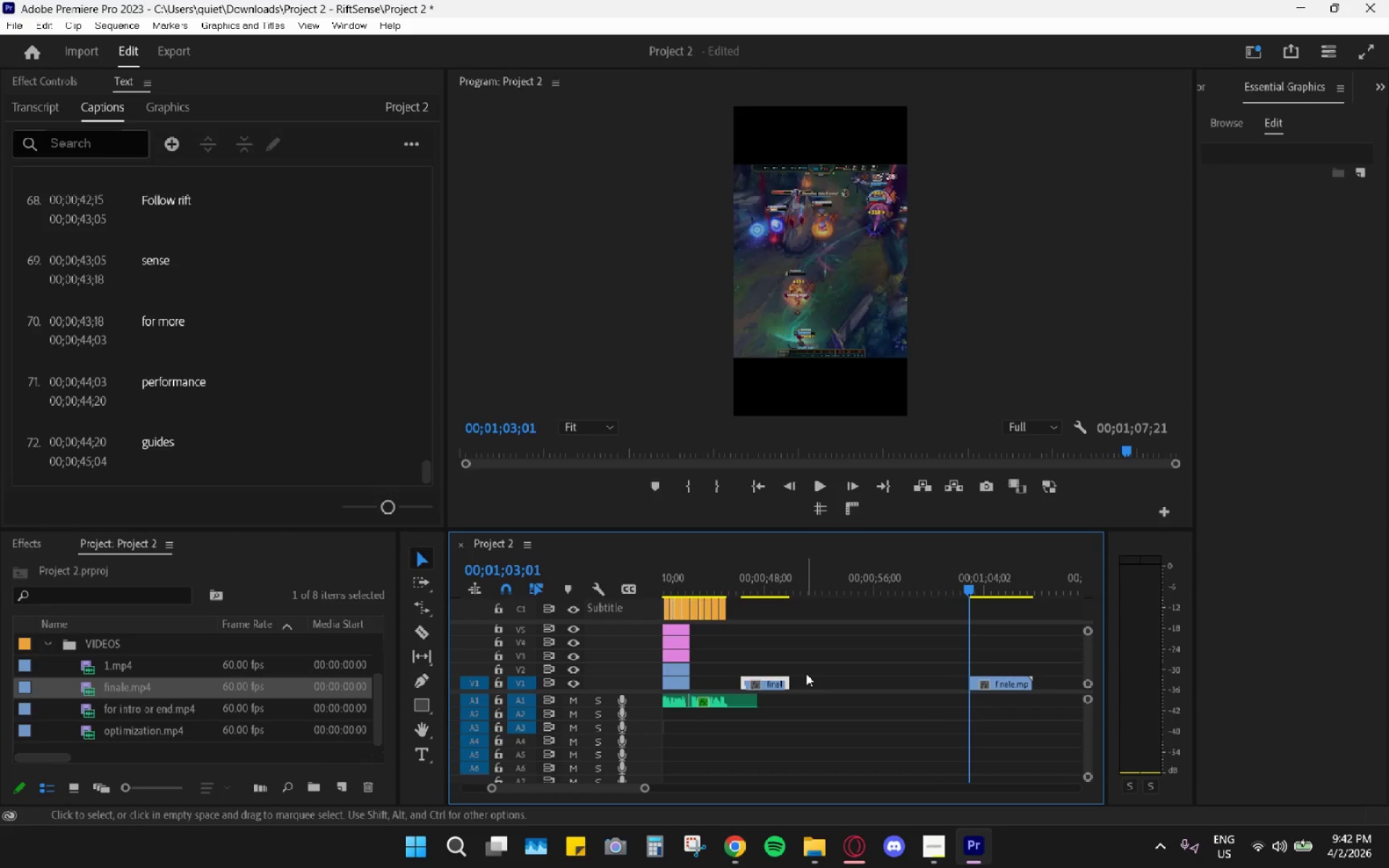 
hold_key(key=AltLeft, duration=0.42)
scroll: coordinate [836, 706], scroll_direction: up, amount: 20.0
 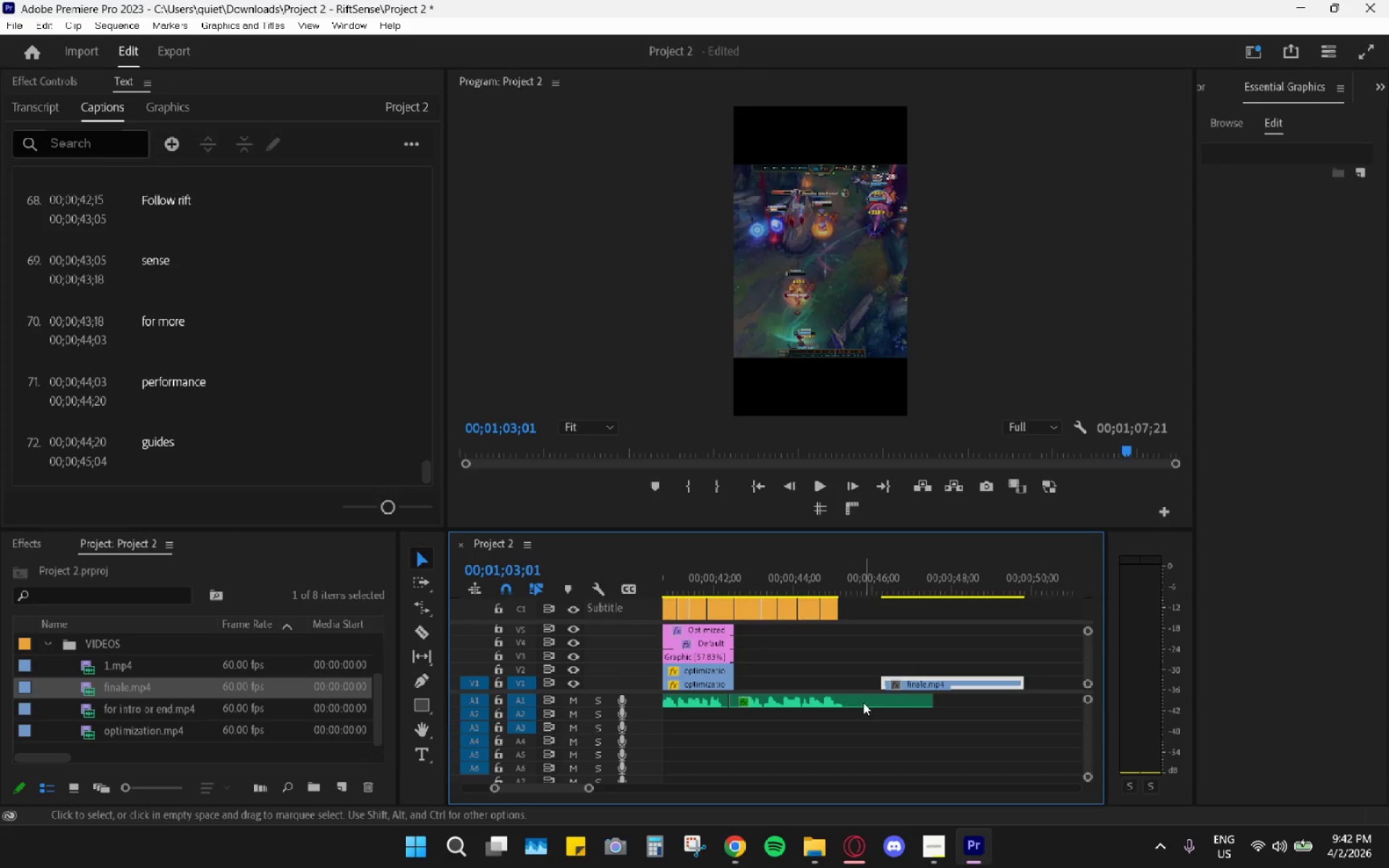 
key(C)
 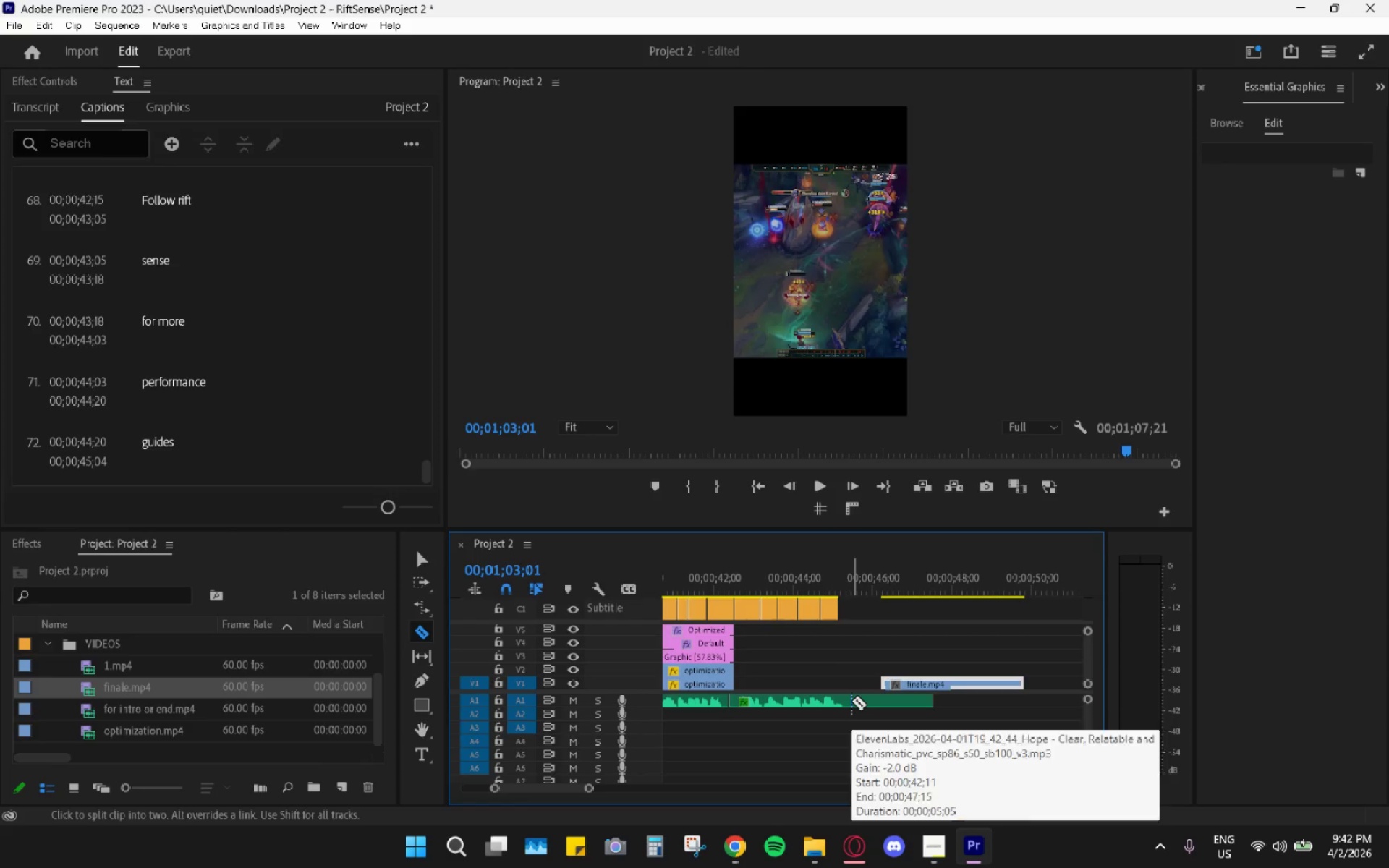 
left_click([851, 701])
 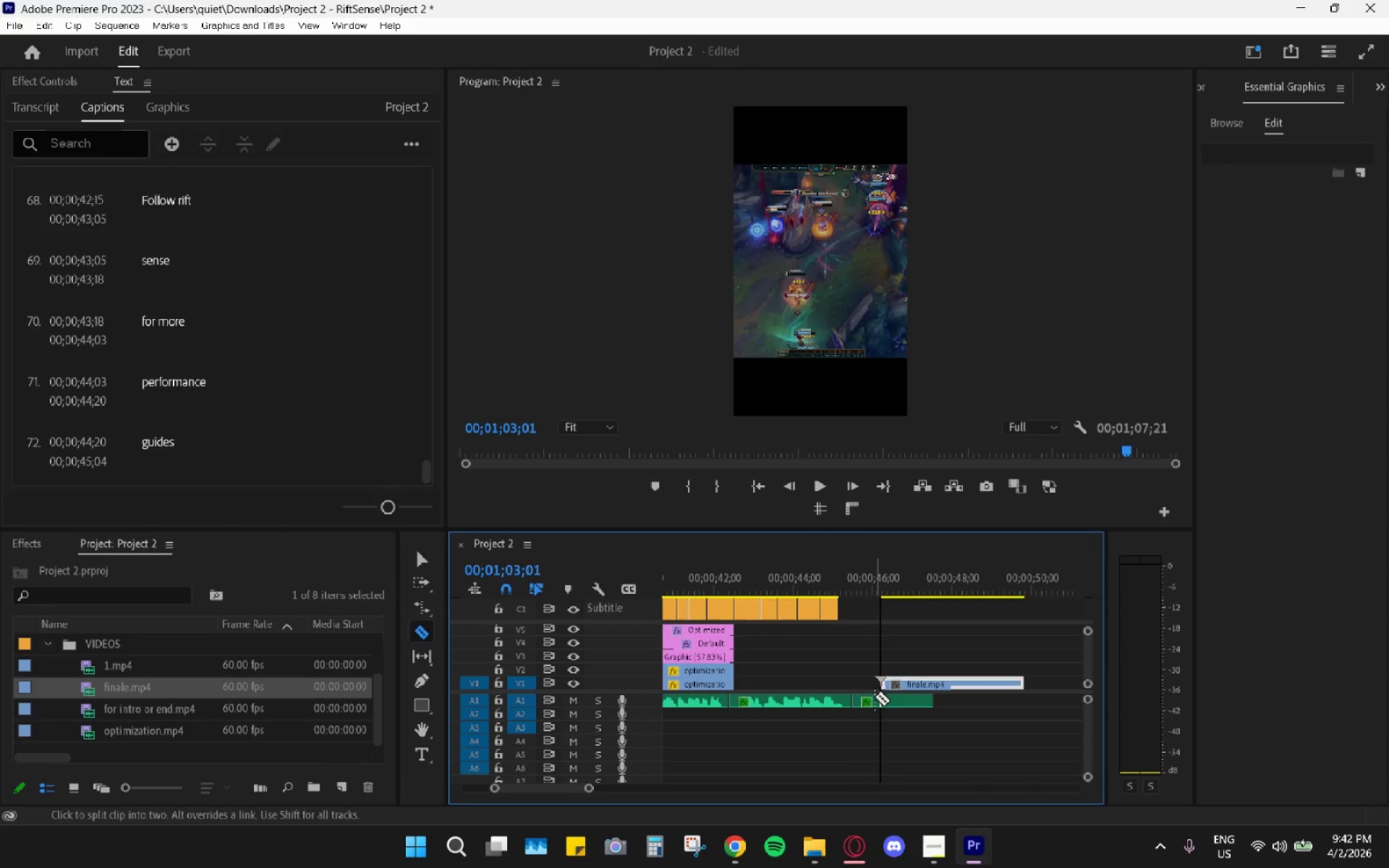 
type(vh)
 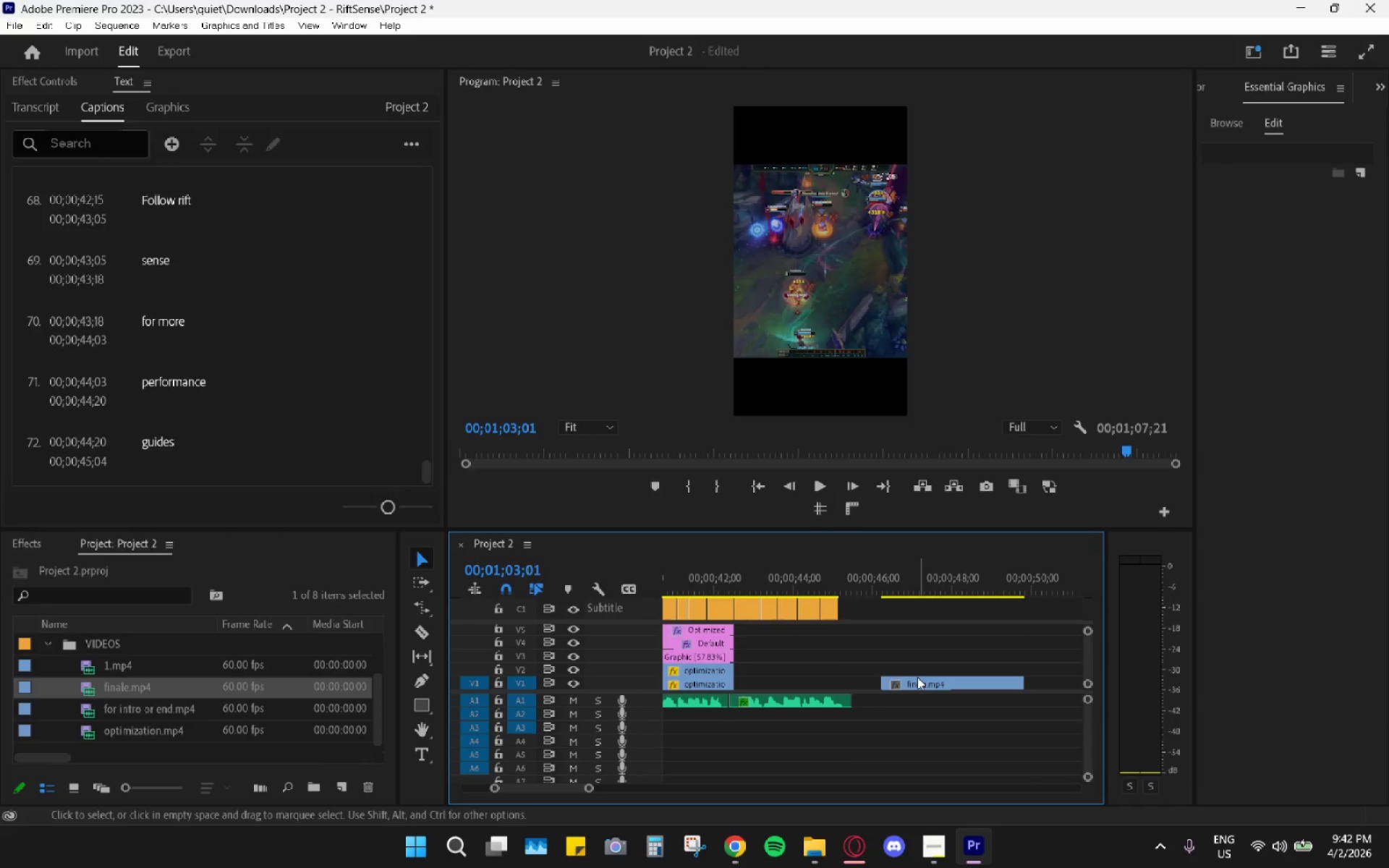 
hold_key(key=AltLeft, duration=0.8)
 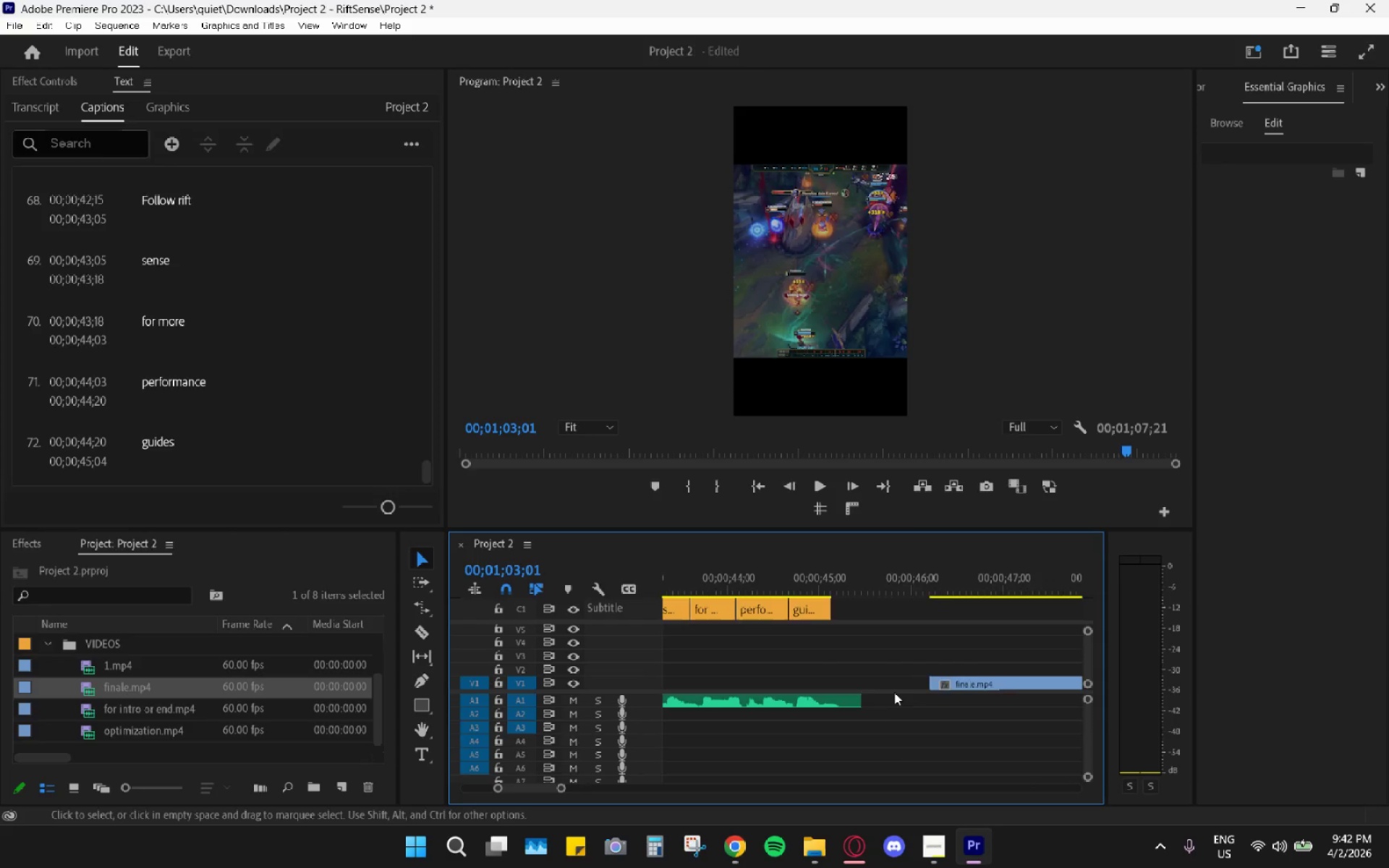 
hold_key(key=AltLeft, duration=1.98)
 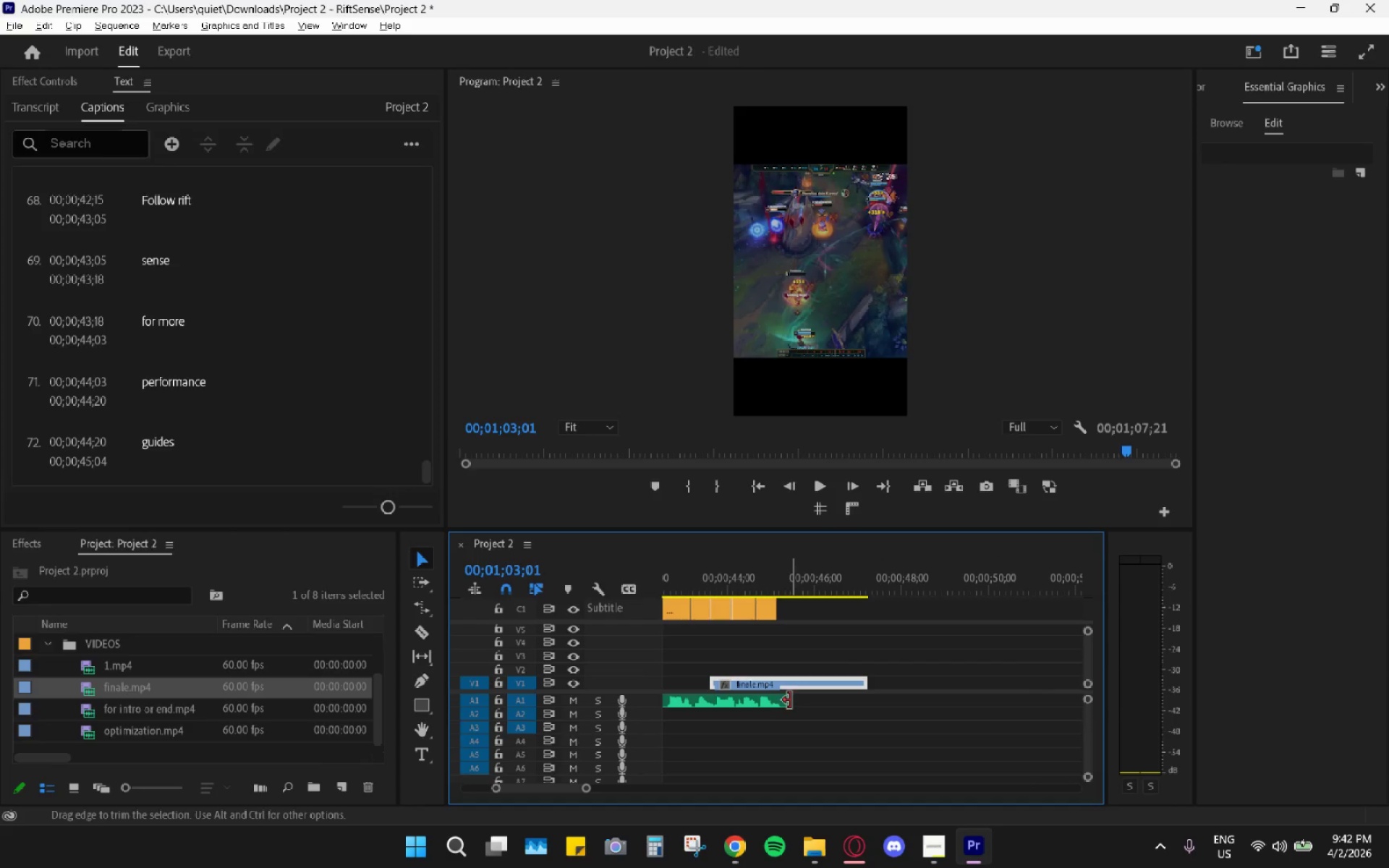 
scroll: coordinate [895, 692], scroll_direction: up, amount: 12.0
 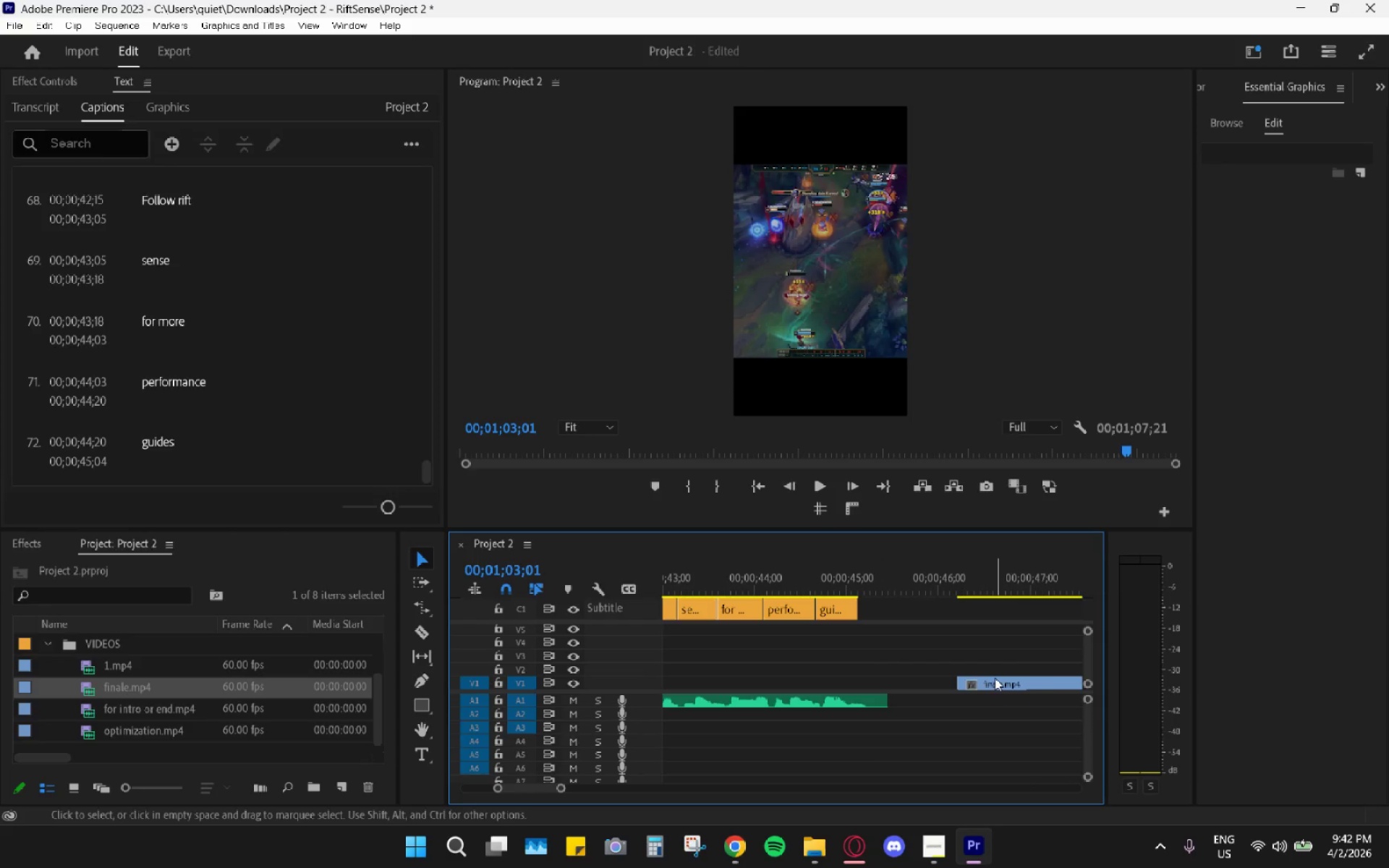 
left_click_drag(start_coordinate=[995, 684], to_coordinate=[762, 683])
 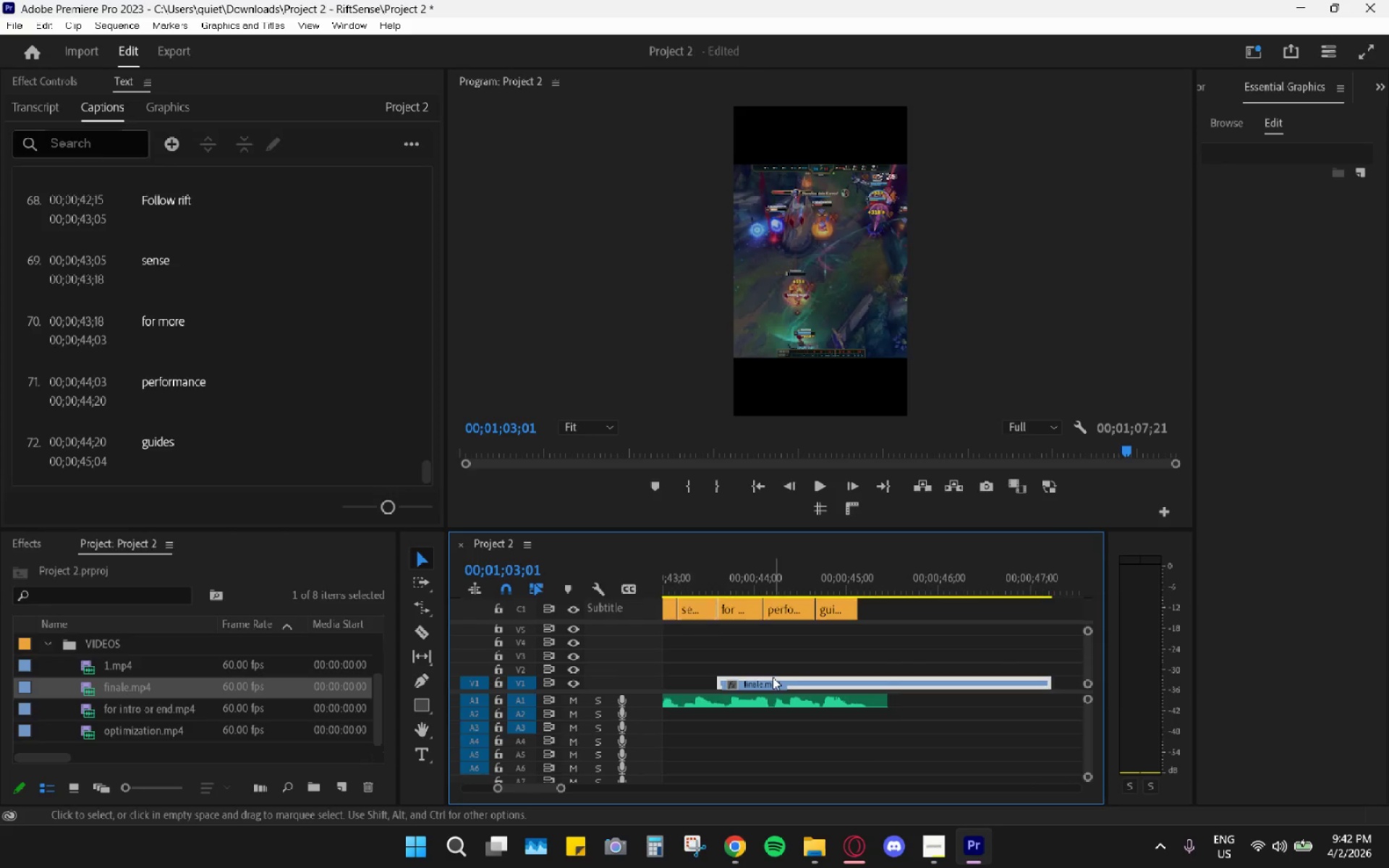 
hold_key(key=AltLeft, duration=0.58)
scroll: coordinate [807, 697], scroll_direction: down, amount: 7.0
 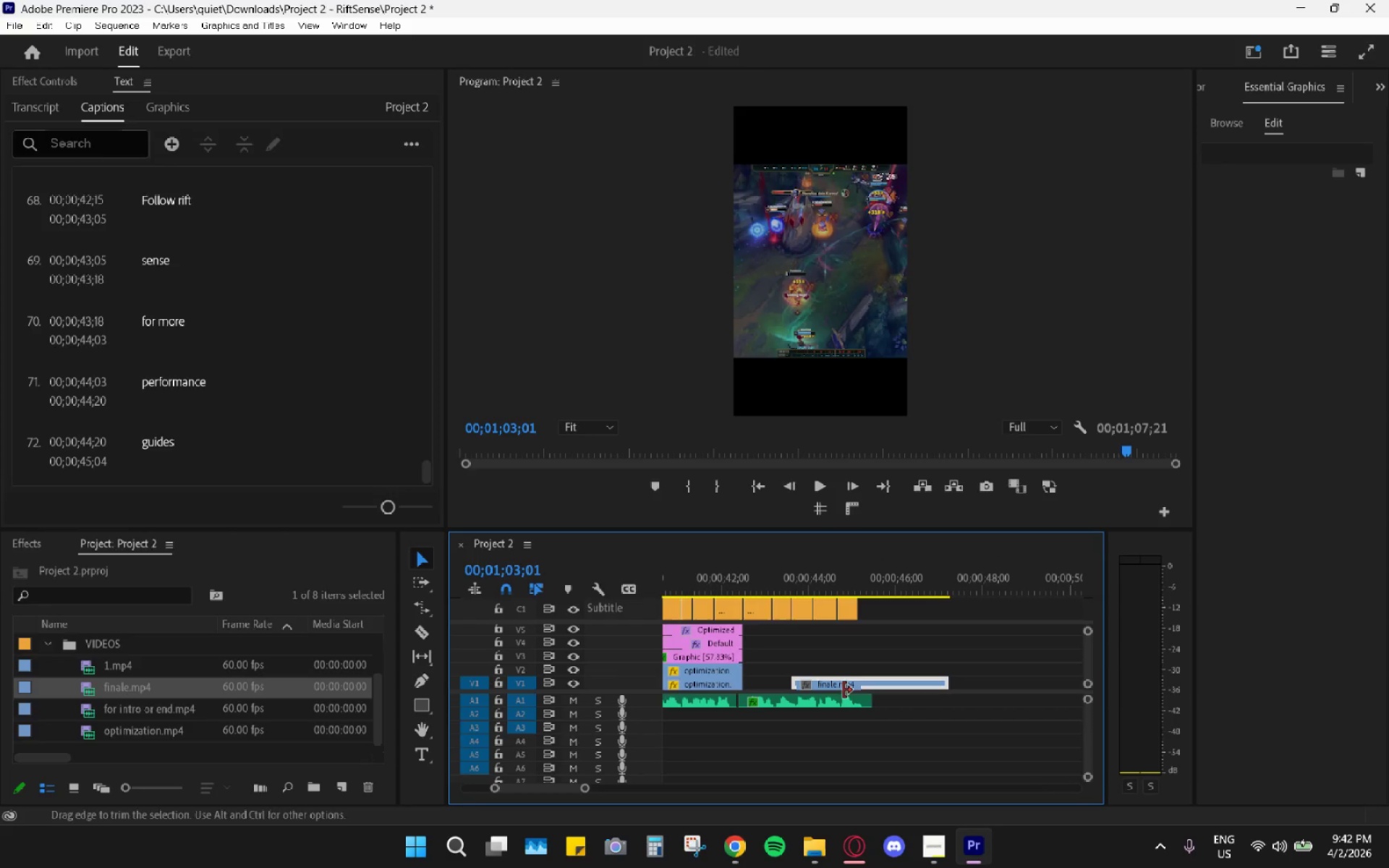 
left_click_drag(start_coordinate=[834, 687], to_coordinate=[794, 686])
 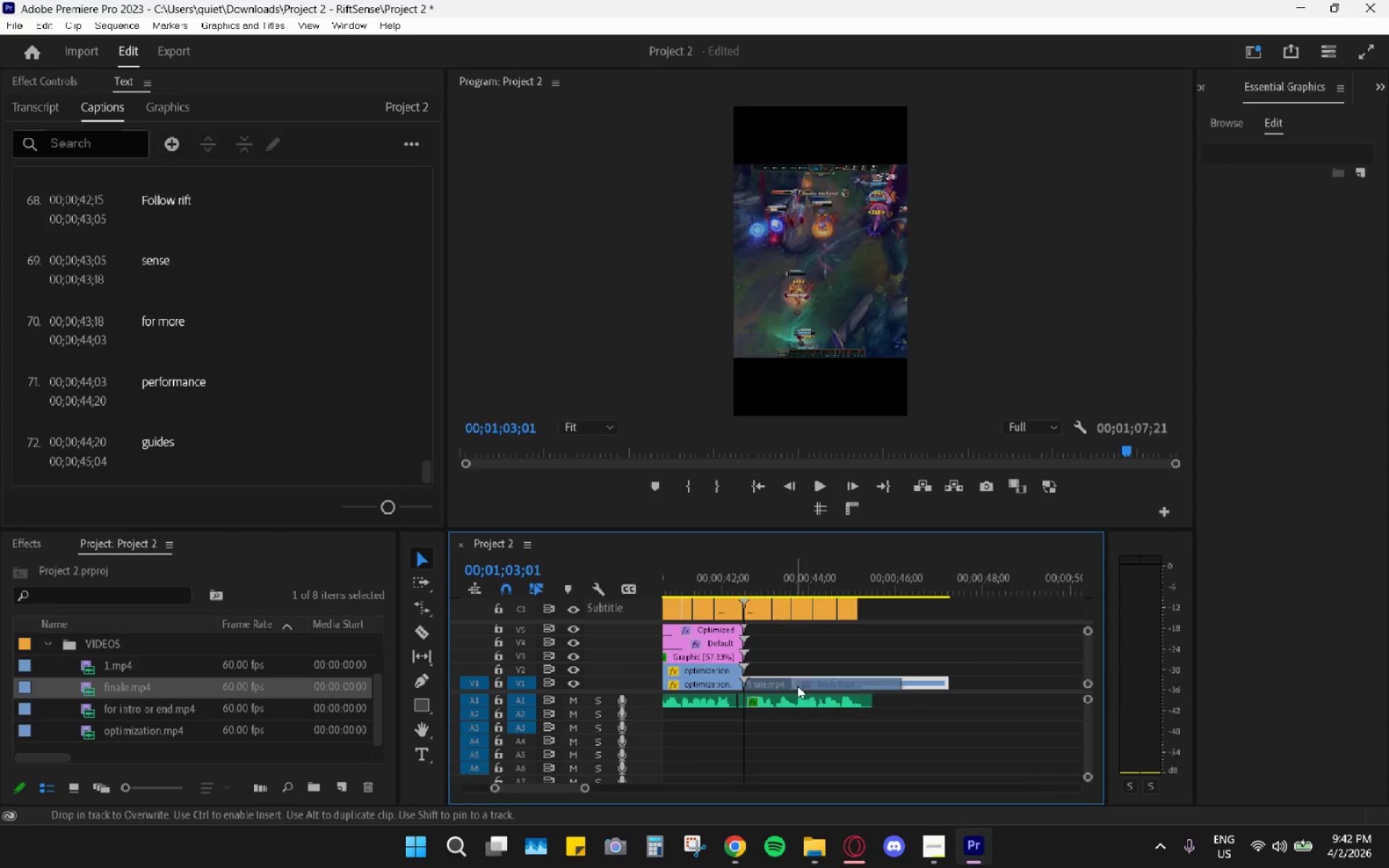 
hold_key(key=AltLeft, duration=0.66)
scroll: coordinate [902, 691], scroll_direction: down, amount: 15.0
 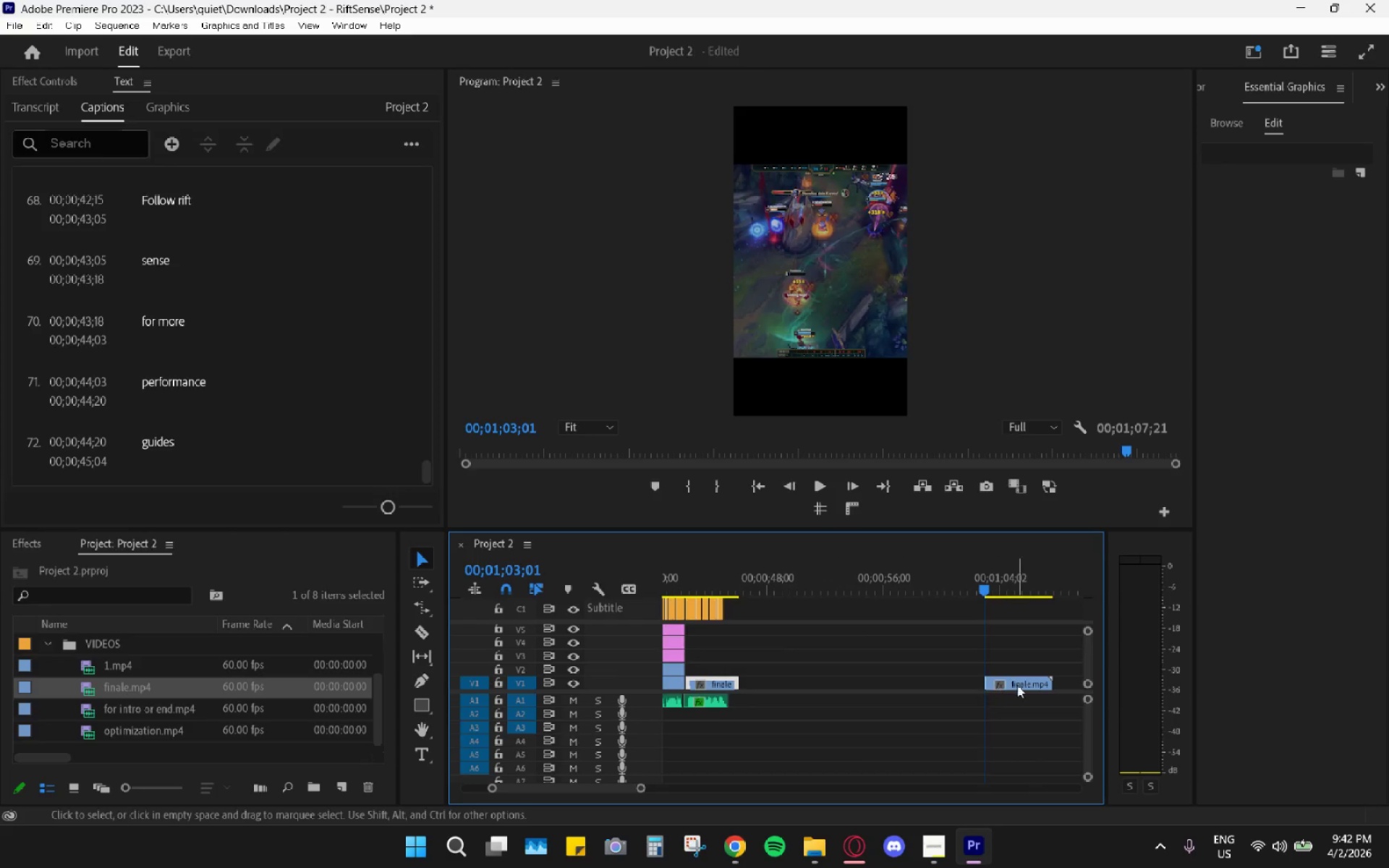 
left_click([1032, 682])
 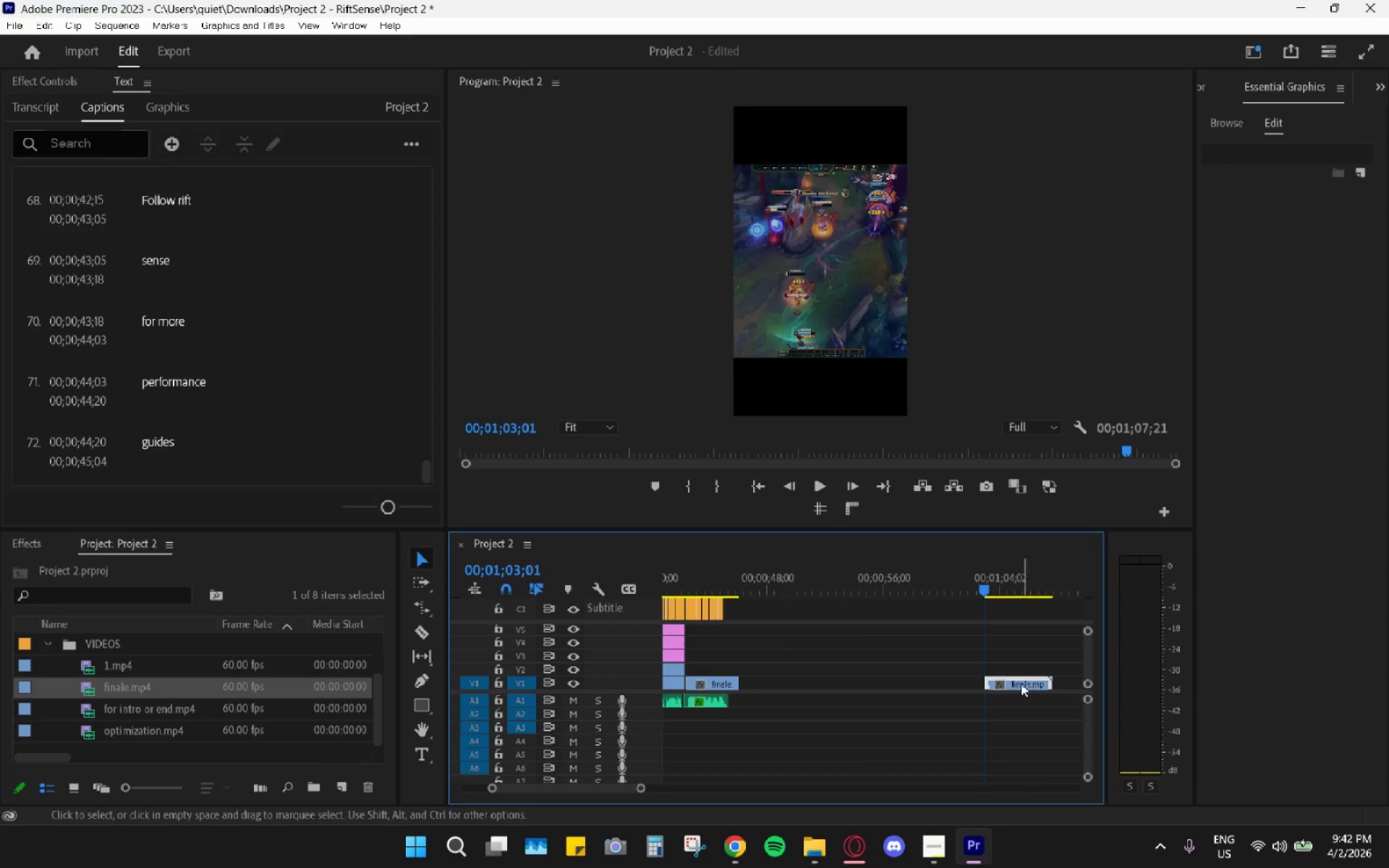 
key(H)
 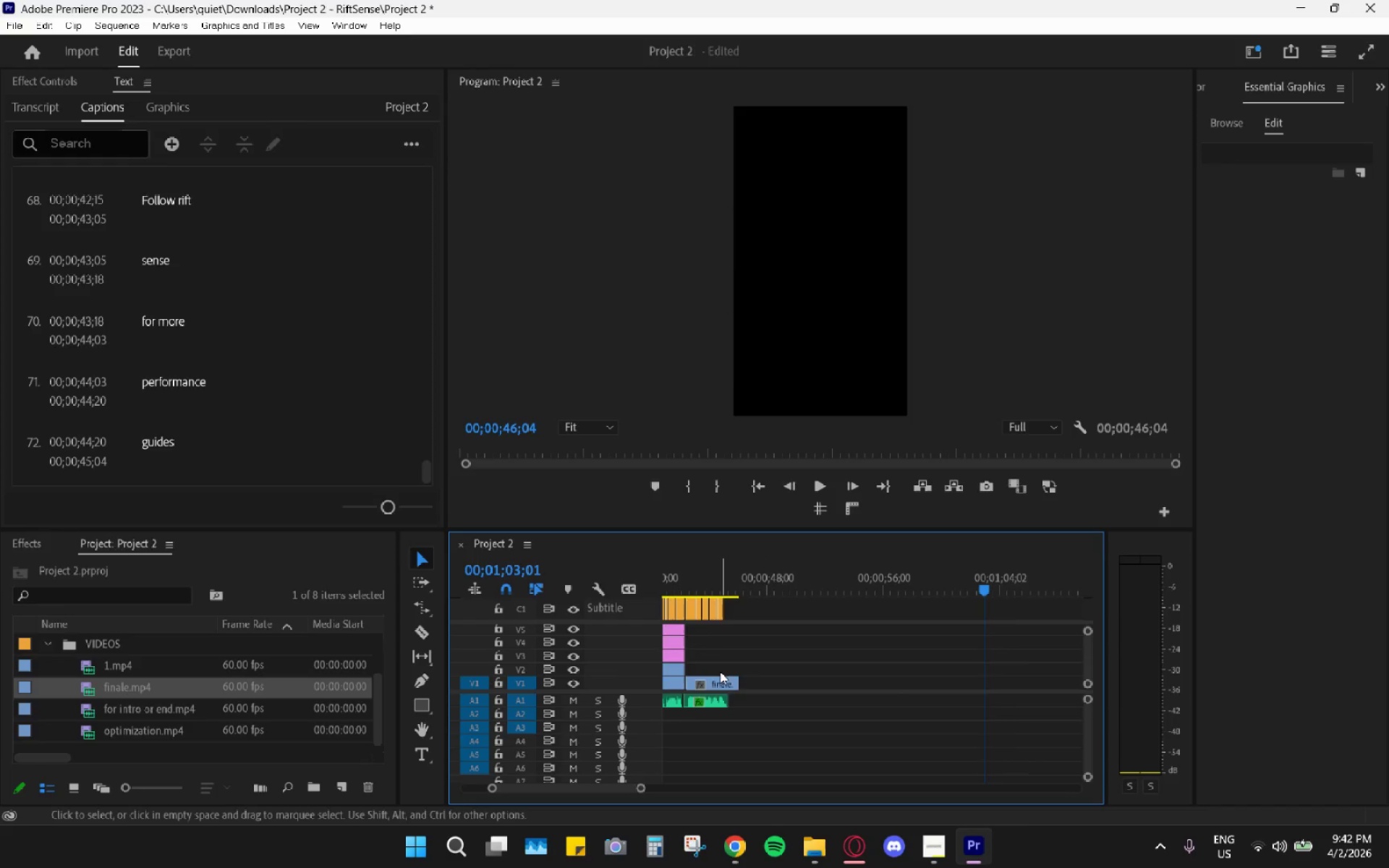 
hold_key(key=AltLeft, duration=0.53)
scroll: coordinate [744, 679], scroll_direction: up, amount: 9.0
 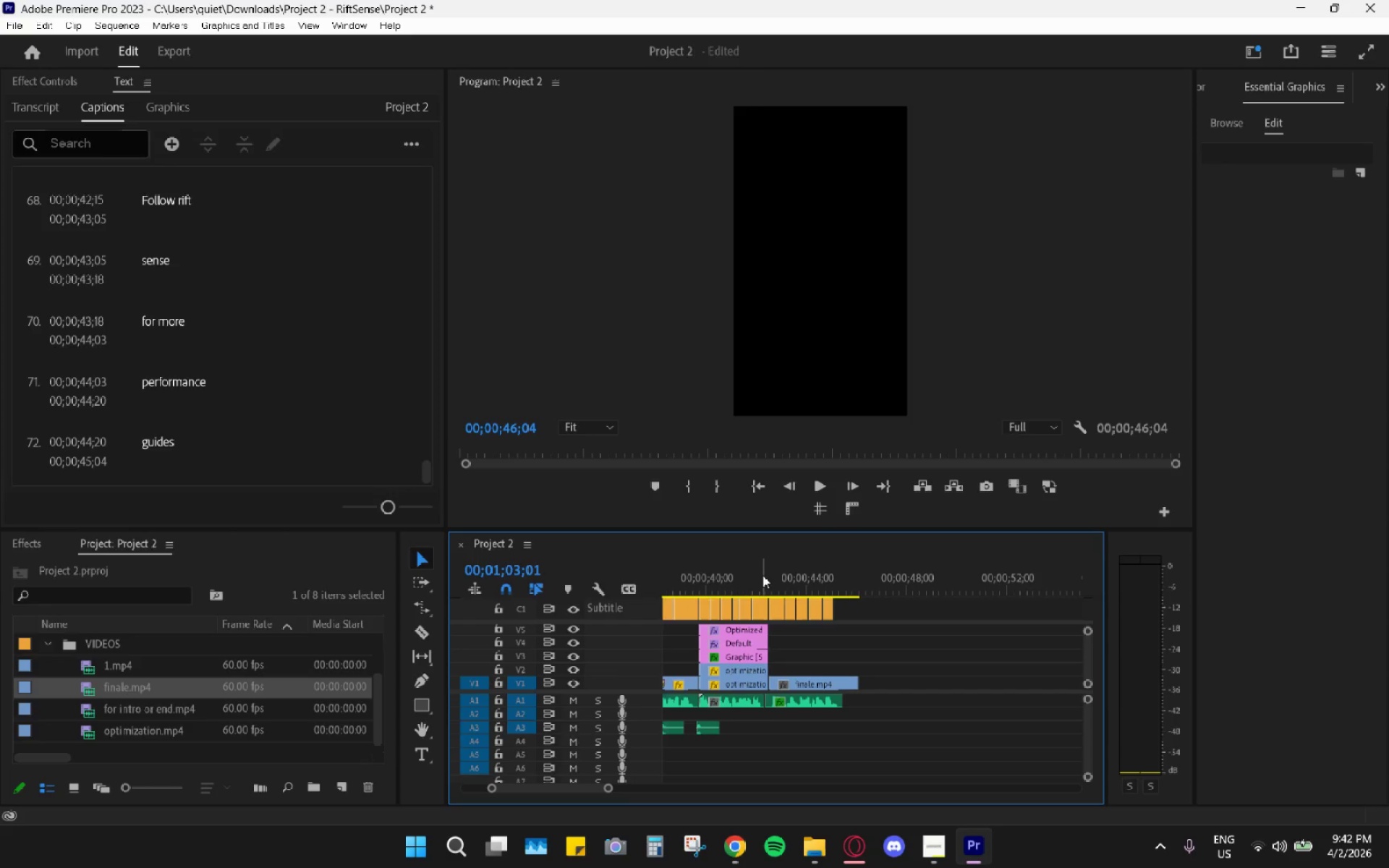 
left_click_drag(start_coordinate=[748, 569], to_coordinate=[772, 584])
 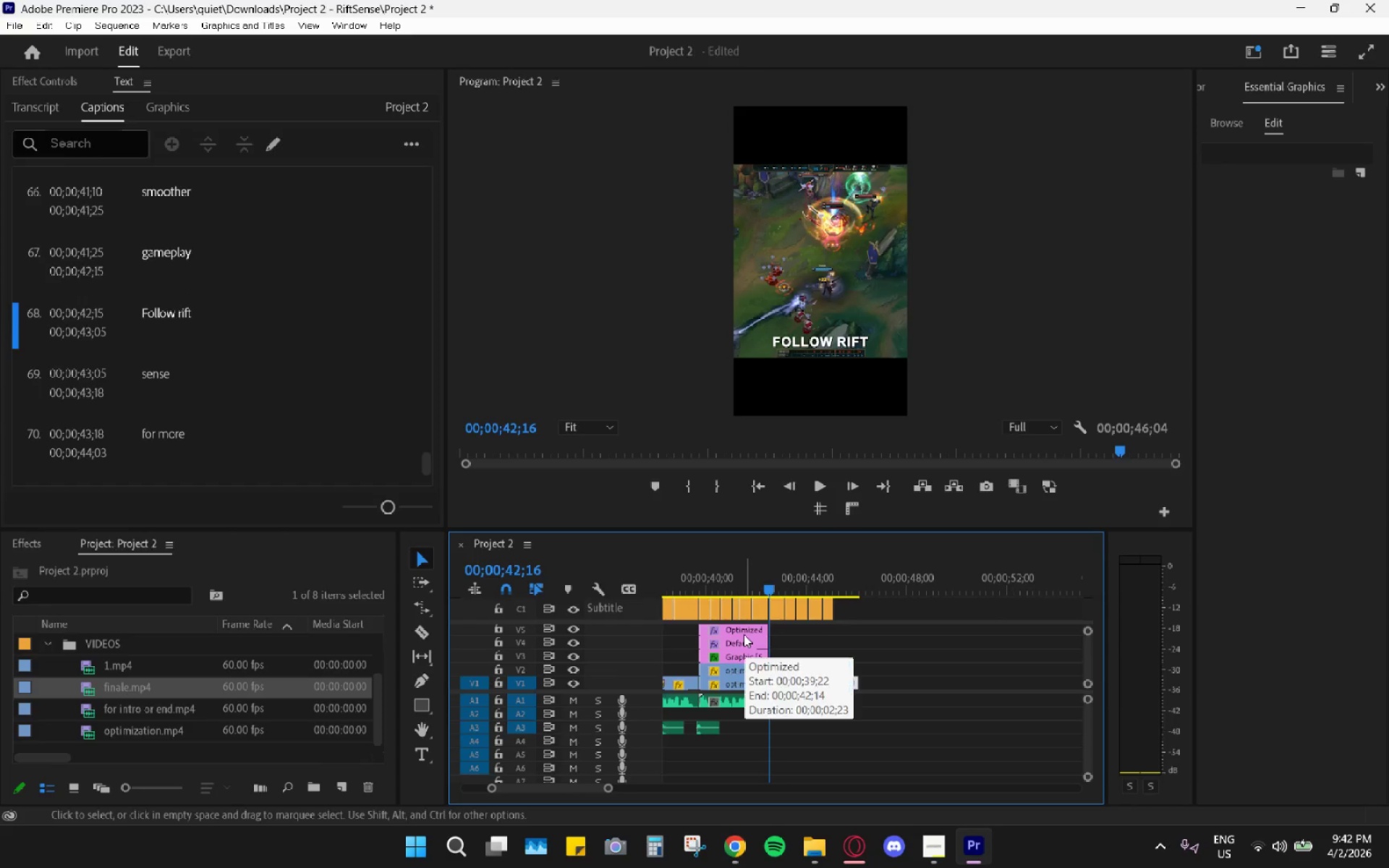 
key(Space)
 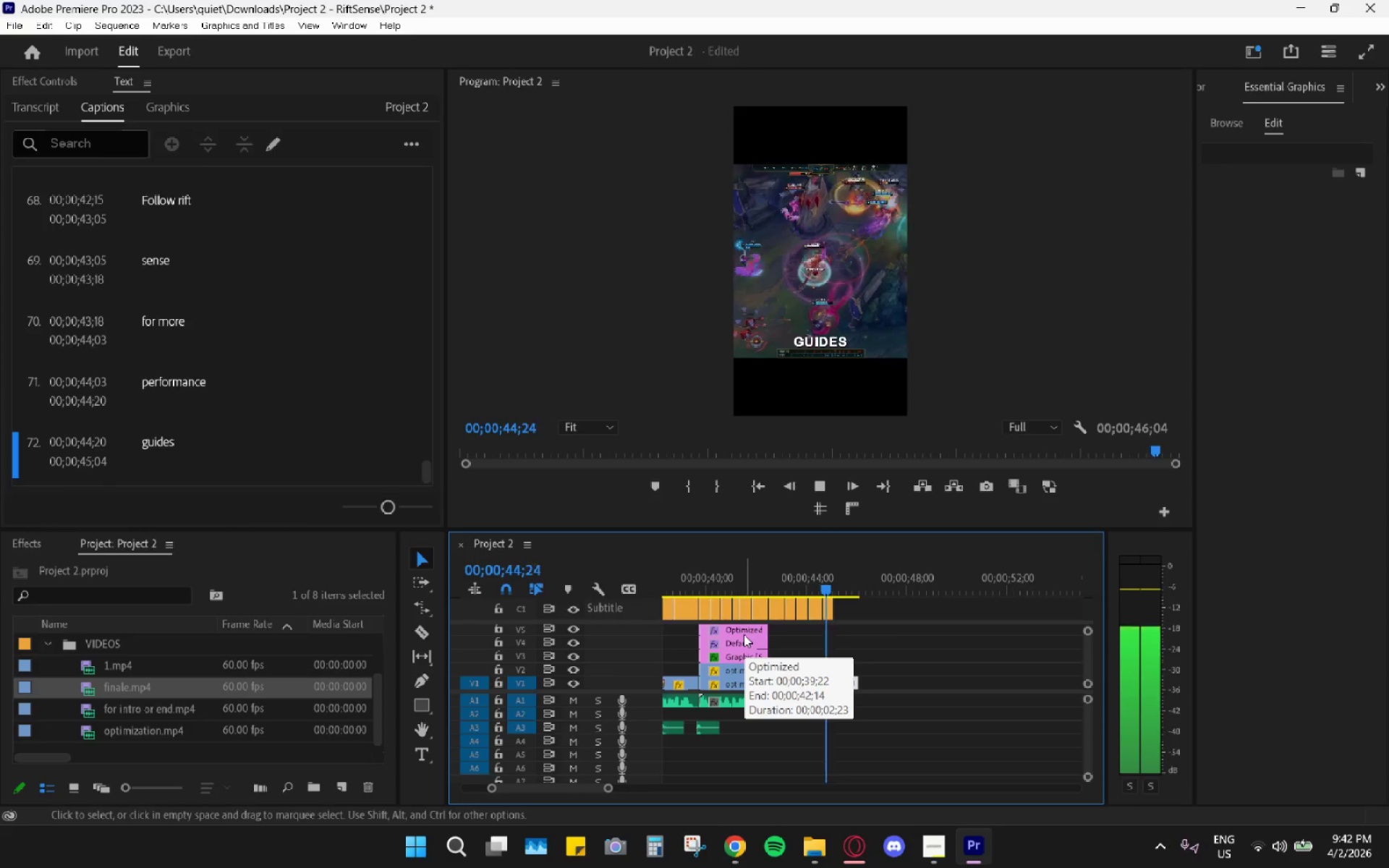 
key(Space)
 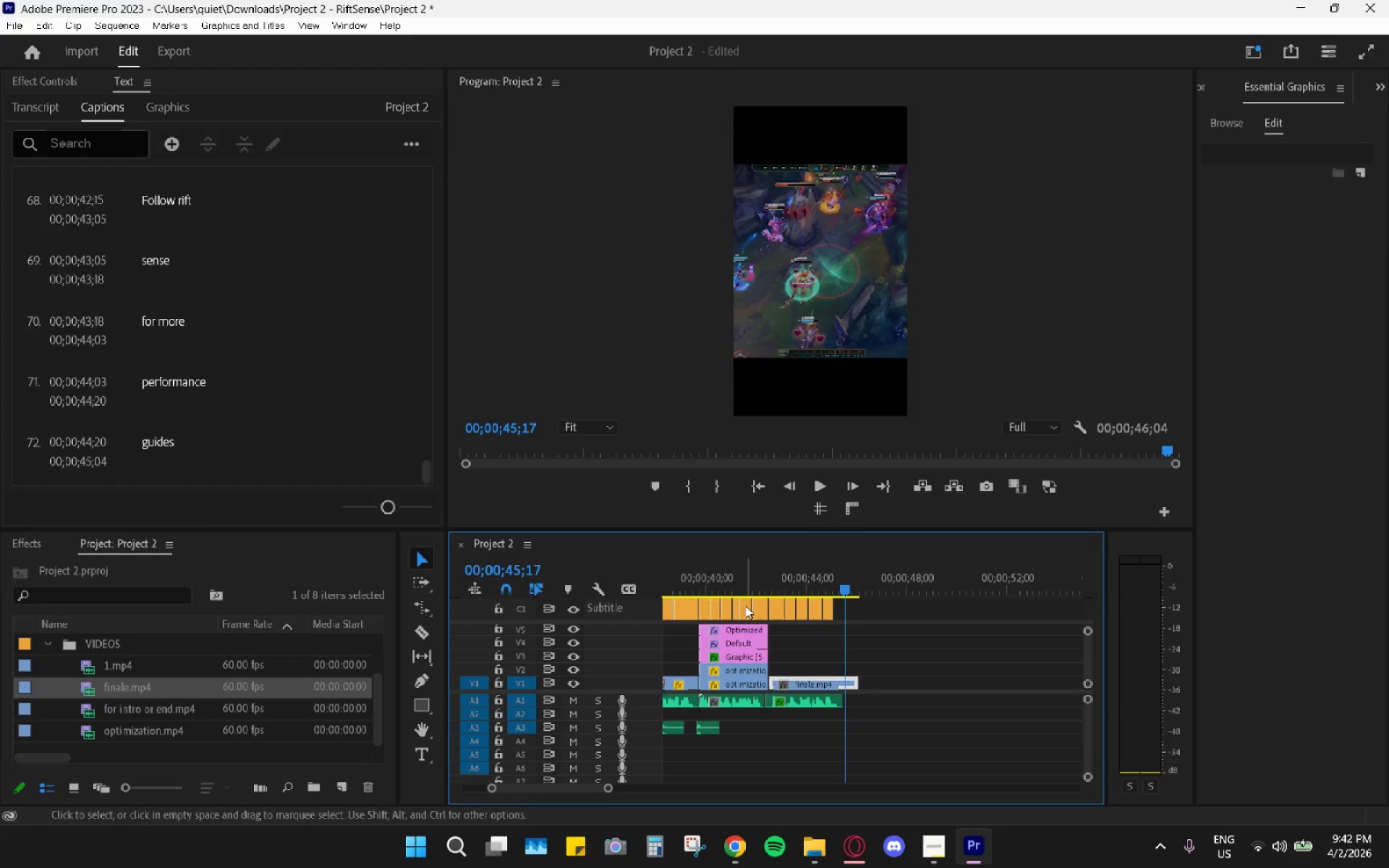 
hold_key(key=AltLeft, duration=1.31)
scroll: coordinate [854, 686], scroll_direction: up, amount: 17.0
 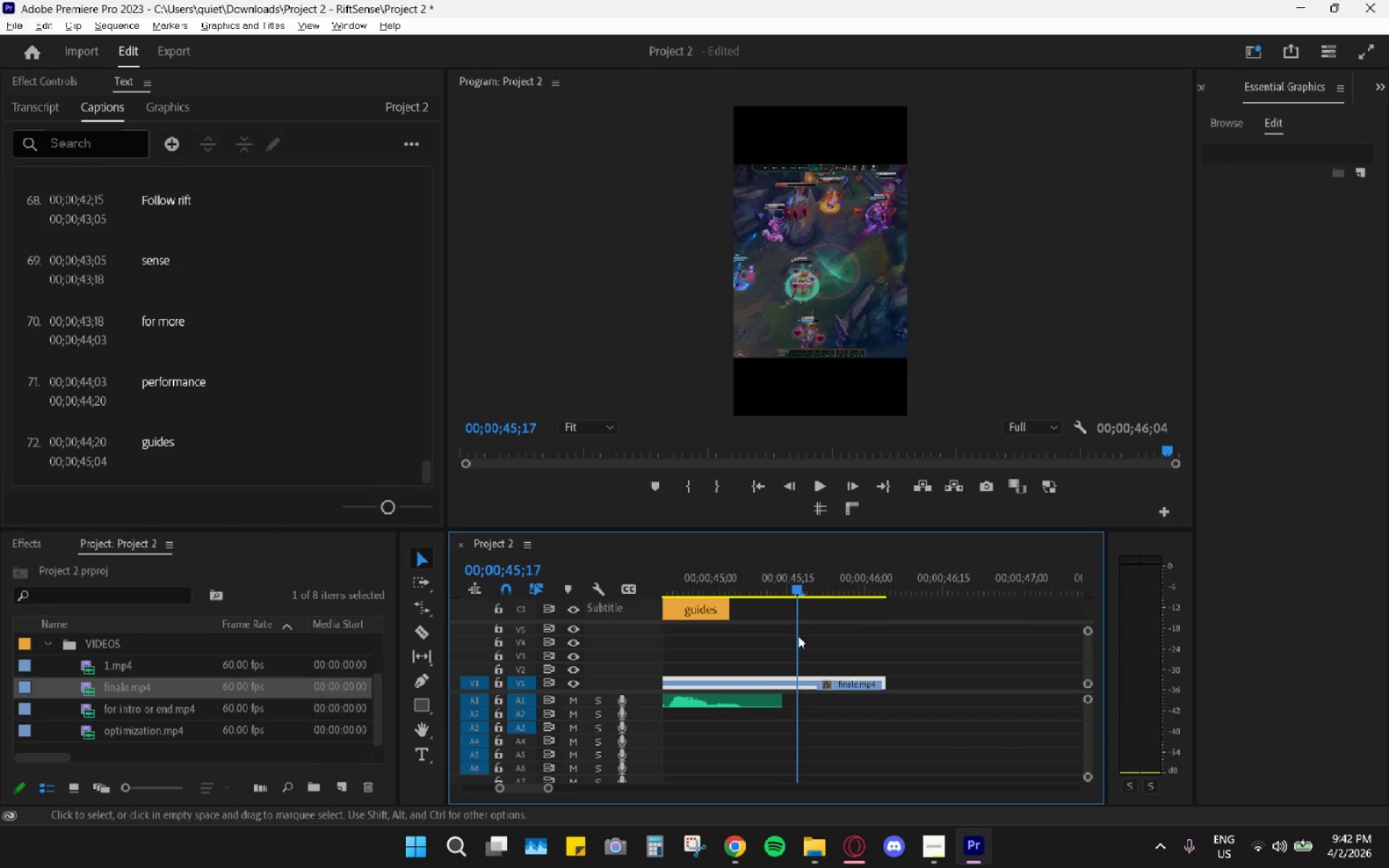 
left_click_drag(start_coordinate=[789, 578], to_coordinate=[681, 607])
 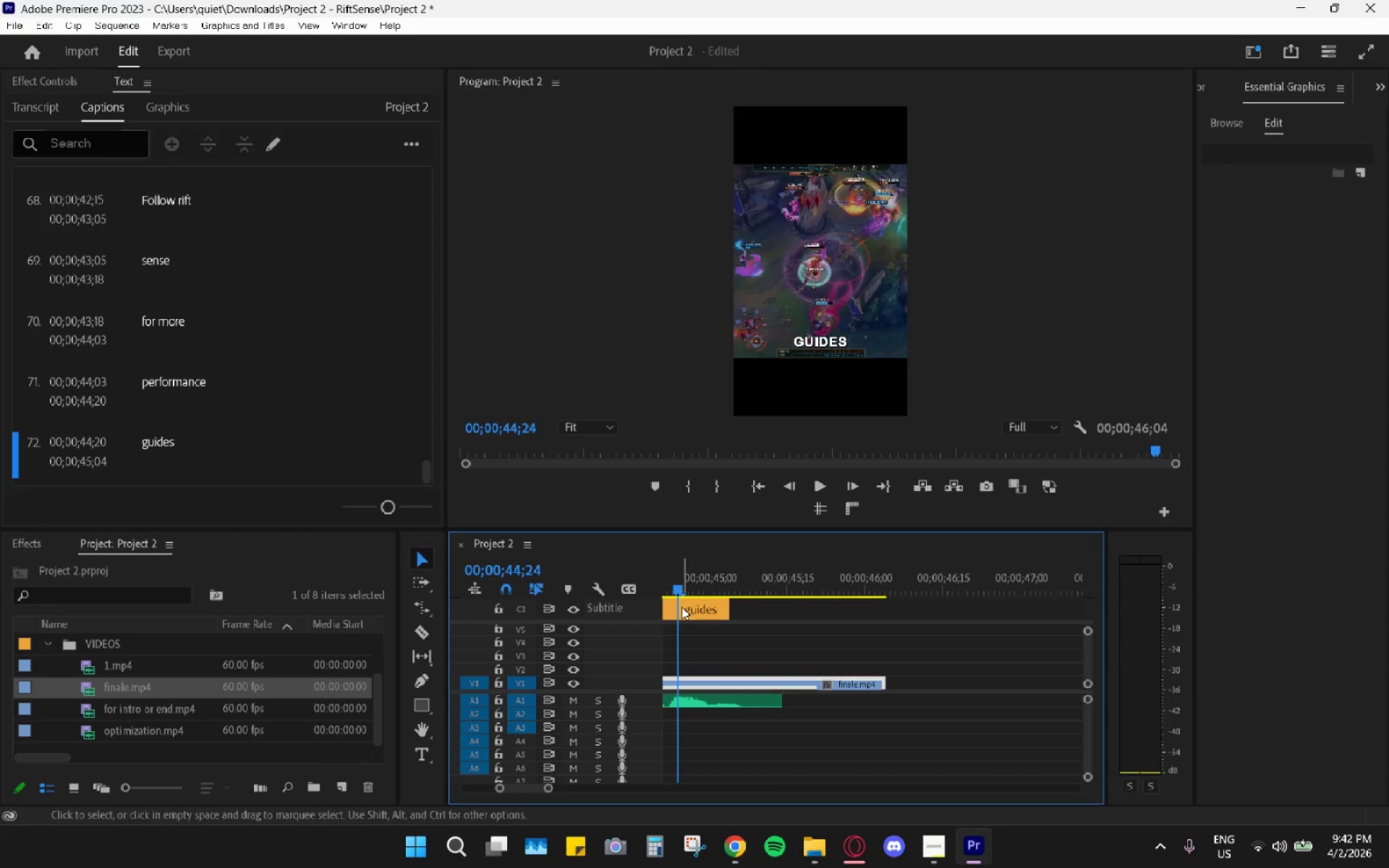 
key(Space)
 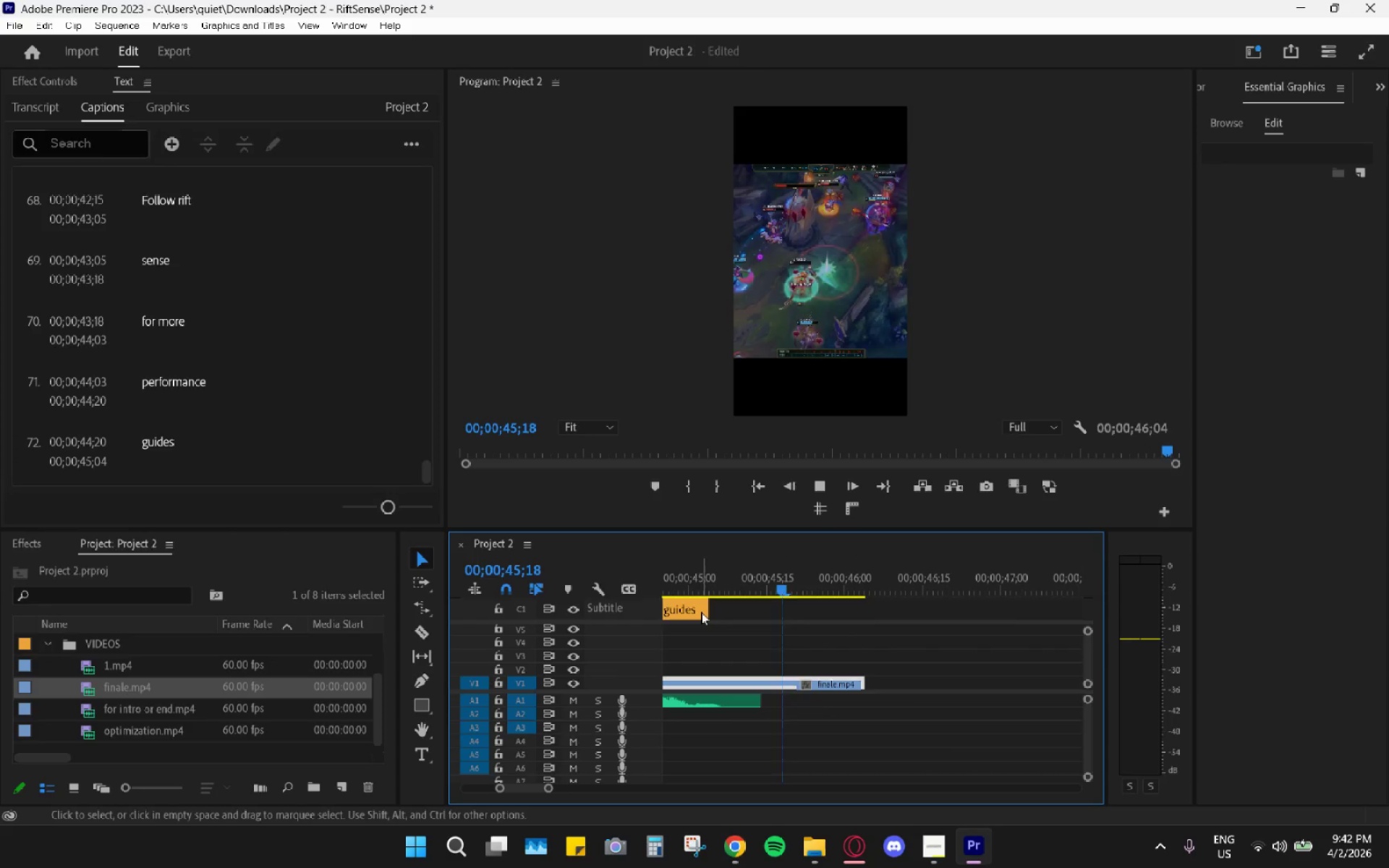 
key(Space)
 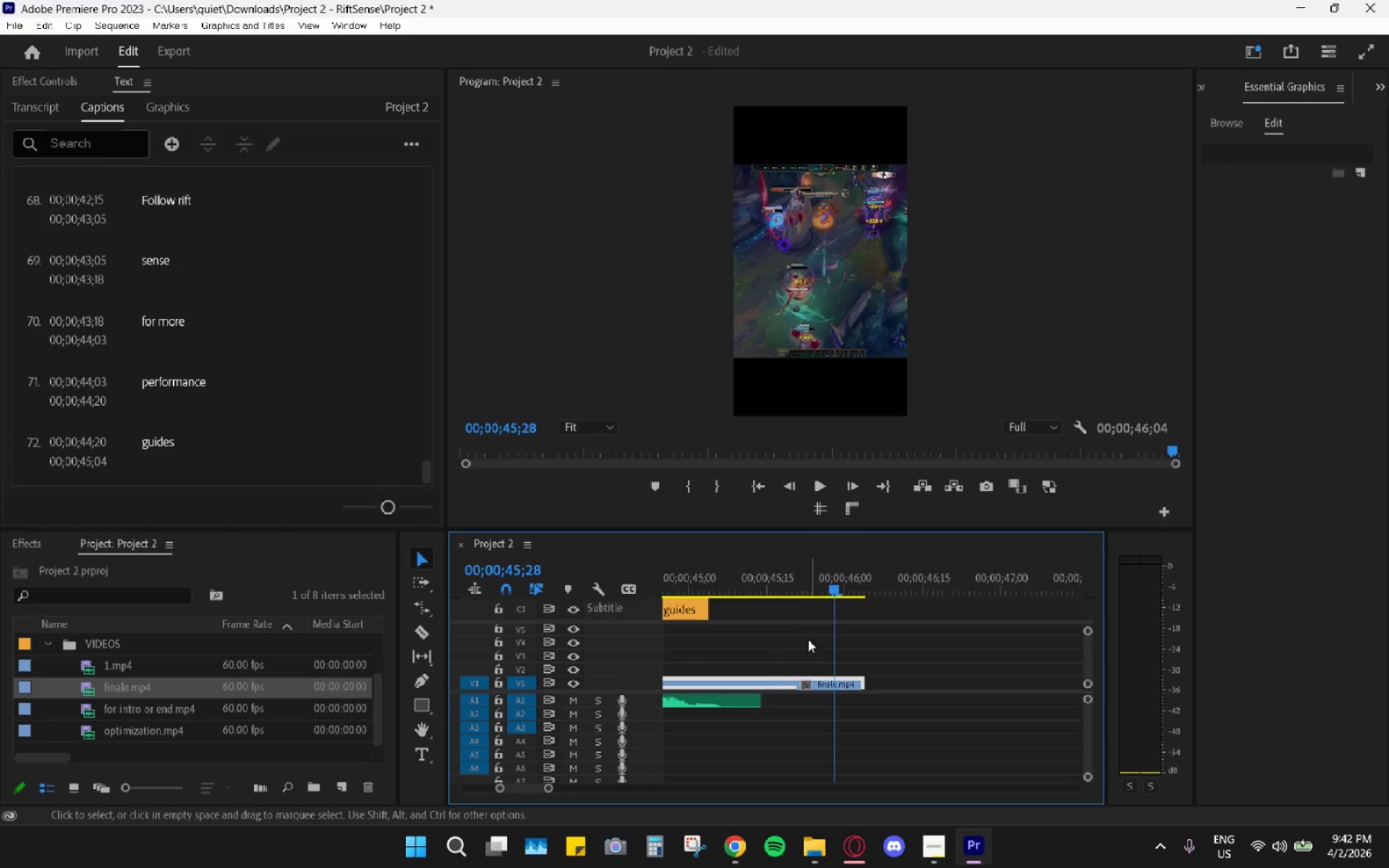 
hold_key(key=AltLeft, duration=0.55)
scroll: coordinate [805, 655], scroll_direction: down, amount: 1.0
 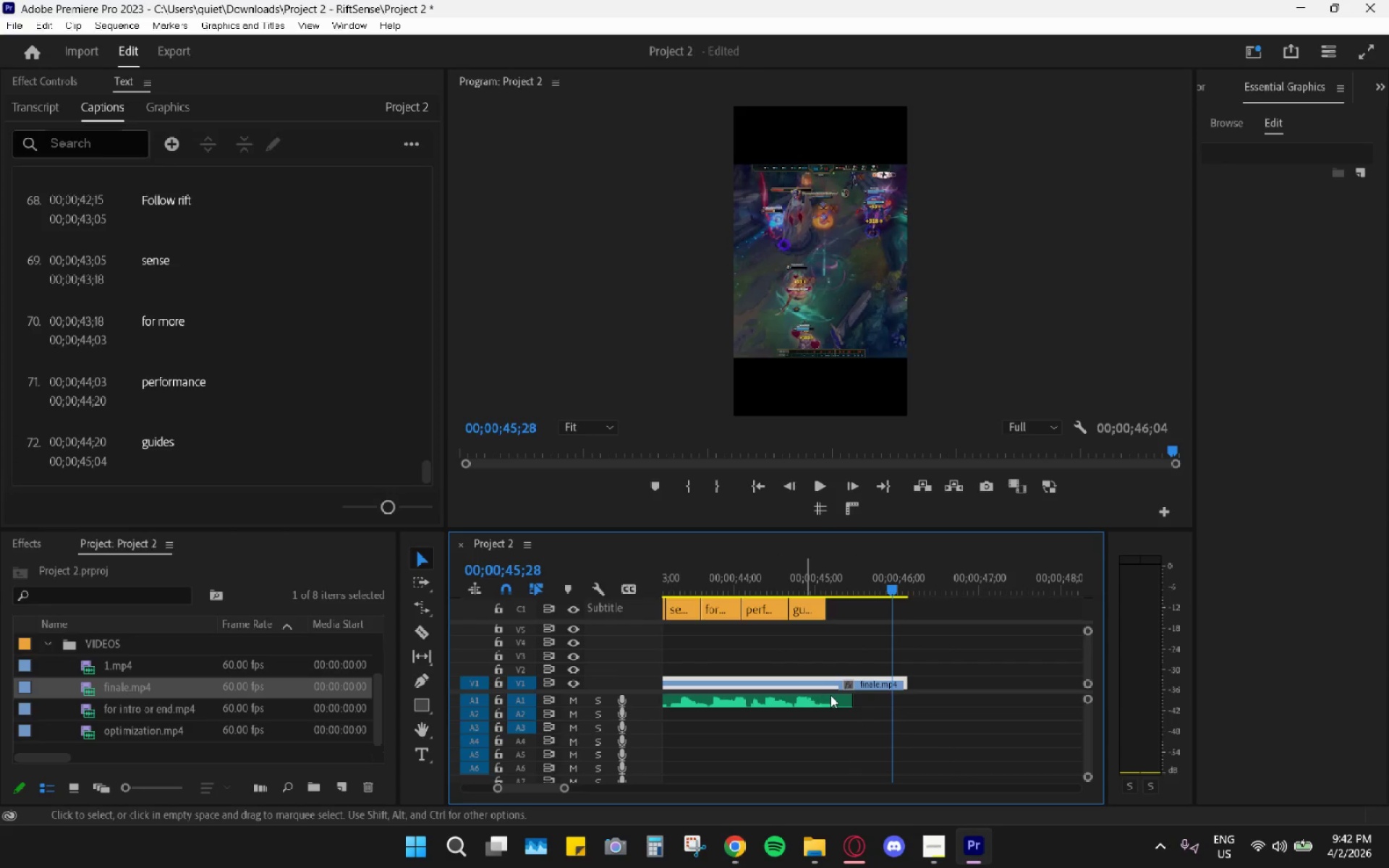 
hold_key(key=AltLeft, duration=0.52)
scroll: coordinate [849, 699], scroll_direction: down, amount: 5.0
 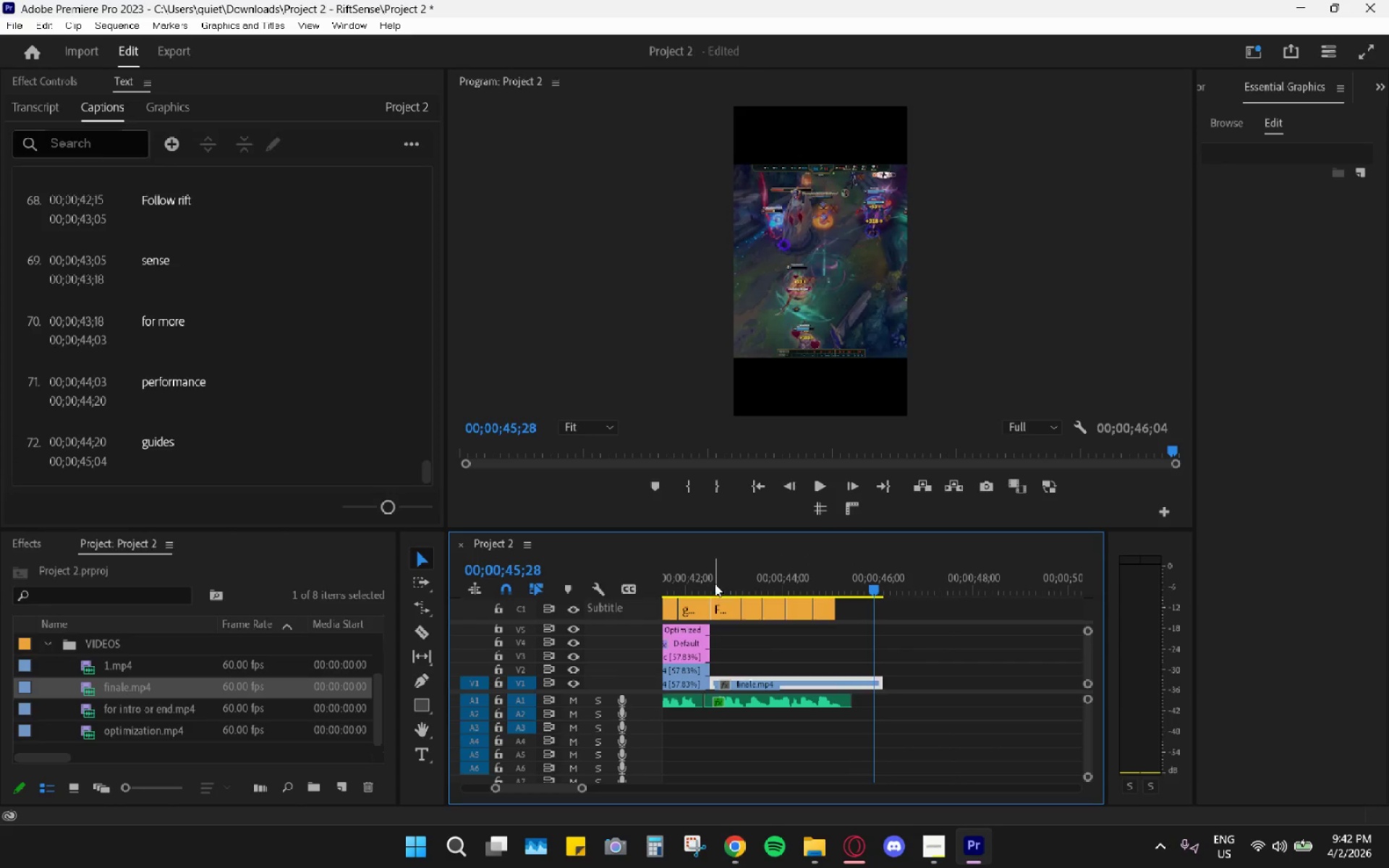 
left_click([716, 581])
 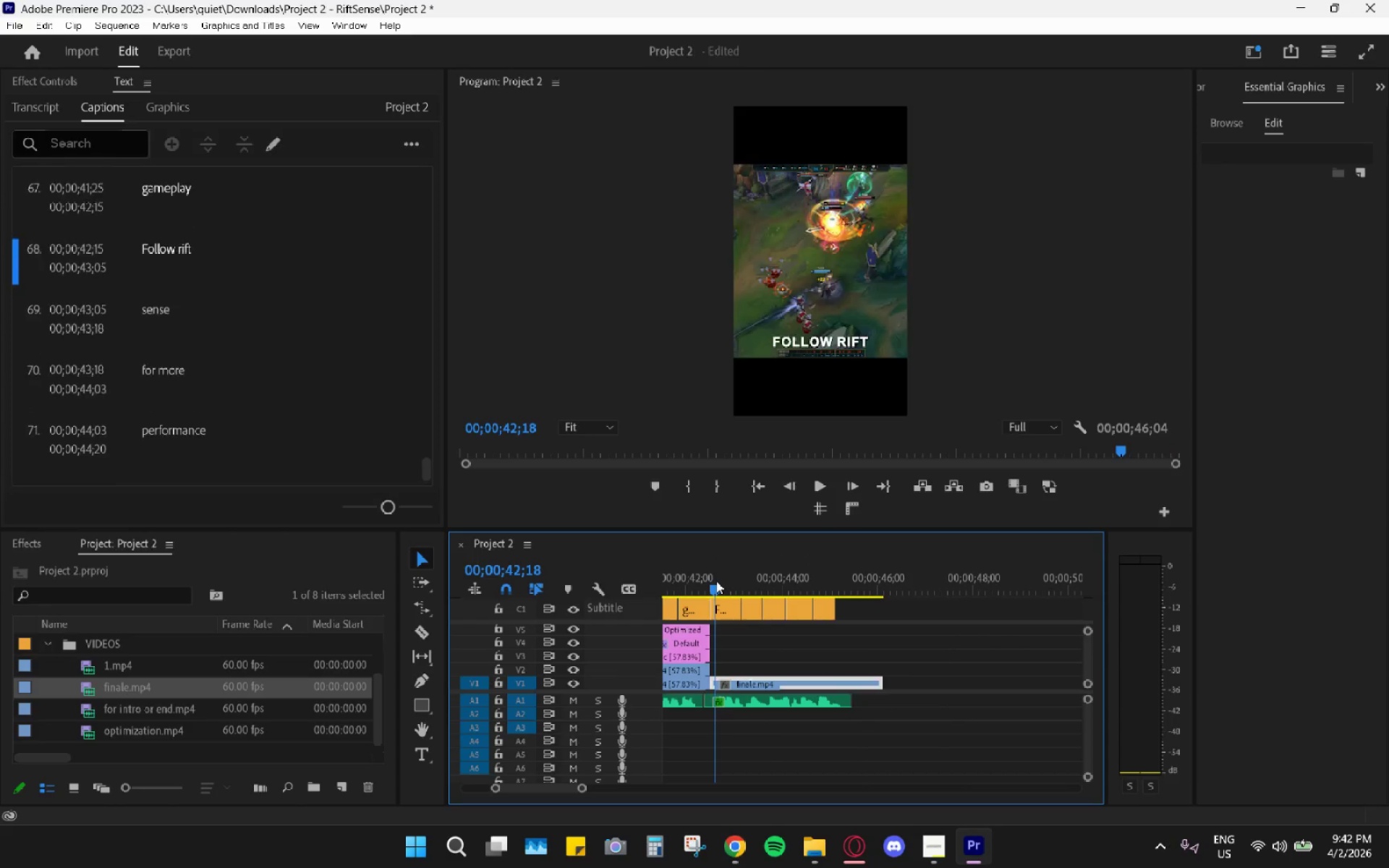 
key(Space)
 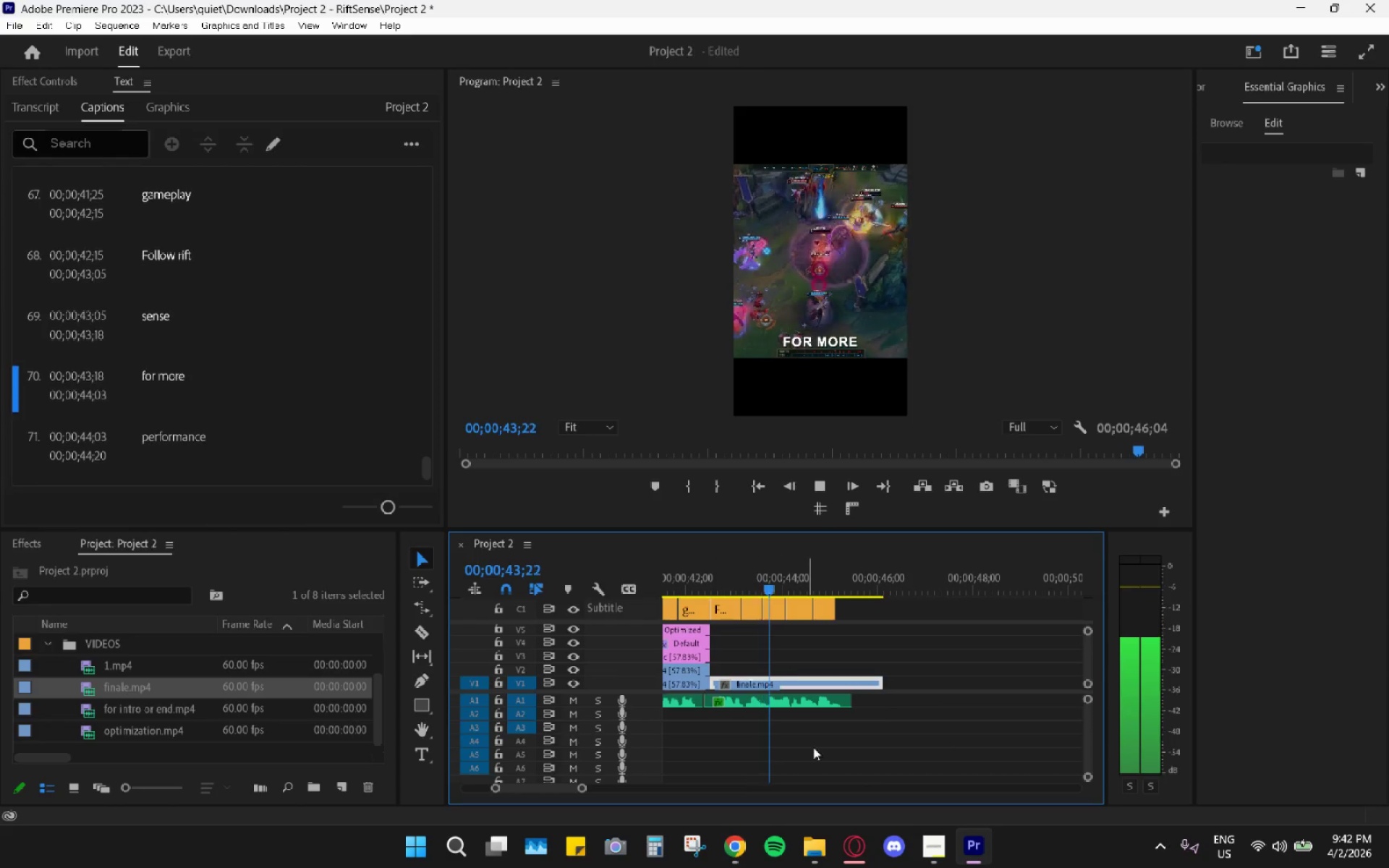 
key(Space)
 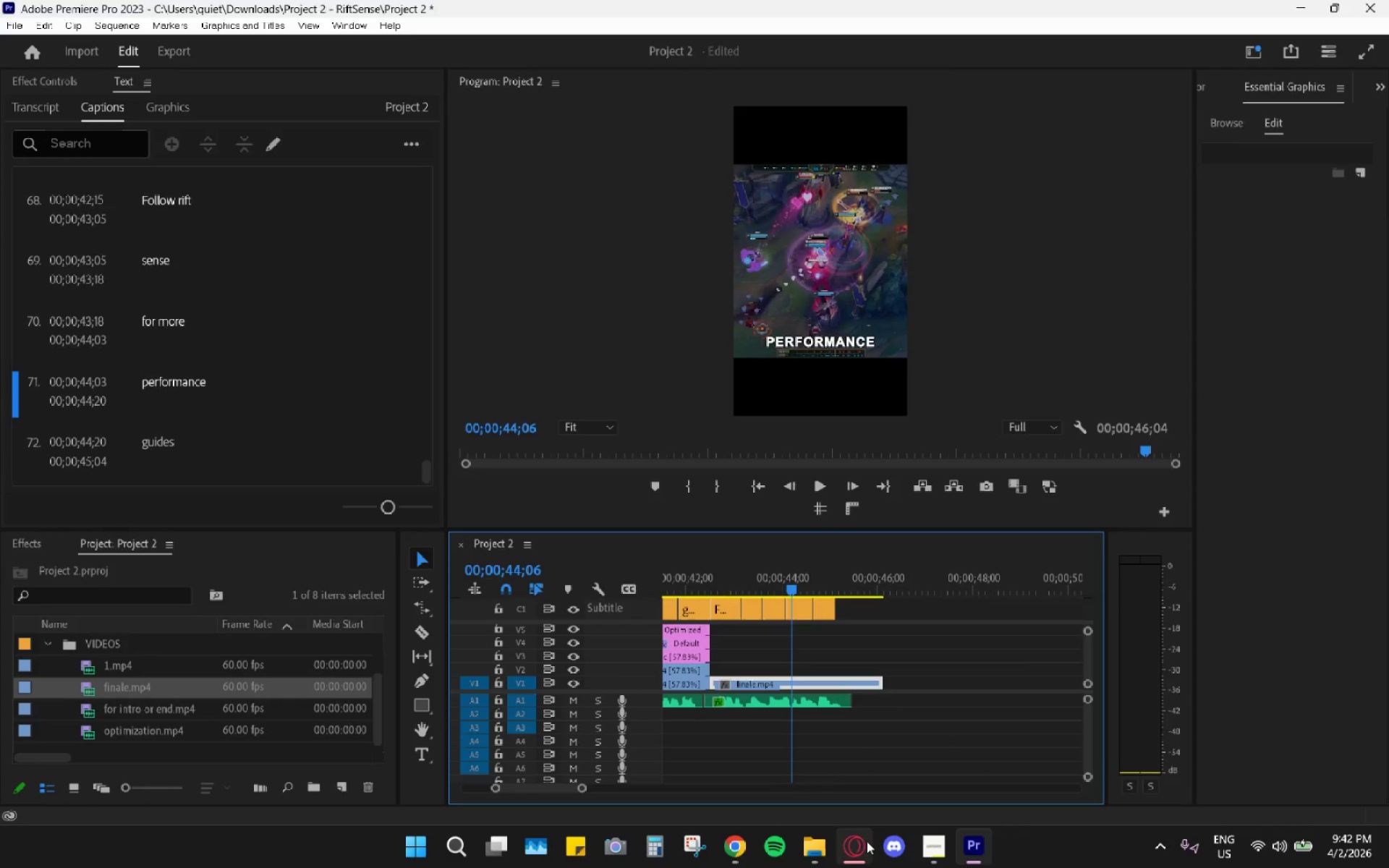 
left_click([867, 841])
 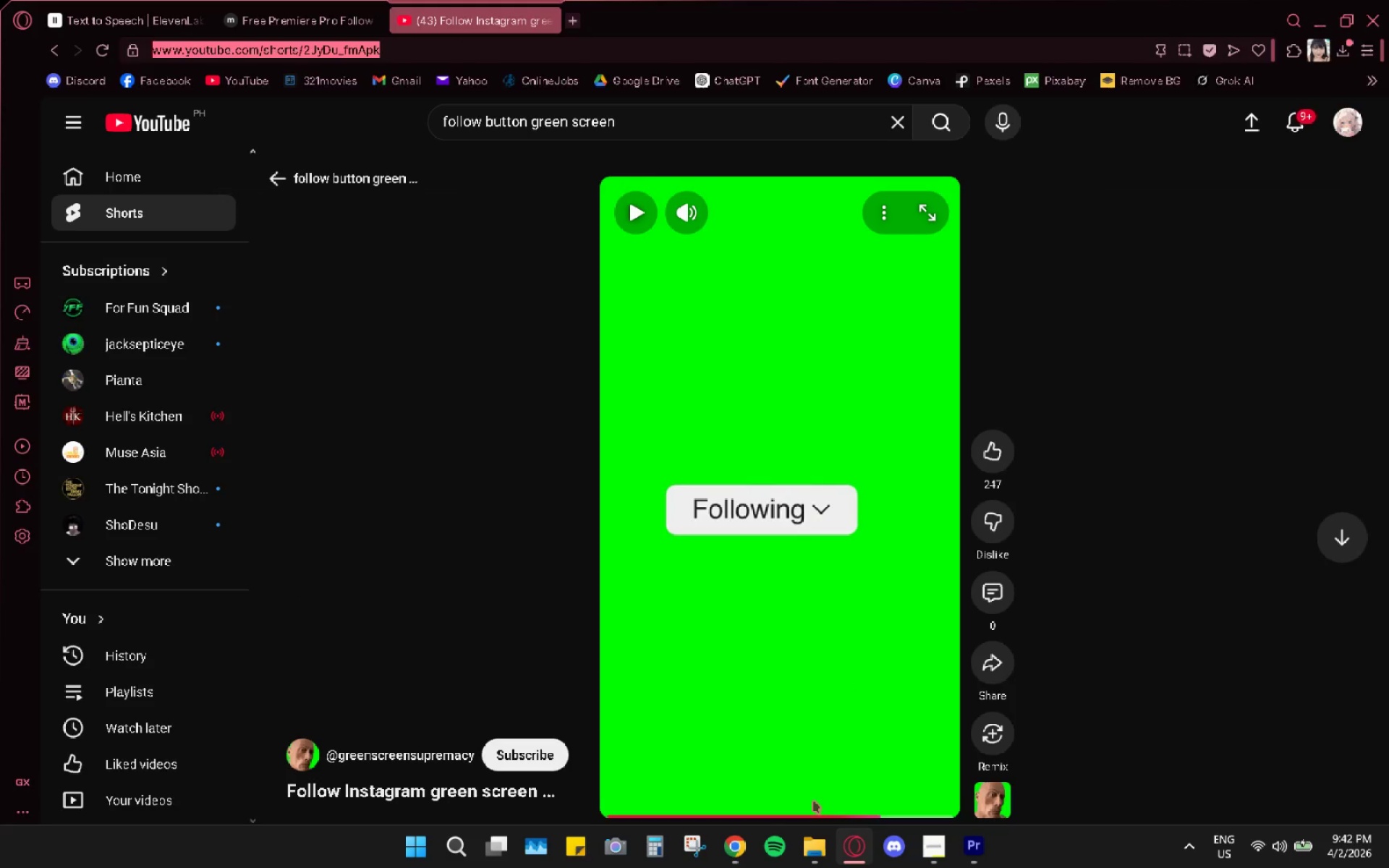 
left_click([973, 856])
 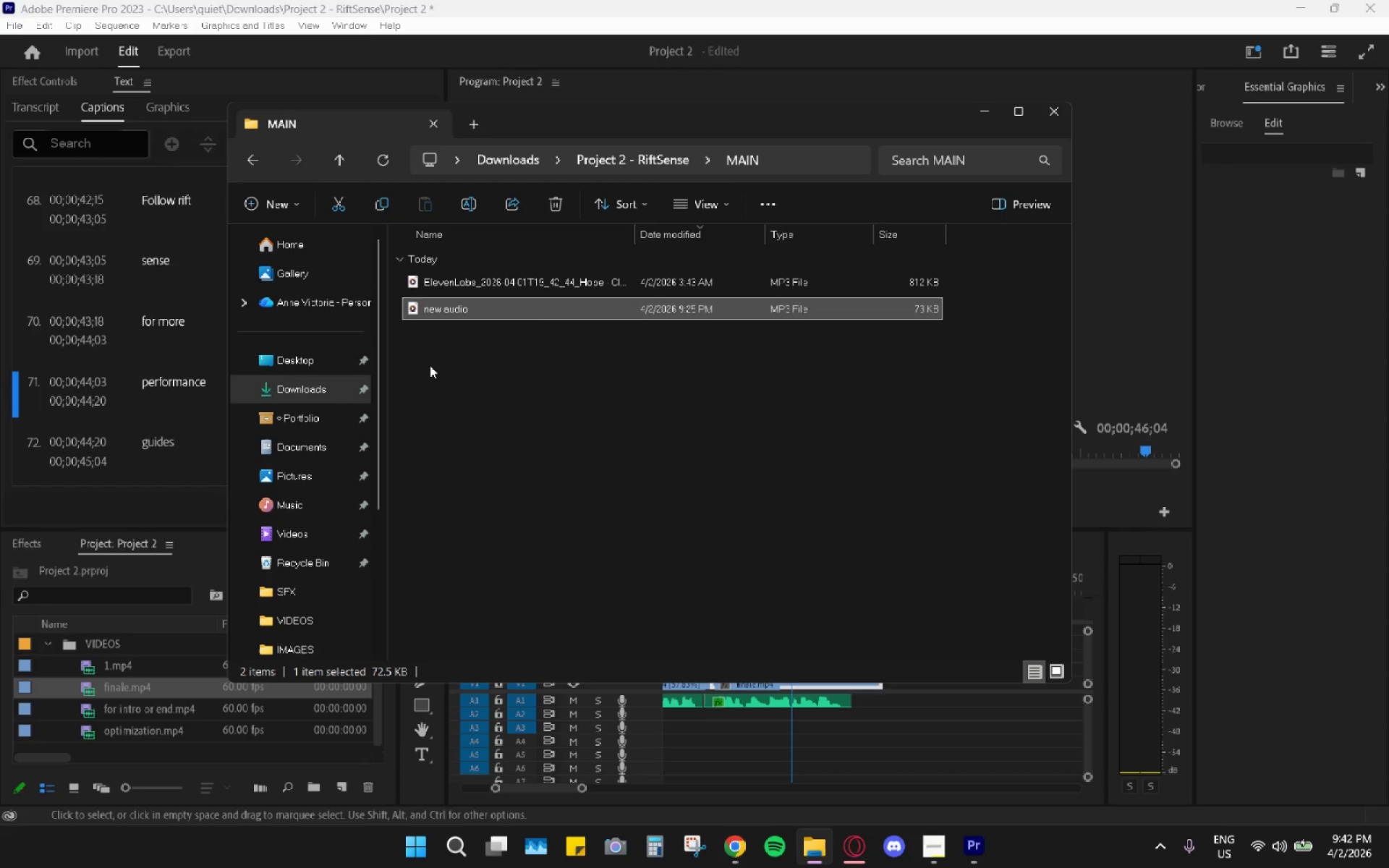 
double_click([242, 156])
 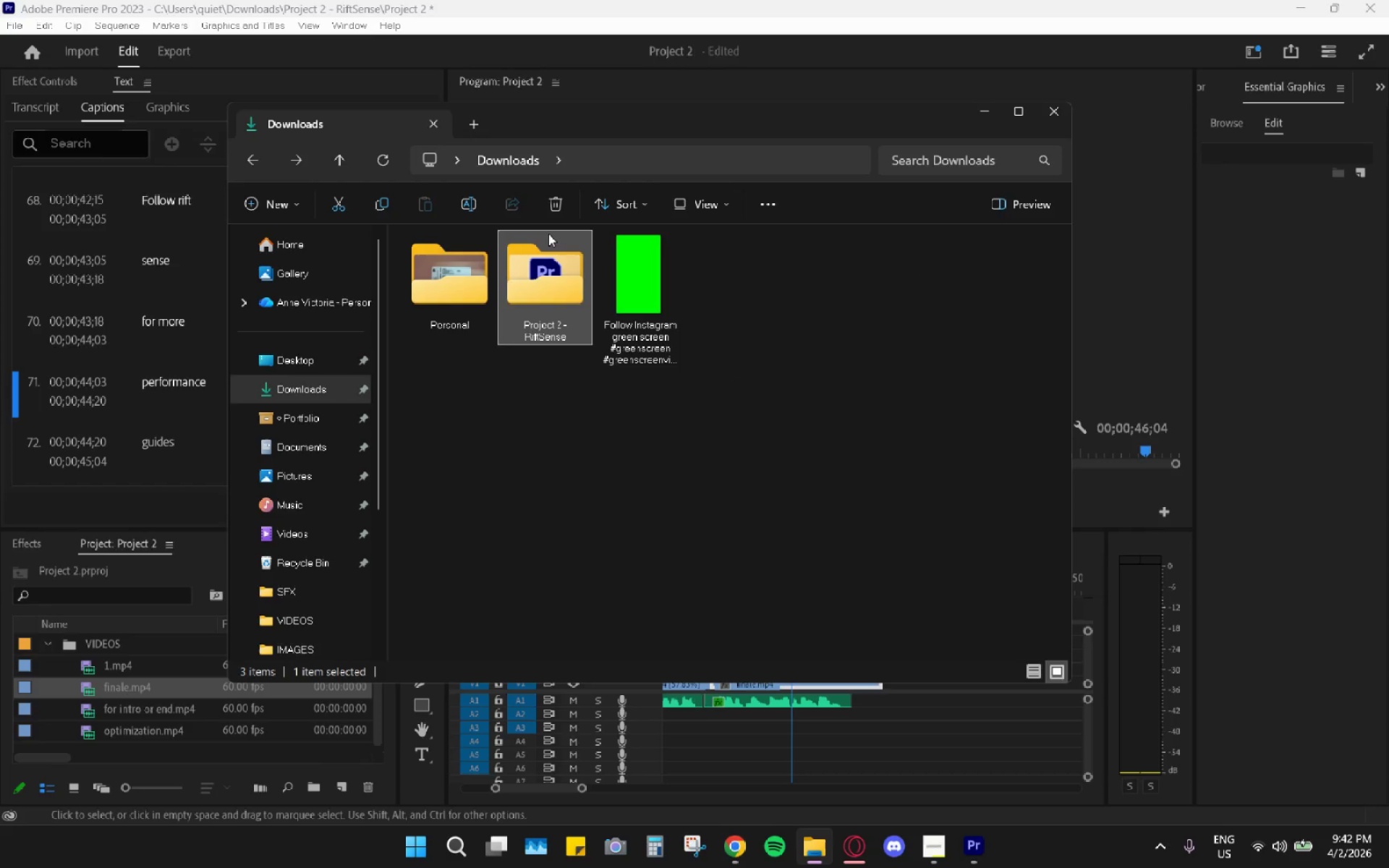 
left_click([613, 256])
 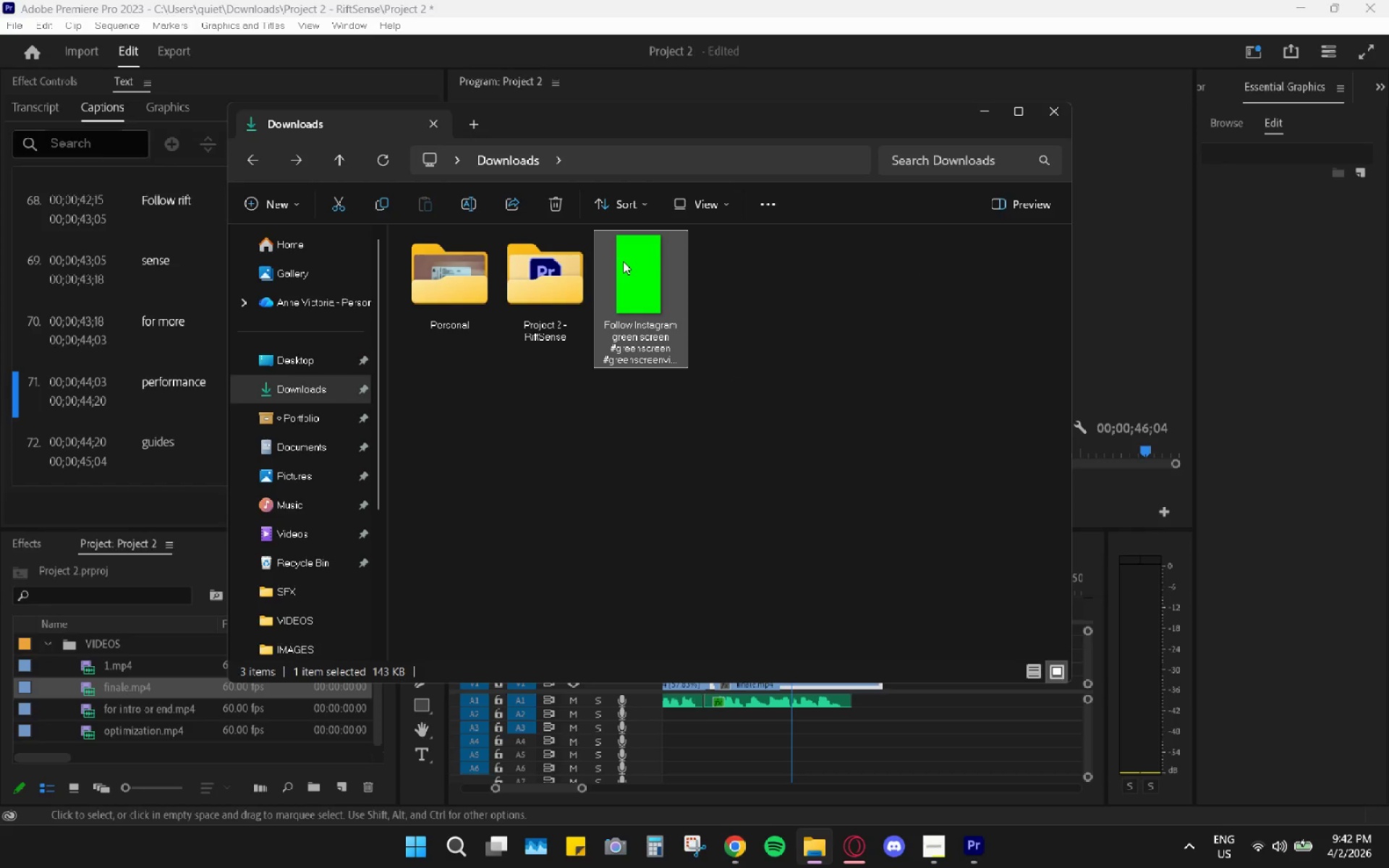 
key(Control+ControlLeft)
 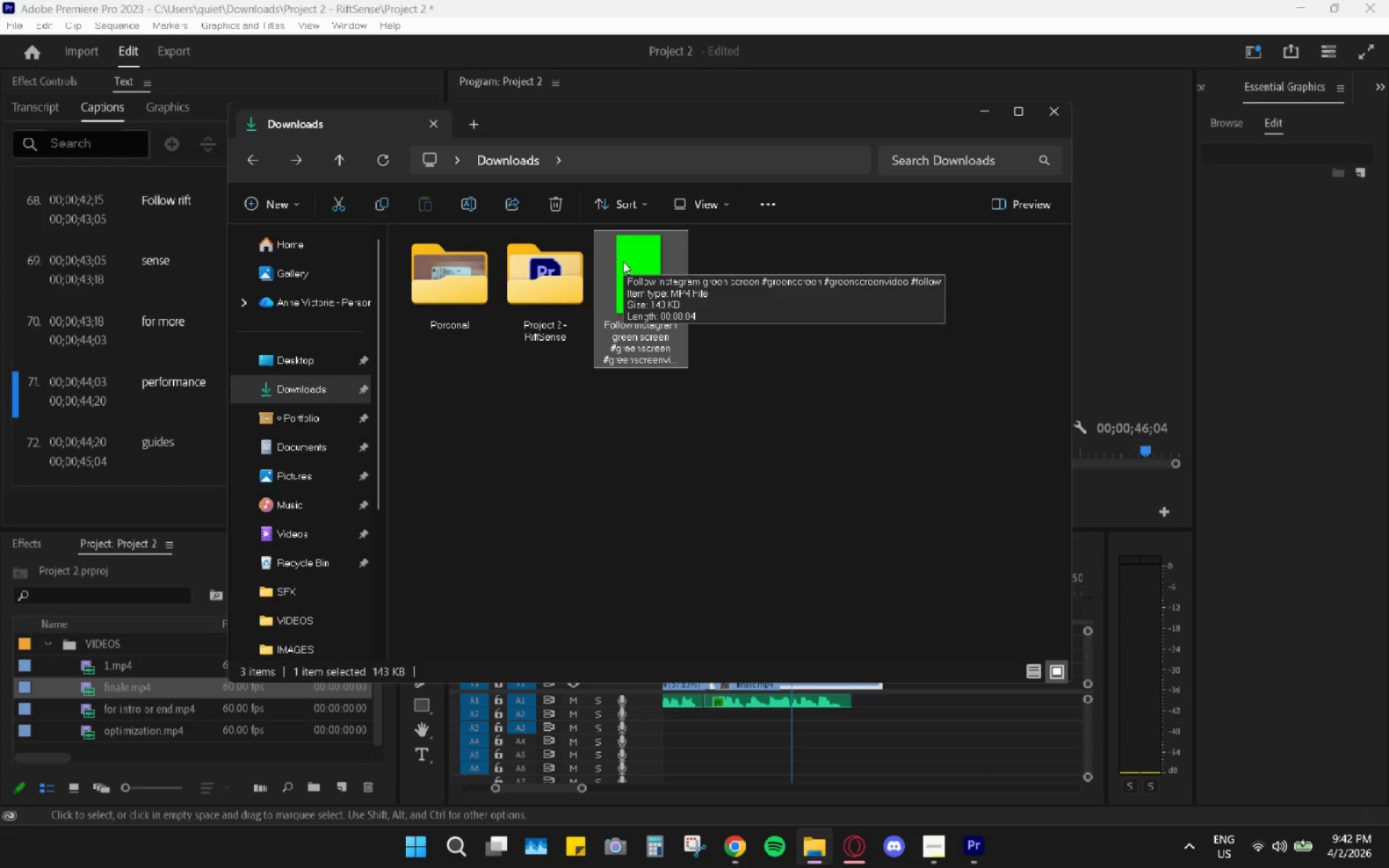 
key(Control+X)
 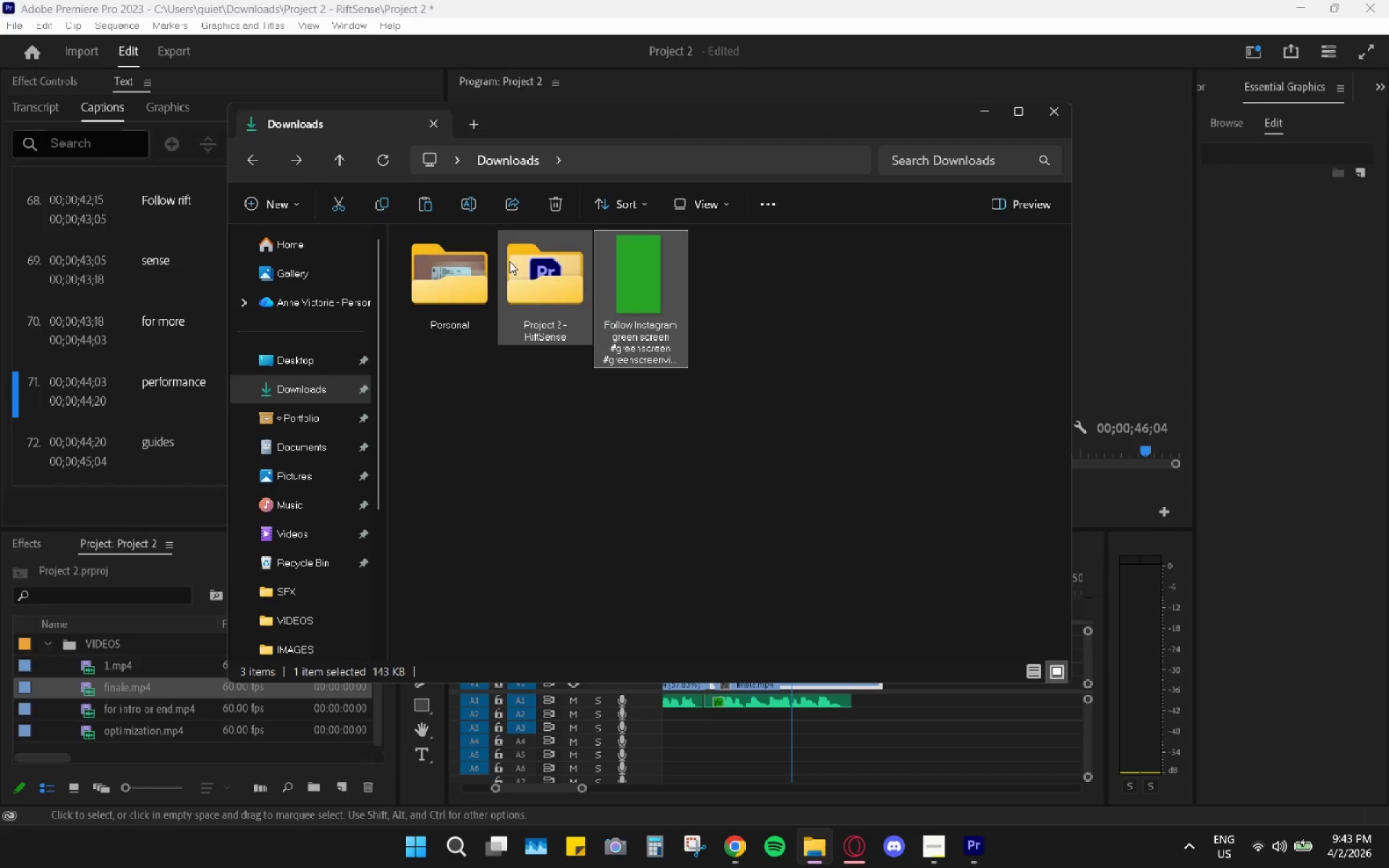 
double_click([509, 261])
 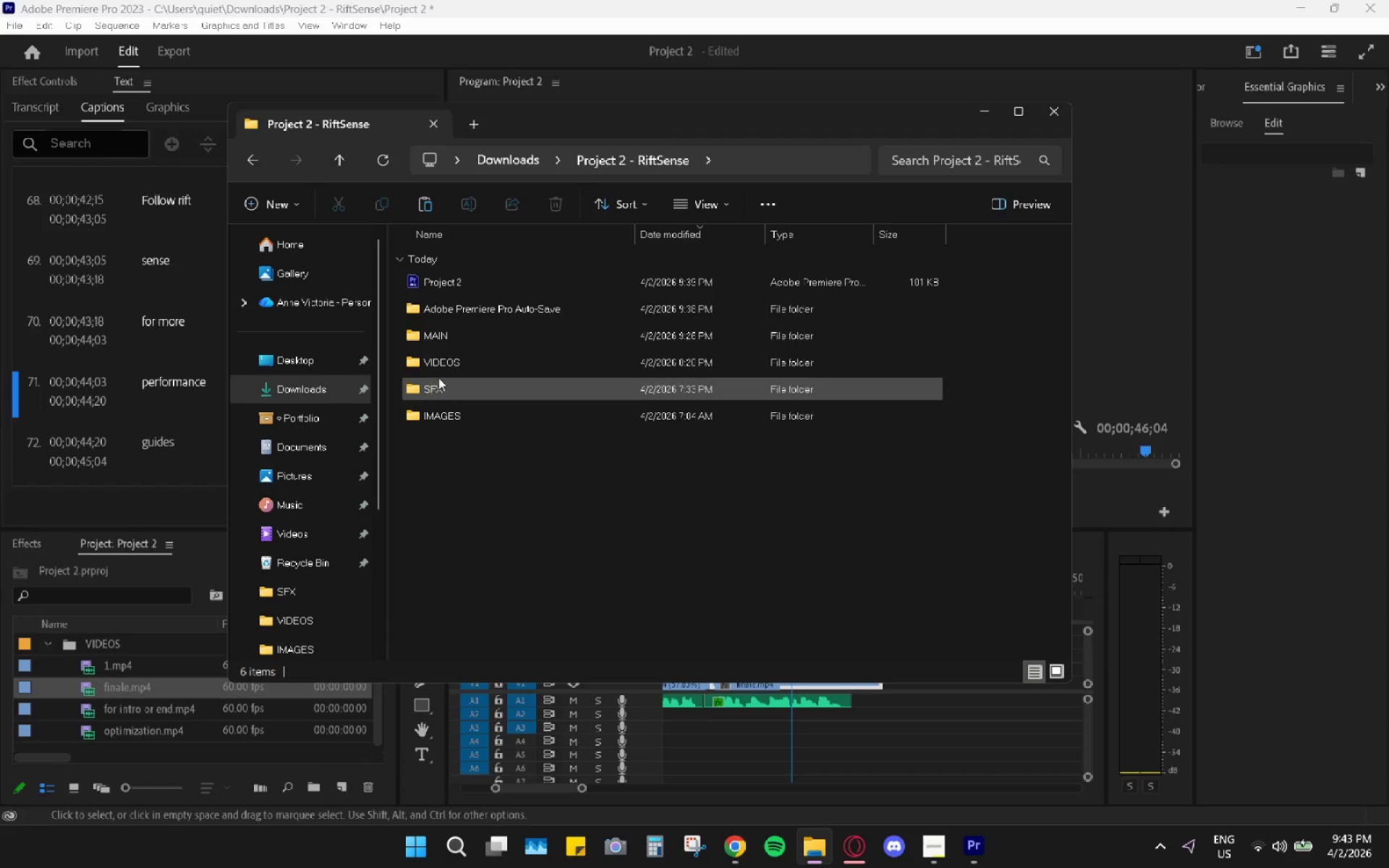 
left_click([446, 454])
 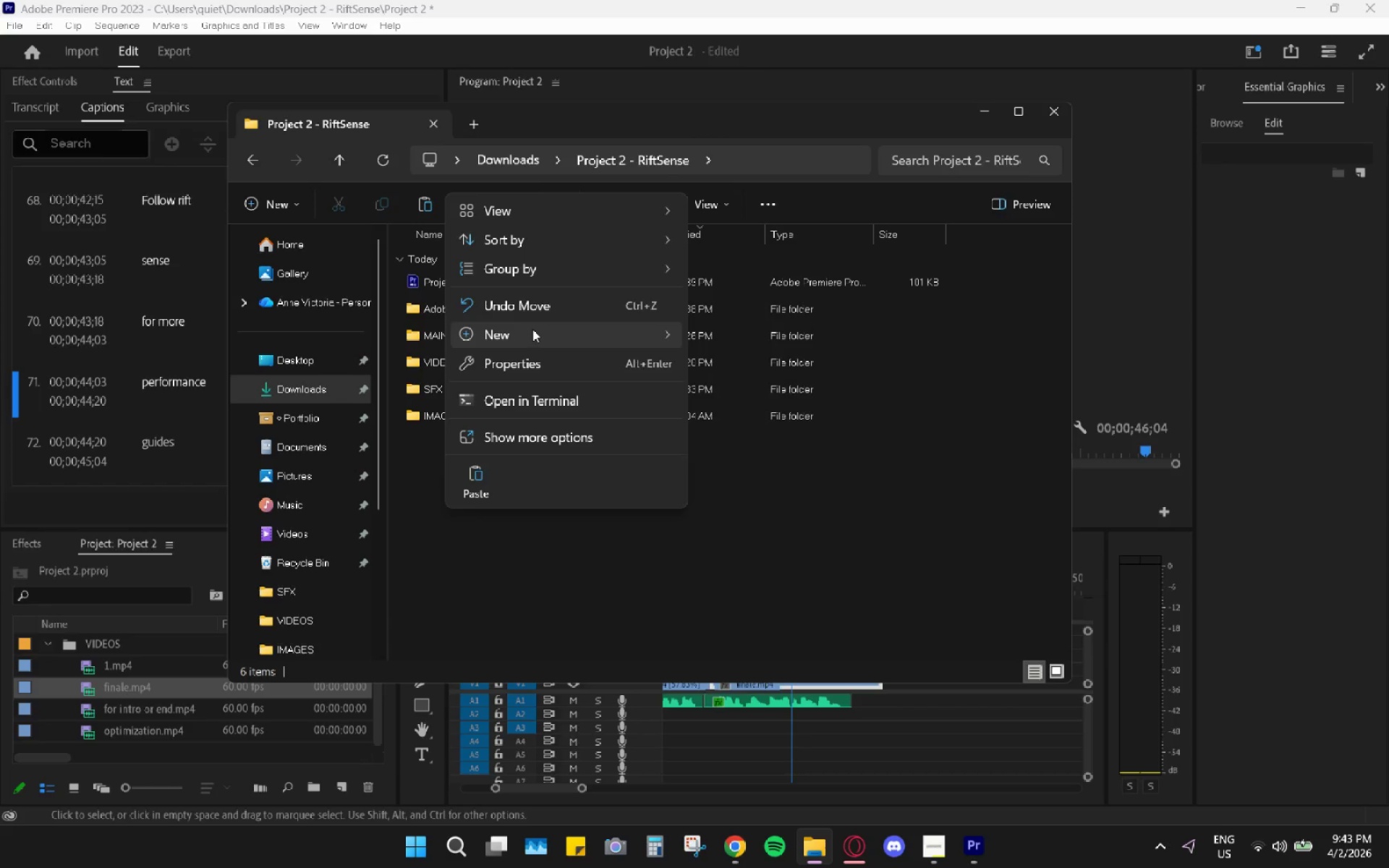 
left_click([422, 454])
 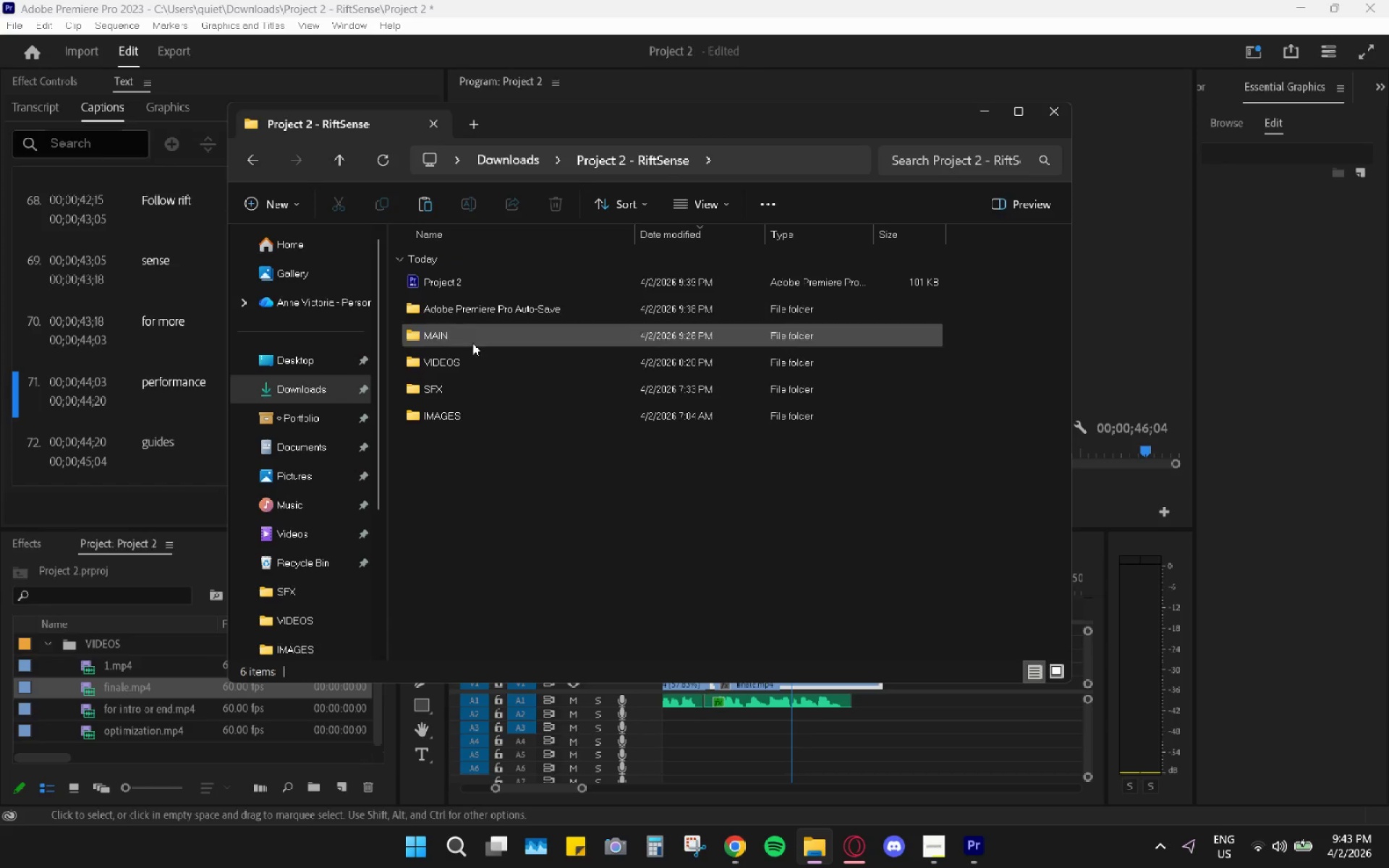 
double_click([474, 332])
 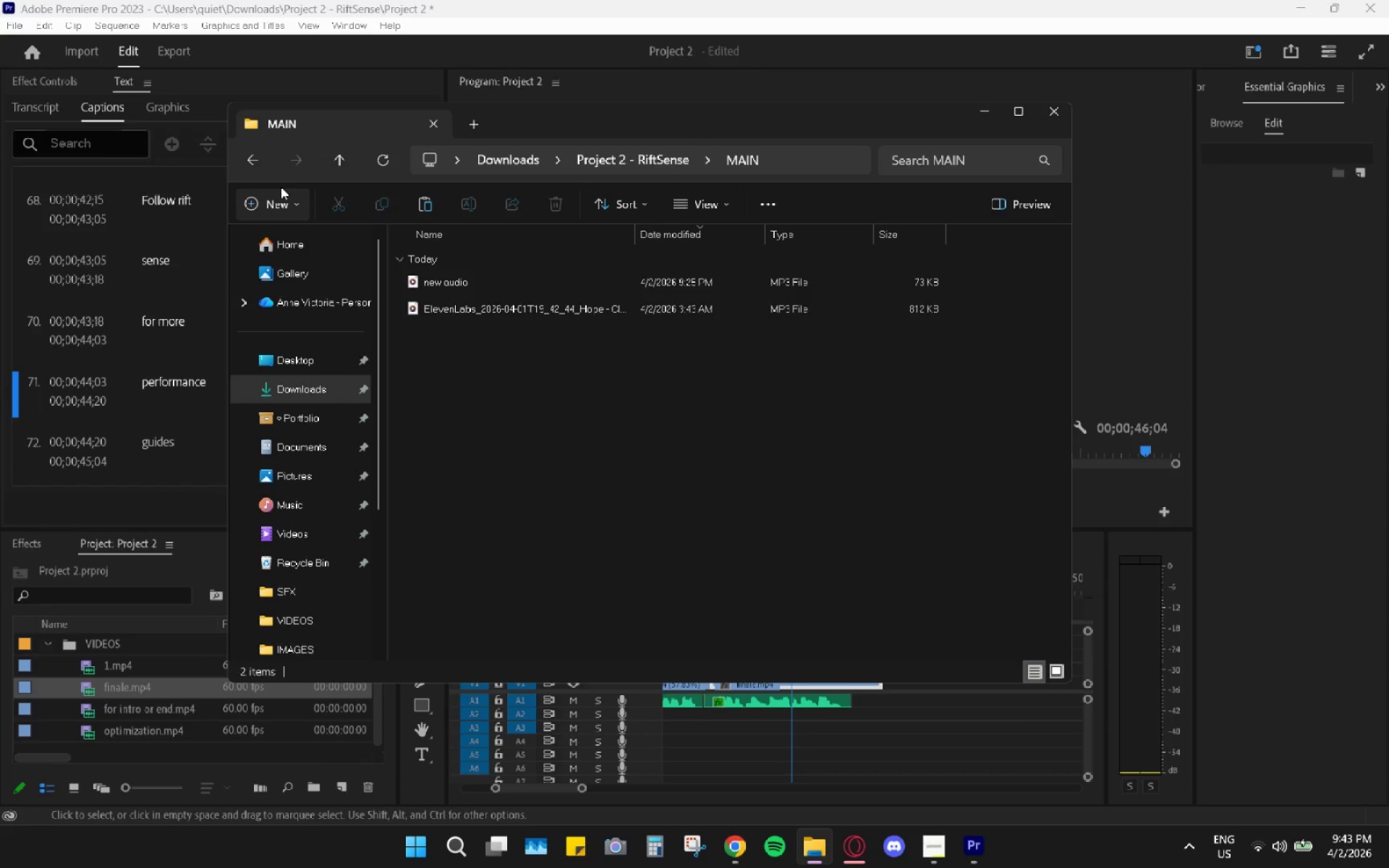 
left_click([242, 165])
 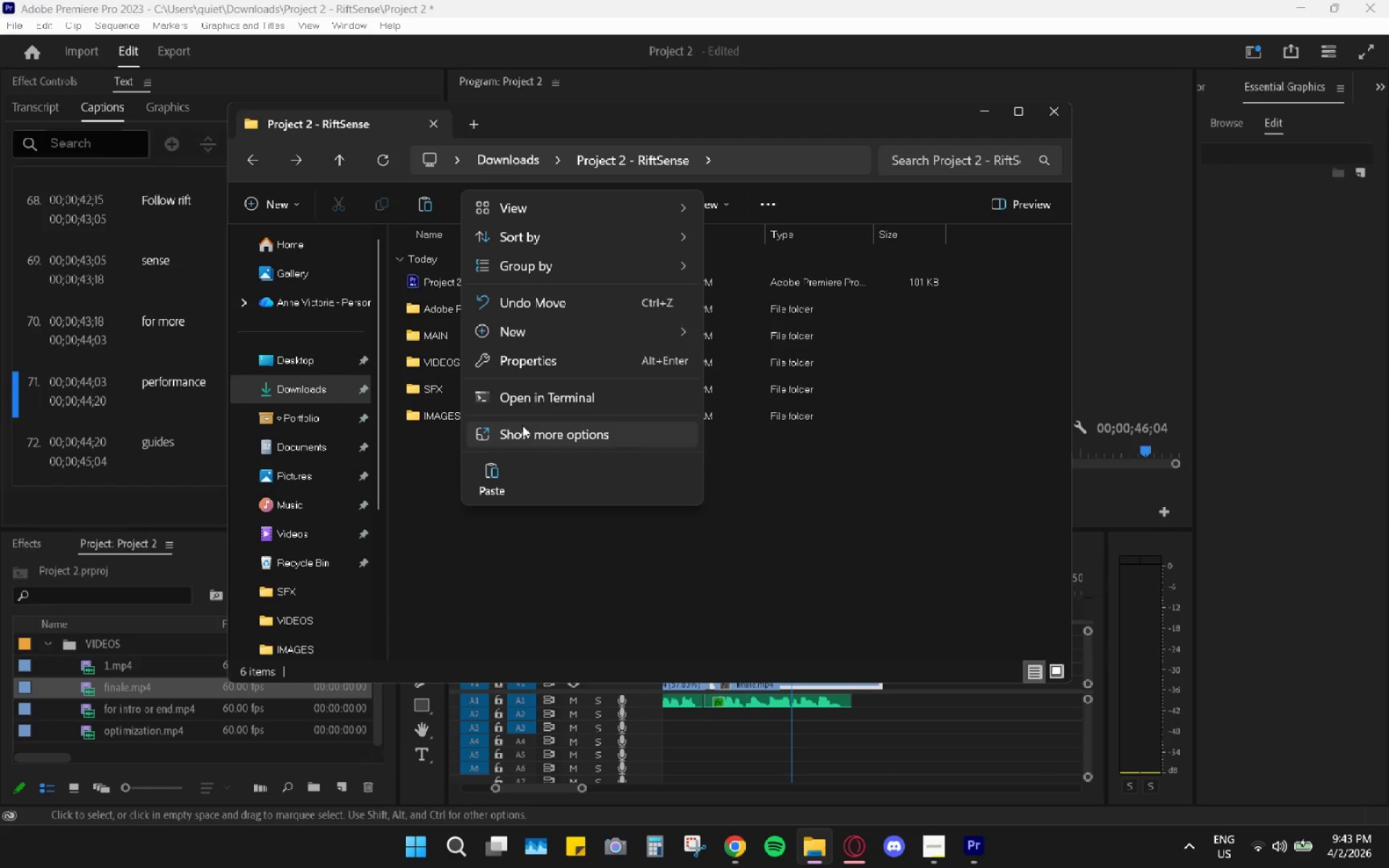 
wait(5.36)
 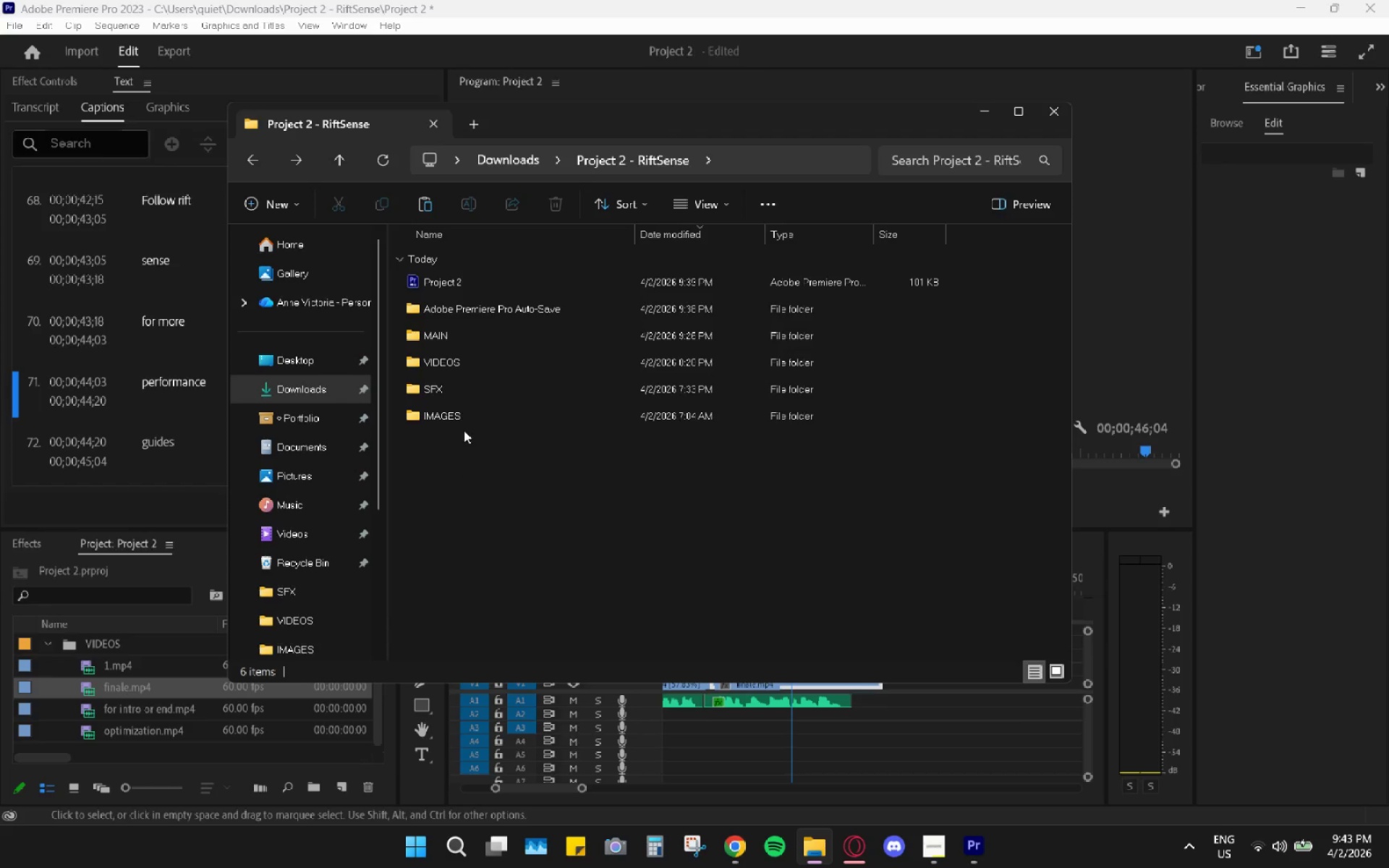 
left_click([728, 327])
 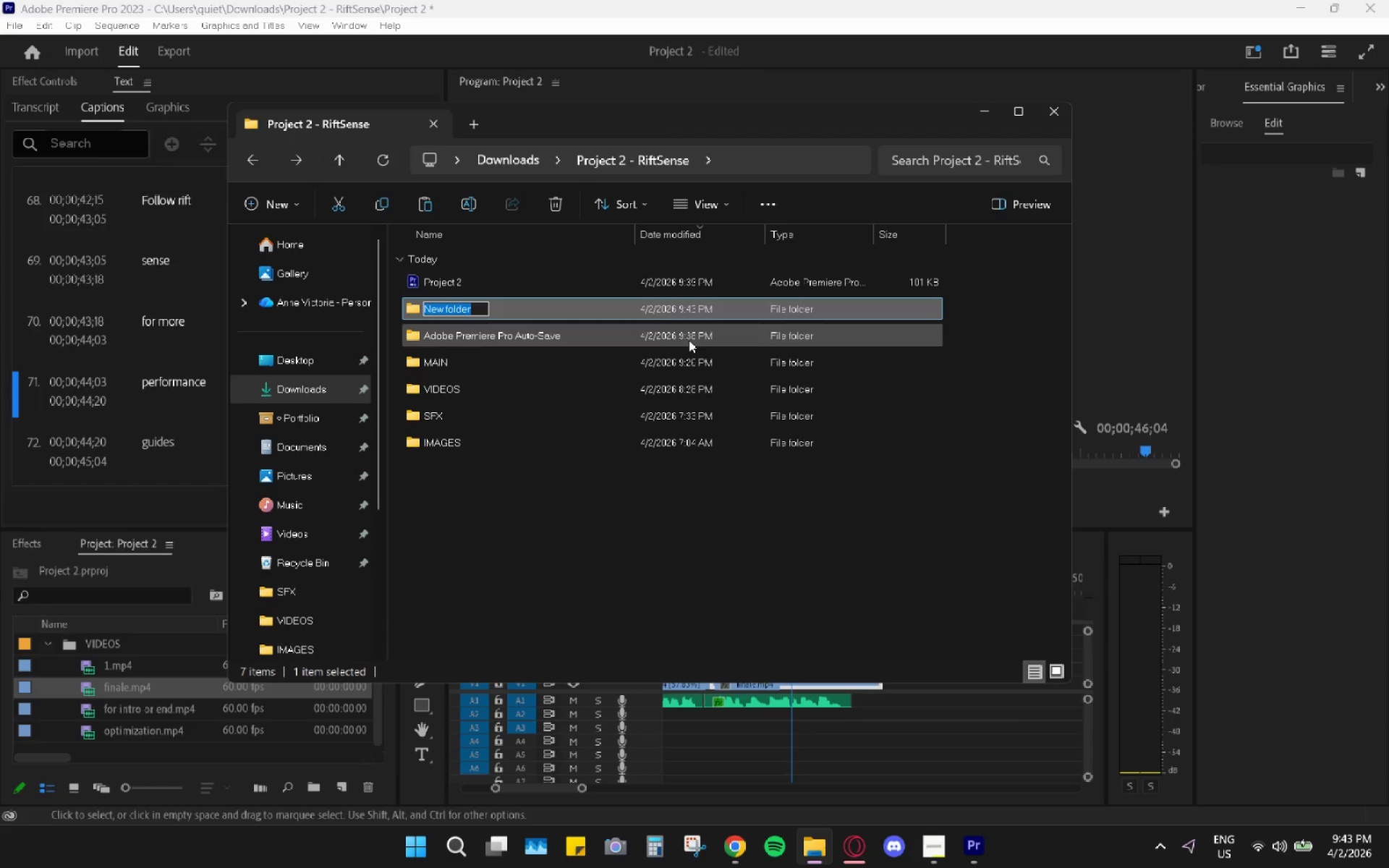 
type(Tran)
key(Backspace)
key(Backspace)
key(Backspace)
type(A)
key(Backspace)
type(RANSITION)
 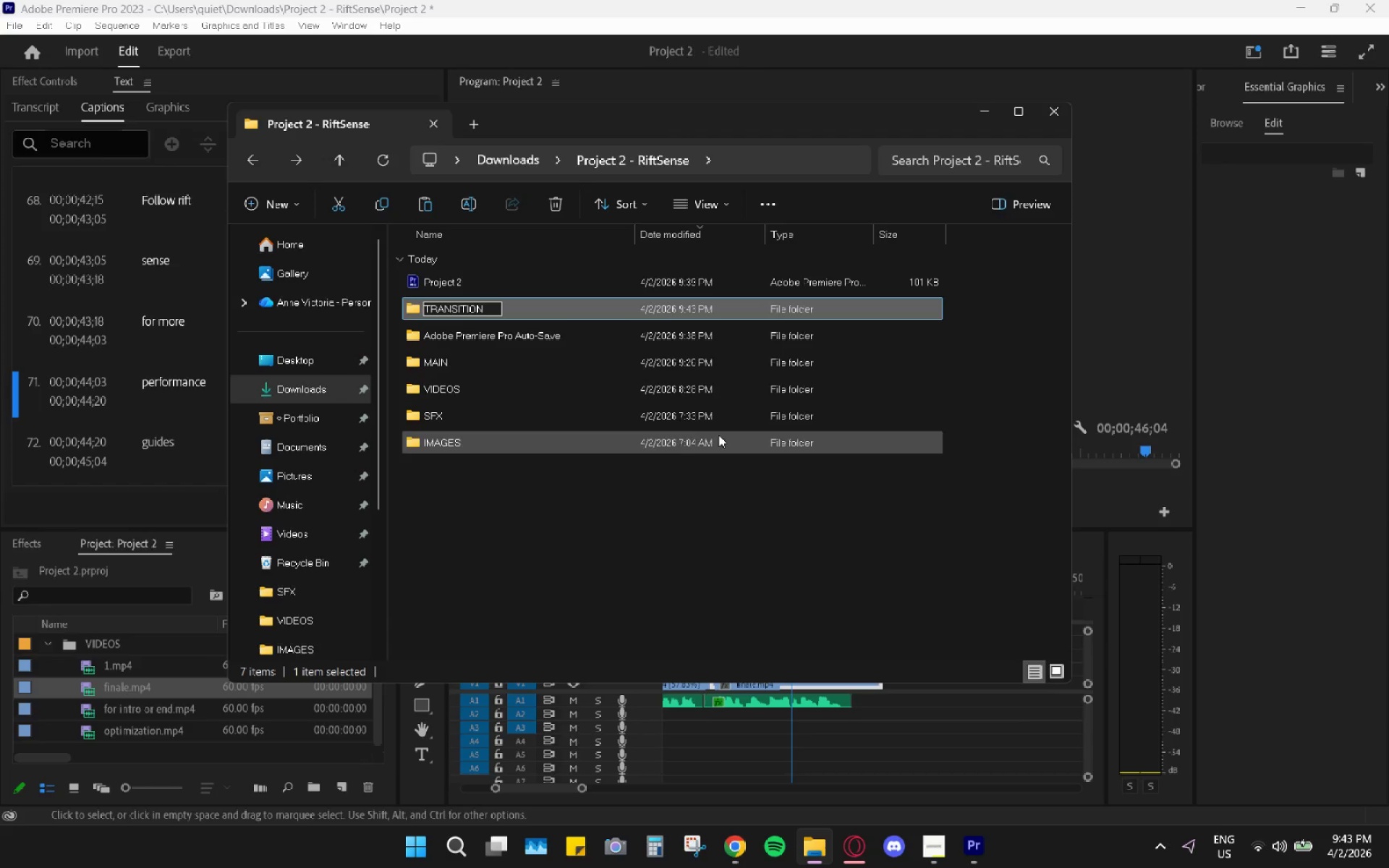 
left_click([450, 514])
 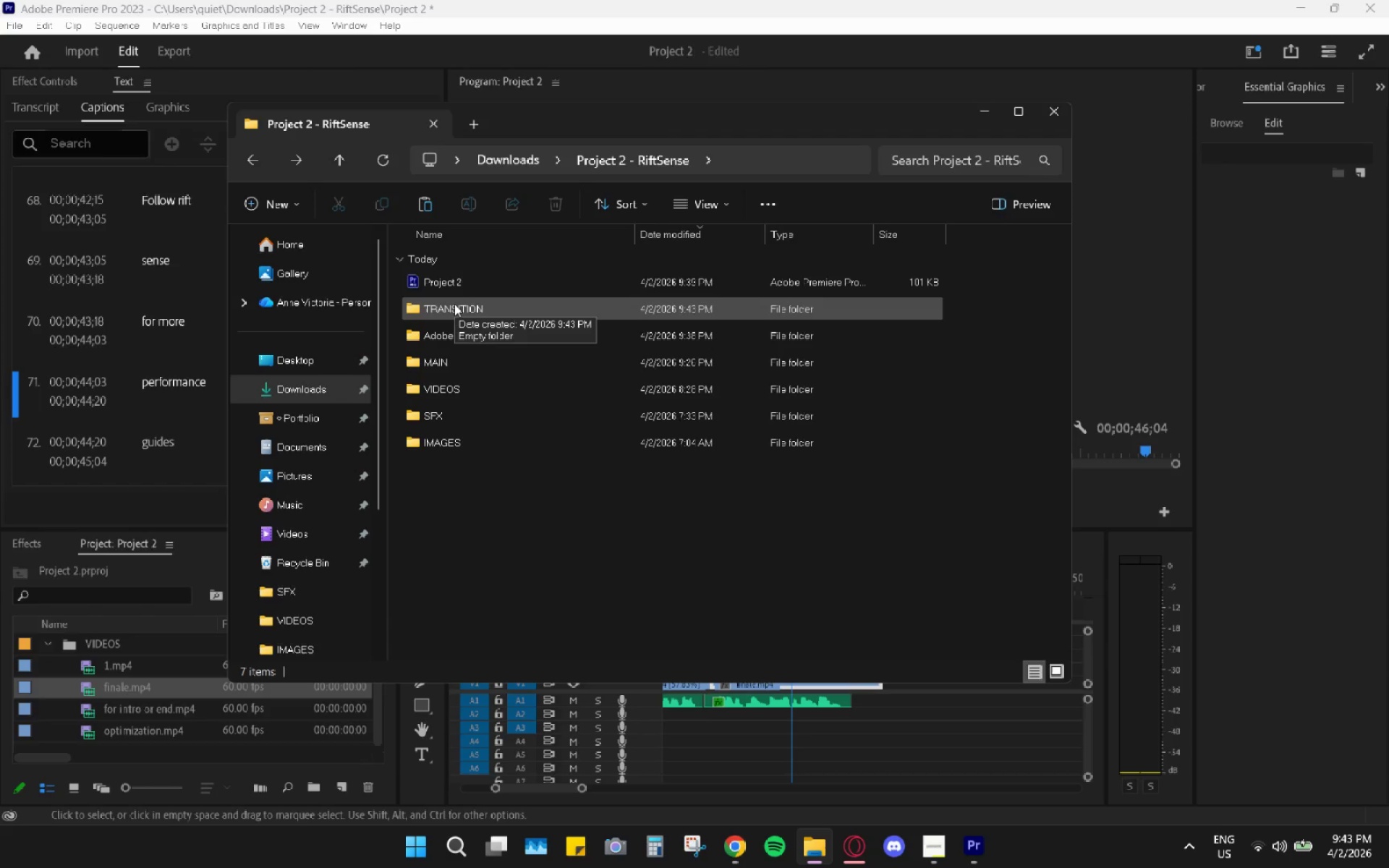 
double_click([454, 304])
 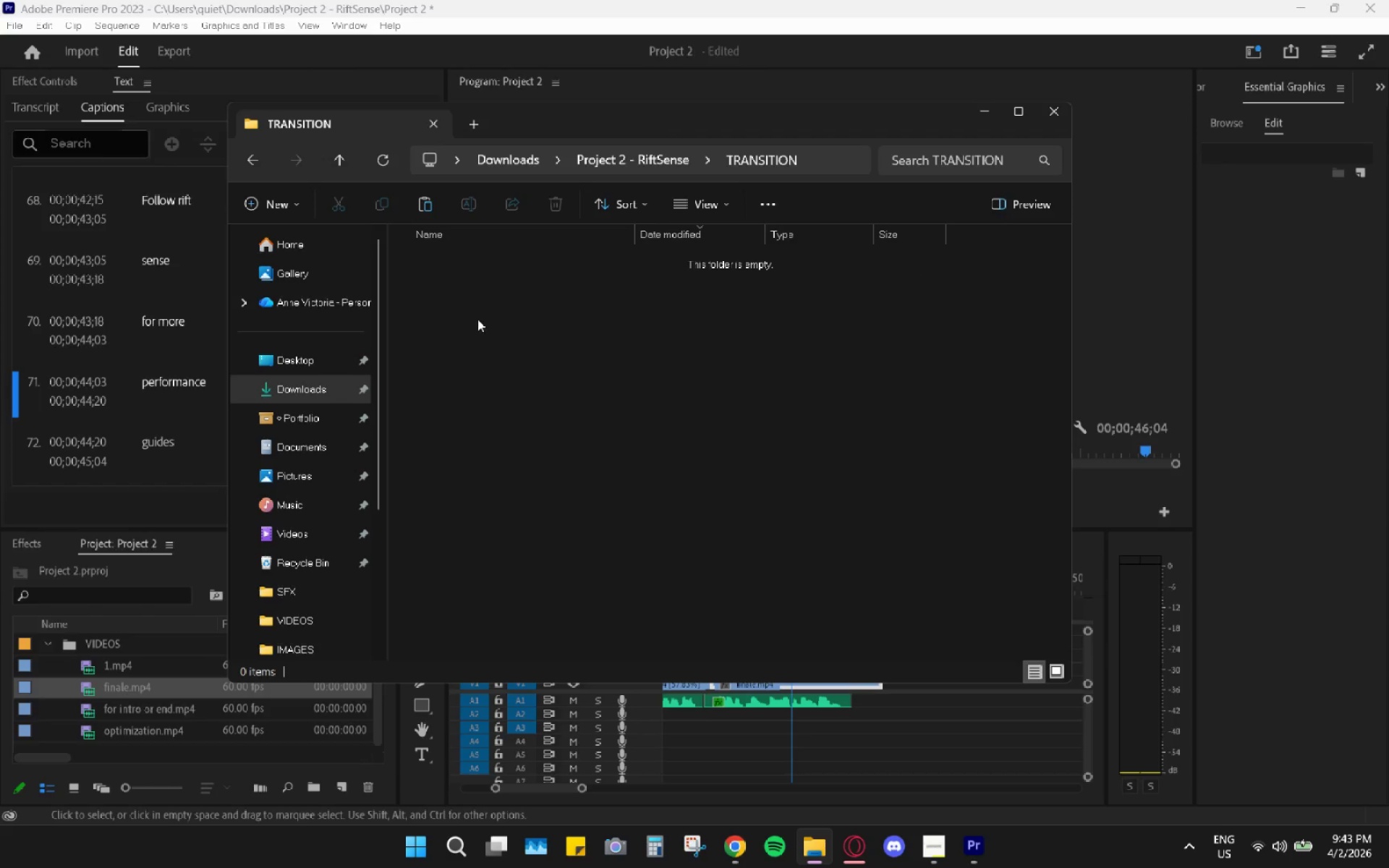 
key(Control+ControlLeft)
 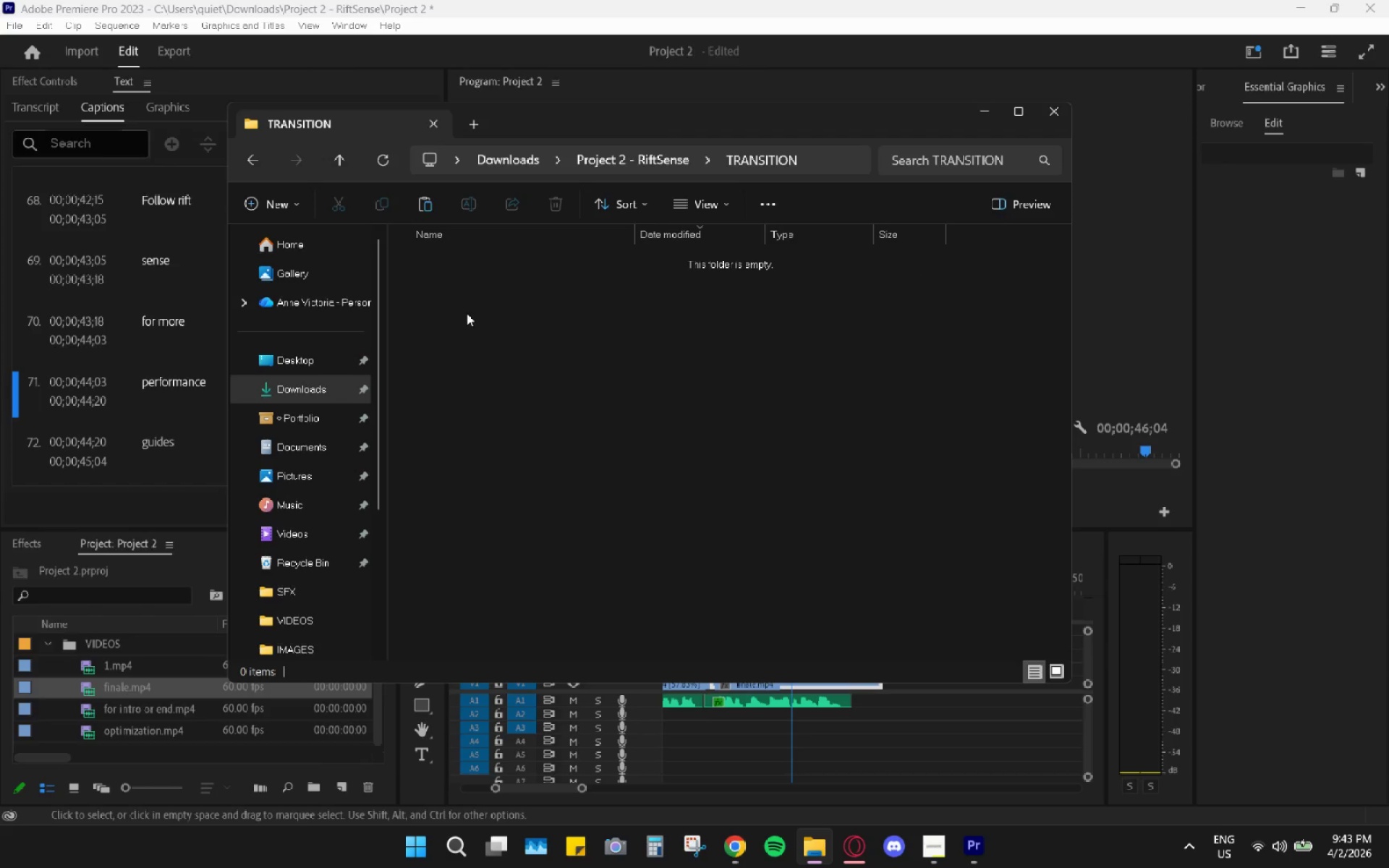 
key(Control+V)
 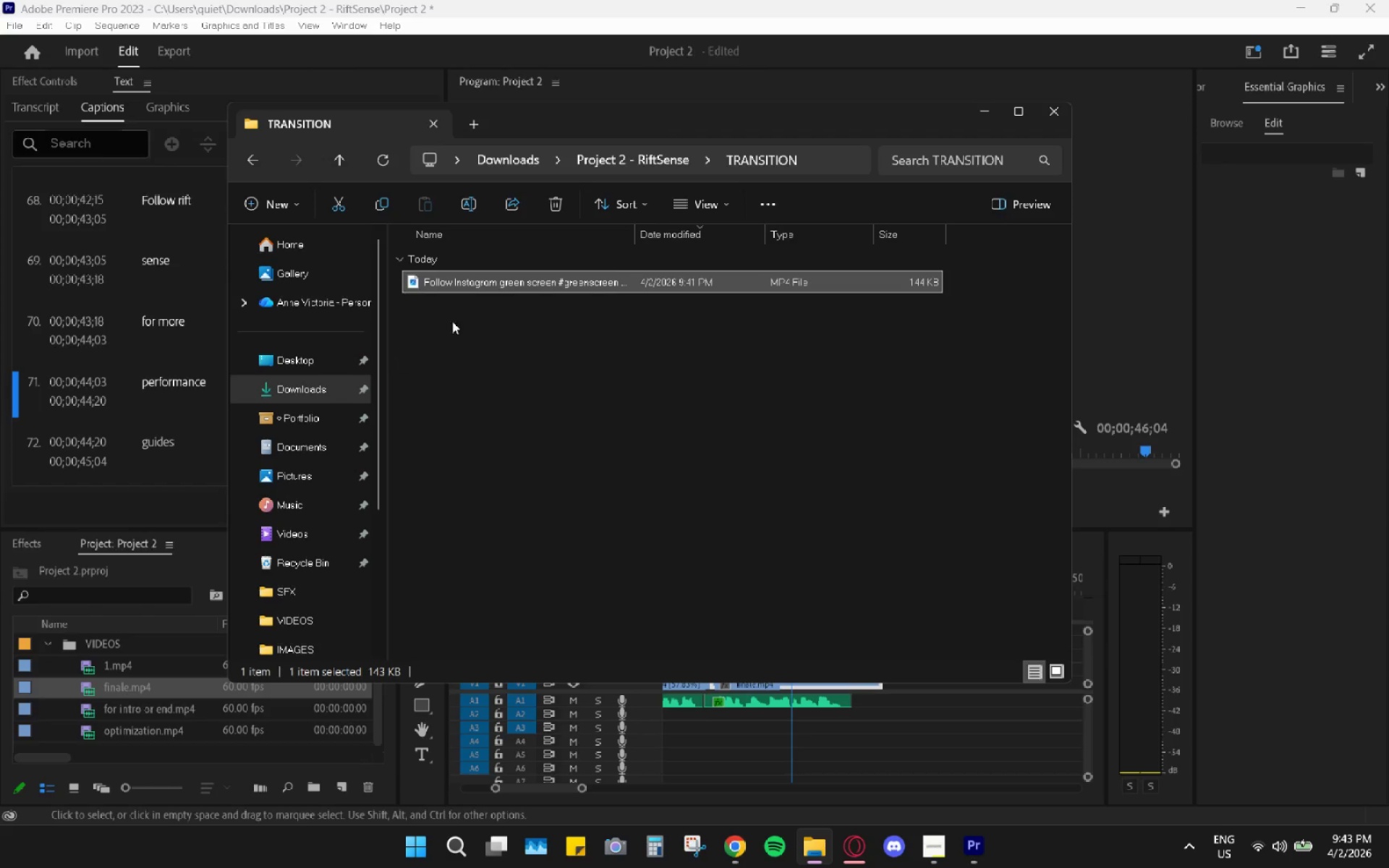 
left_click([247, 154])
 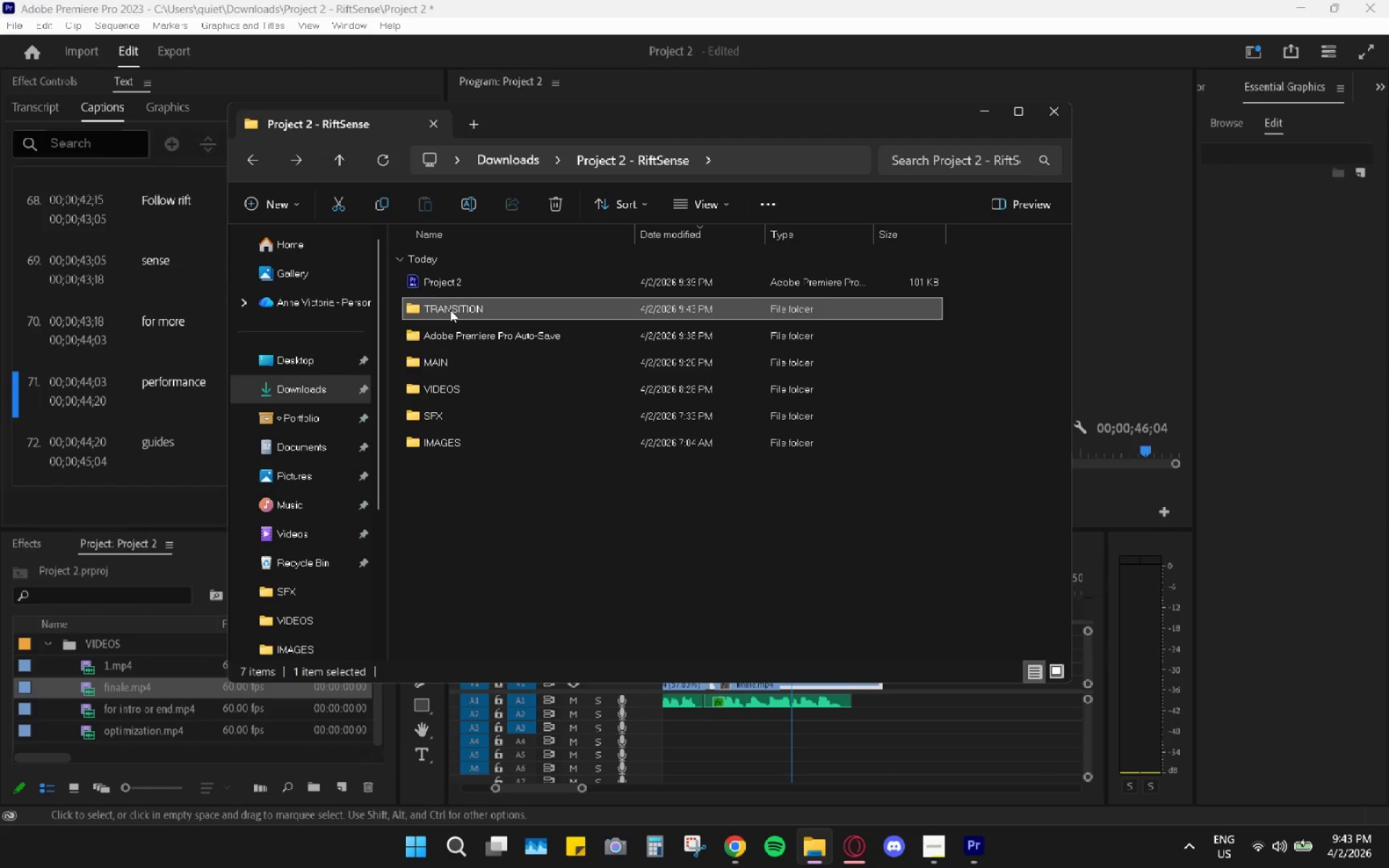 
double_click([451, 311])
 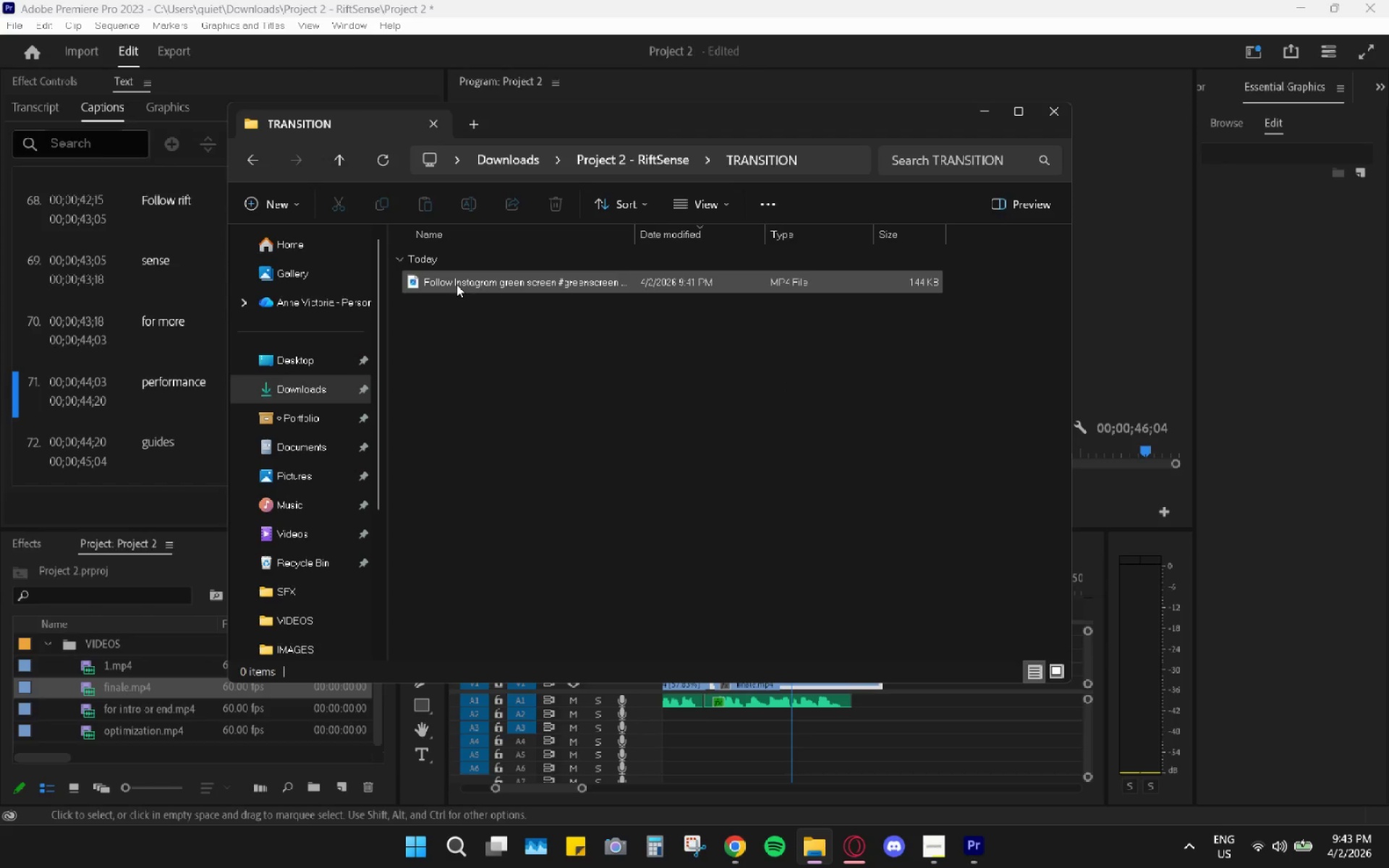 
key(Control+X)
 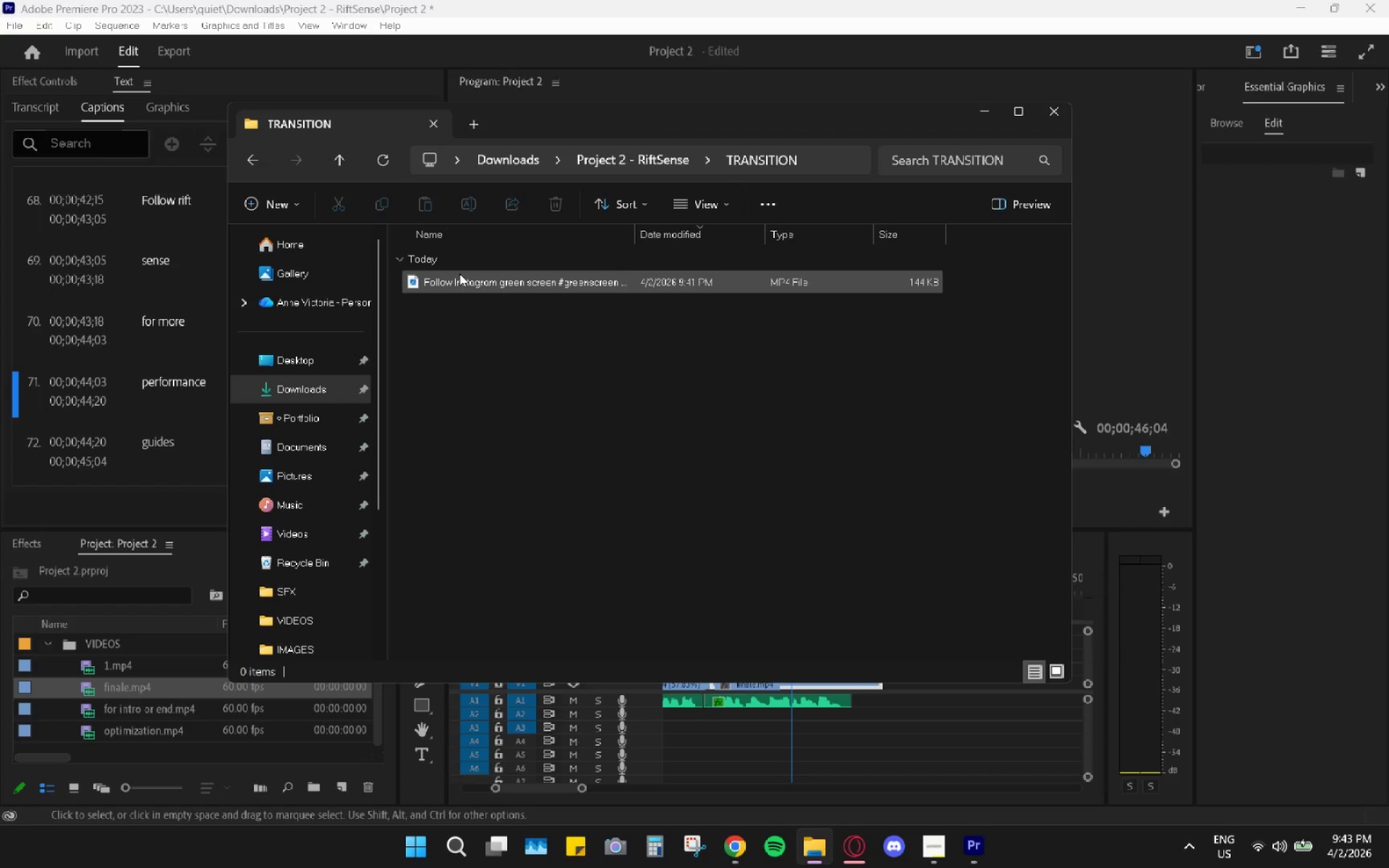 
key(Control+ControlLeft)
 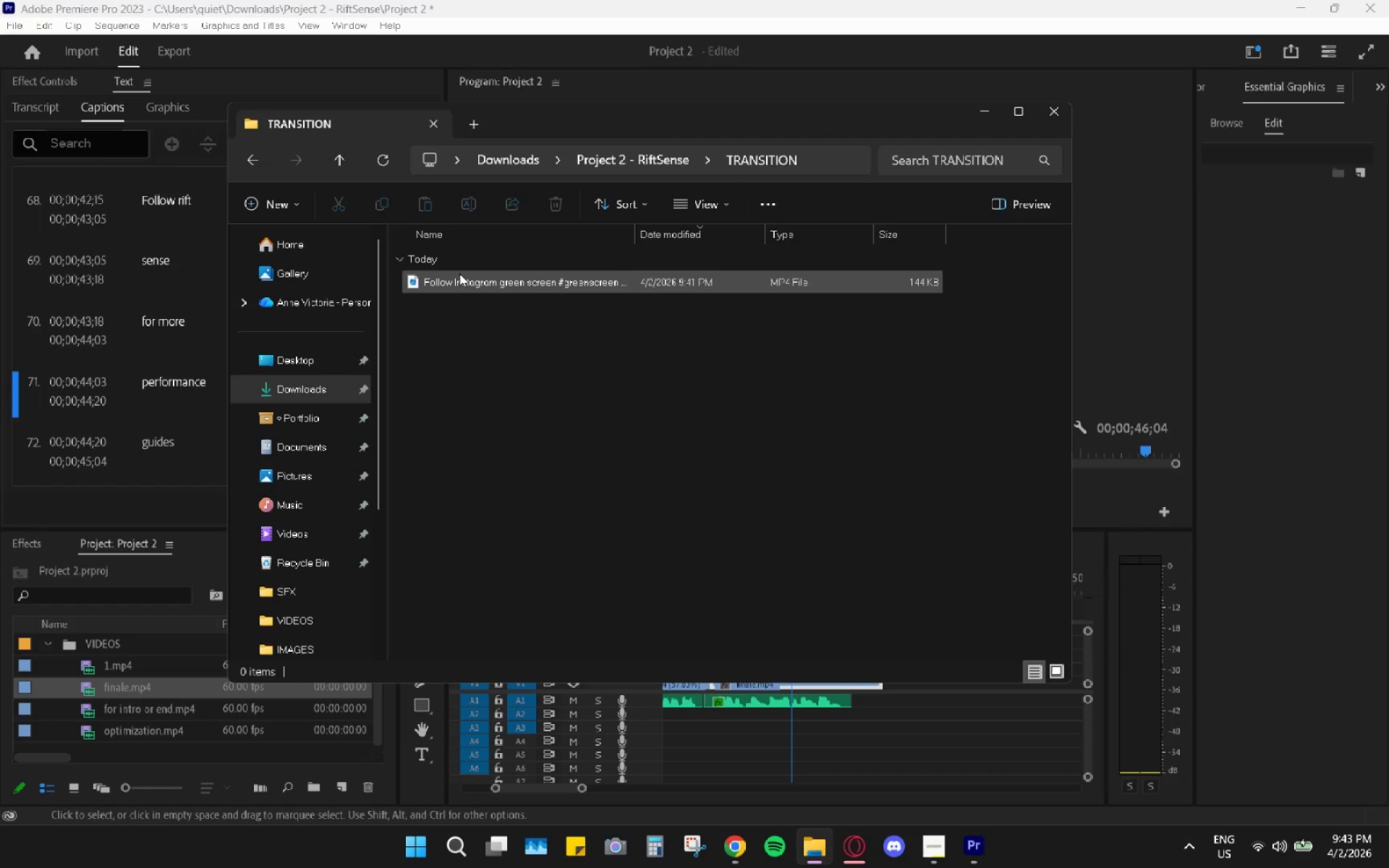 
left_click([256, 156])
 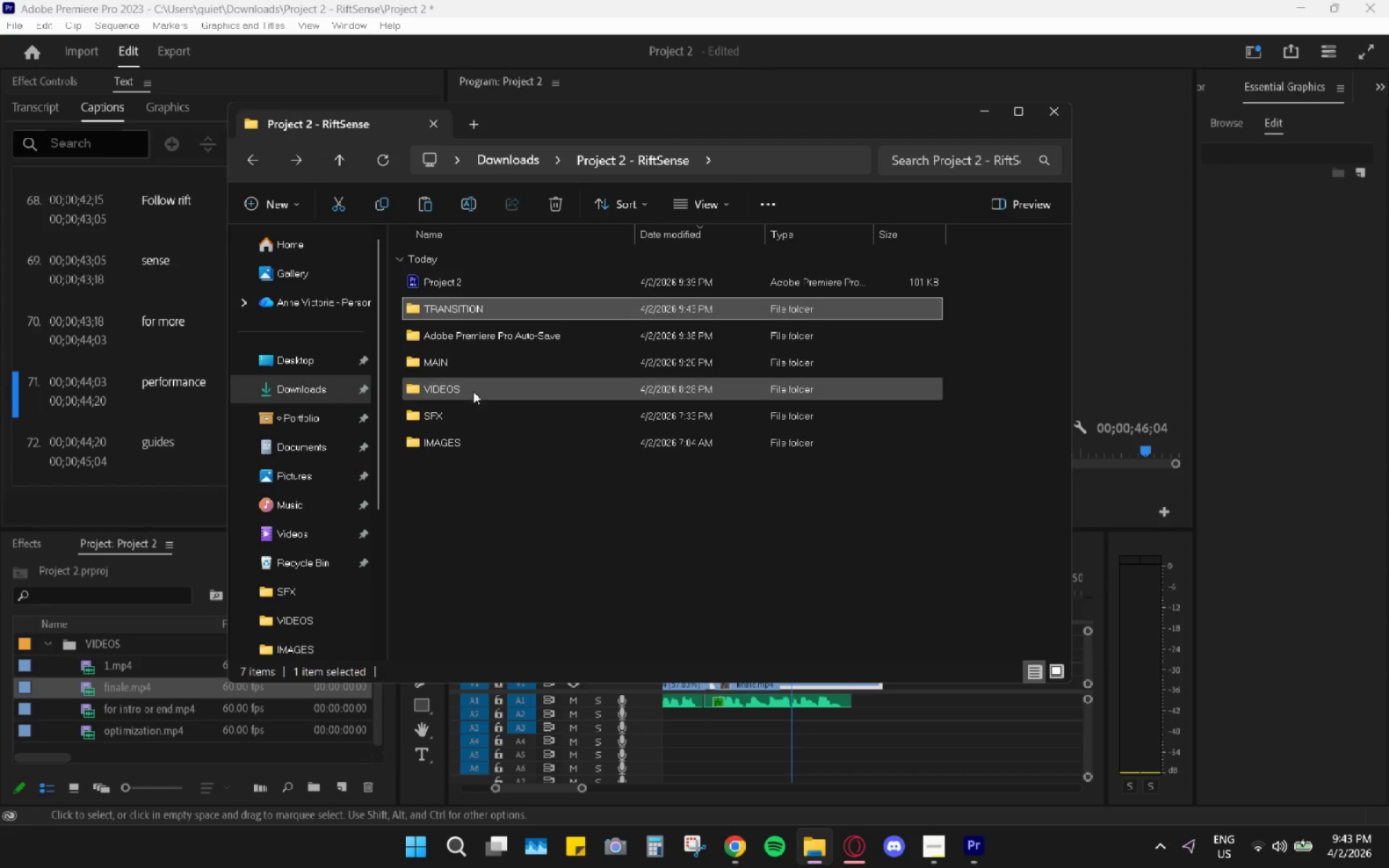 
double_click([475, 384])
 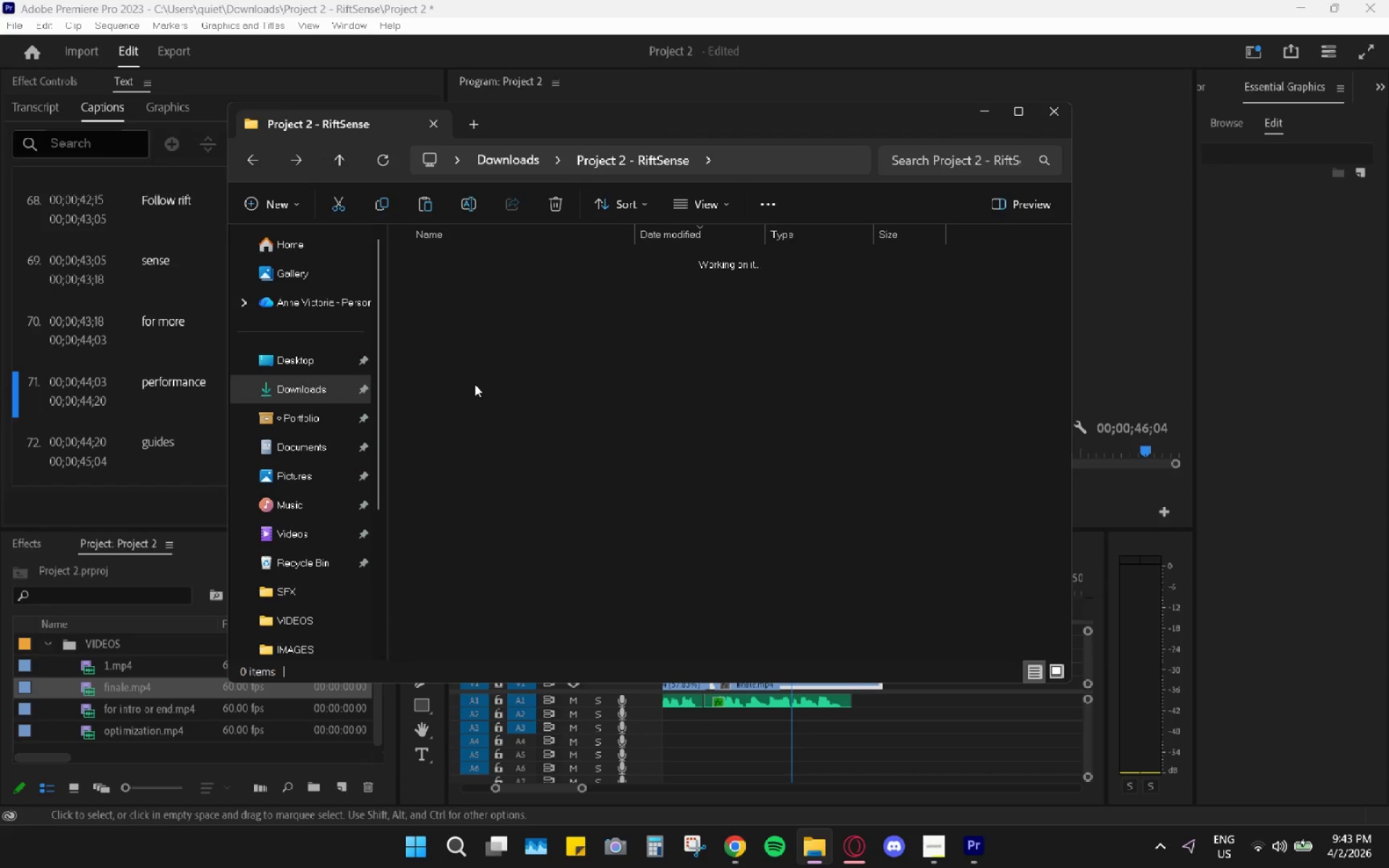 
hold_key(key=ControlLeft, duration=0.59)
 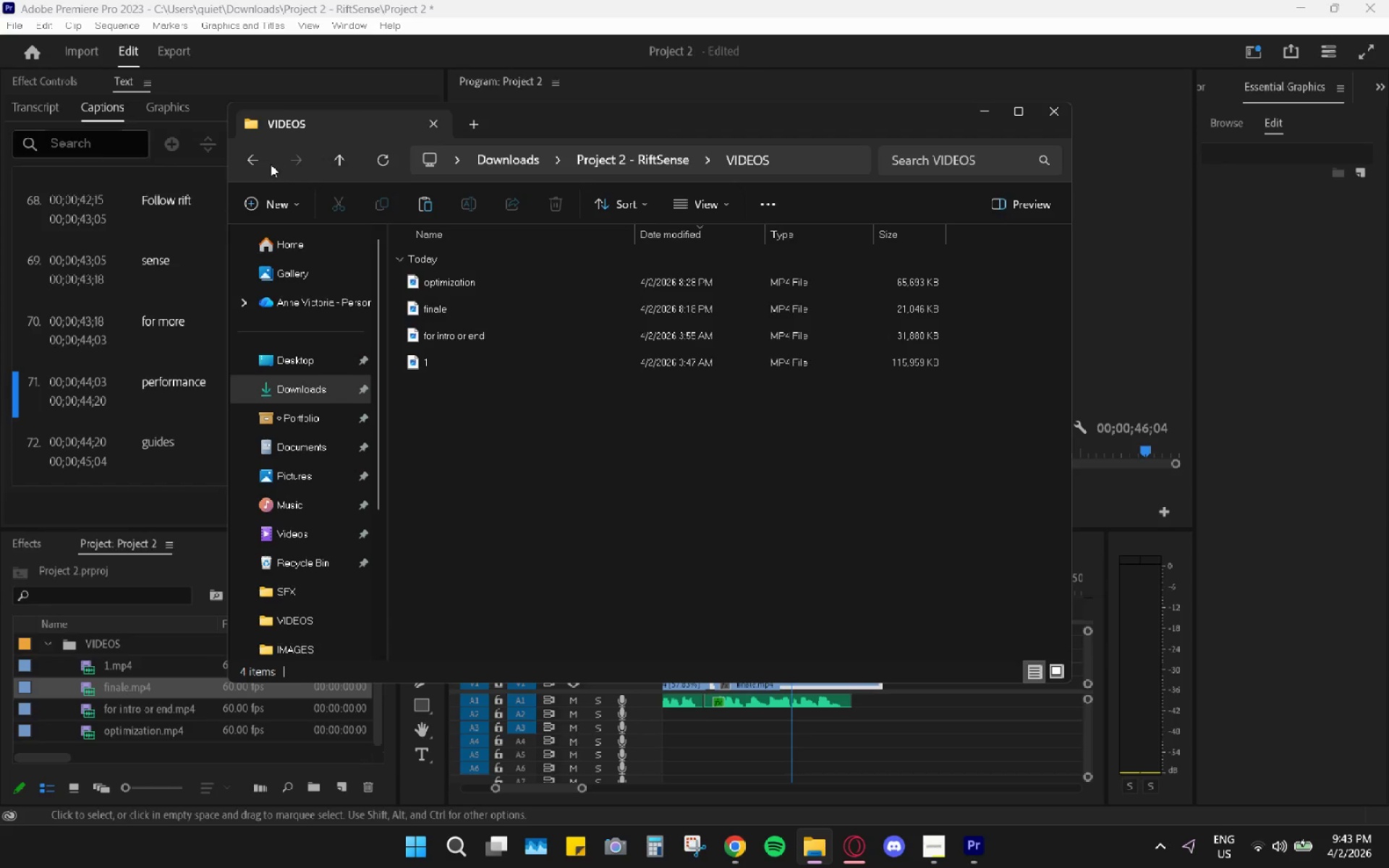 
left_click([247, 165])
 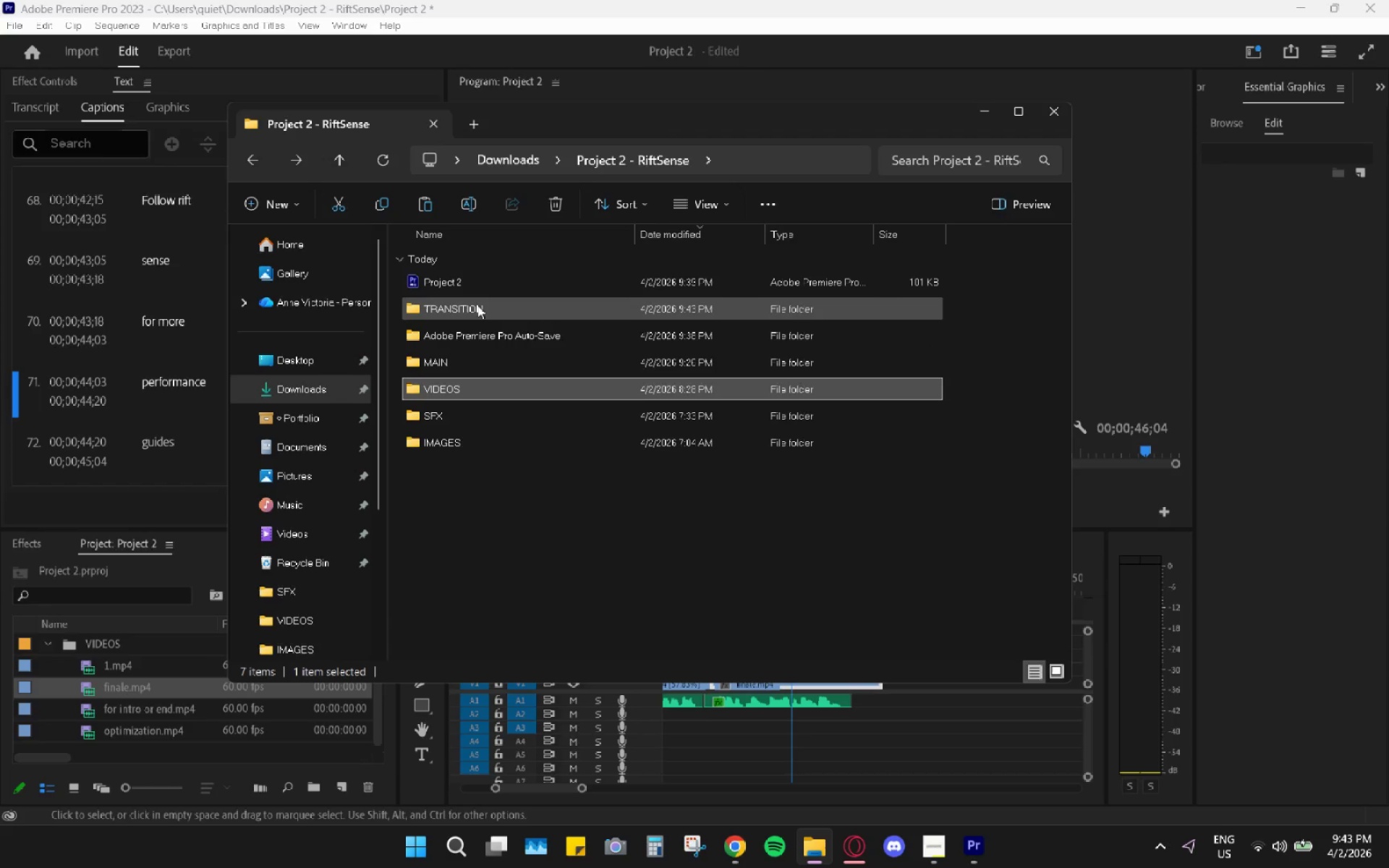 
double_click([480, 309])
 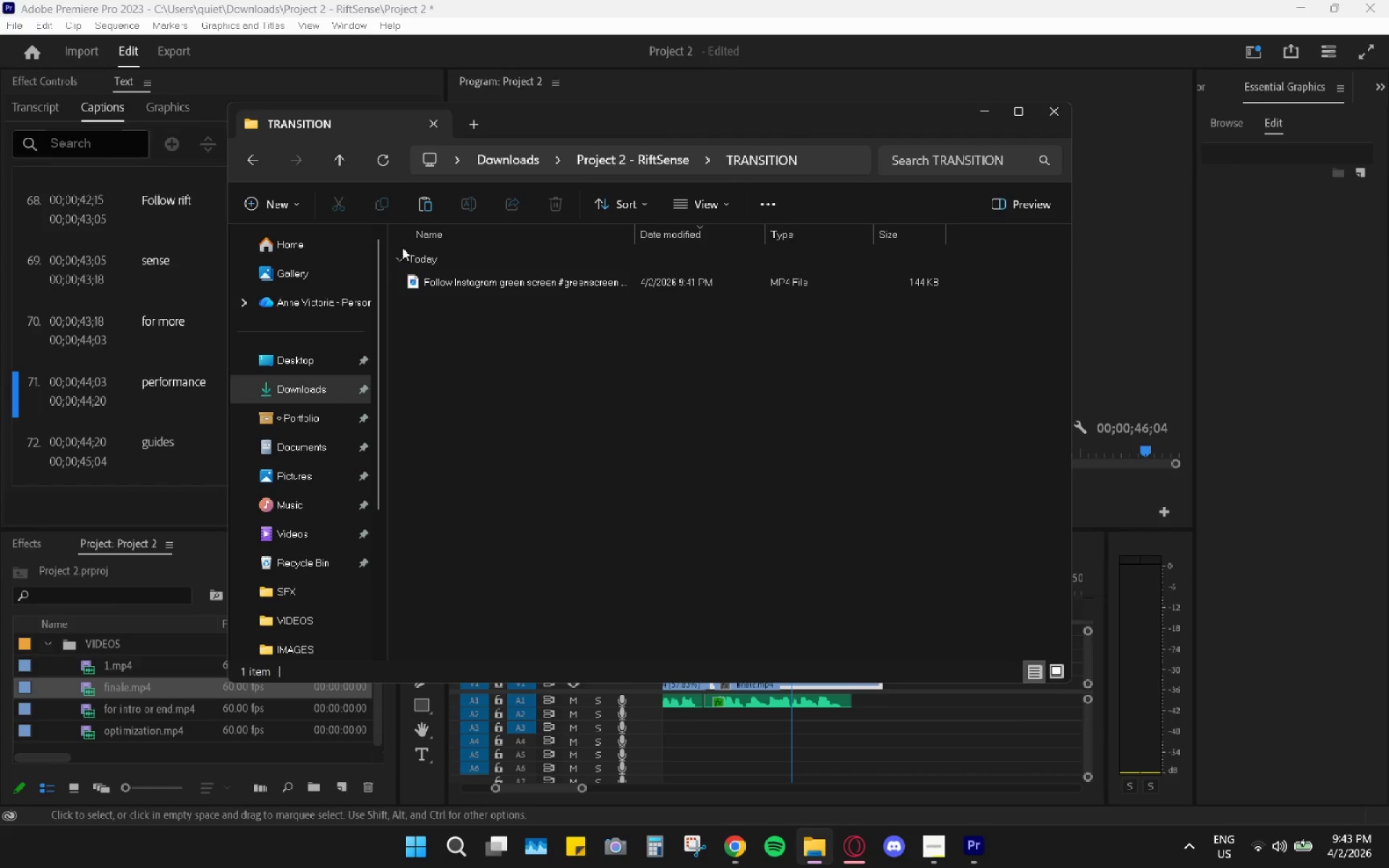 
left_click([443, 277])
 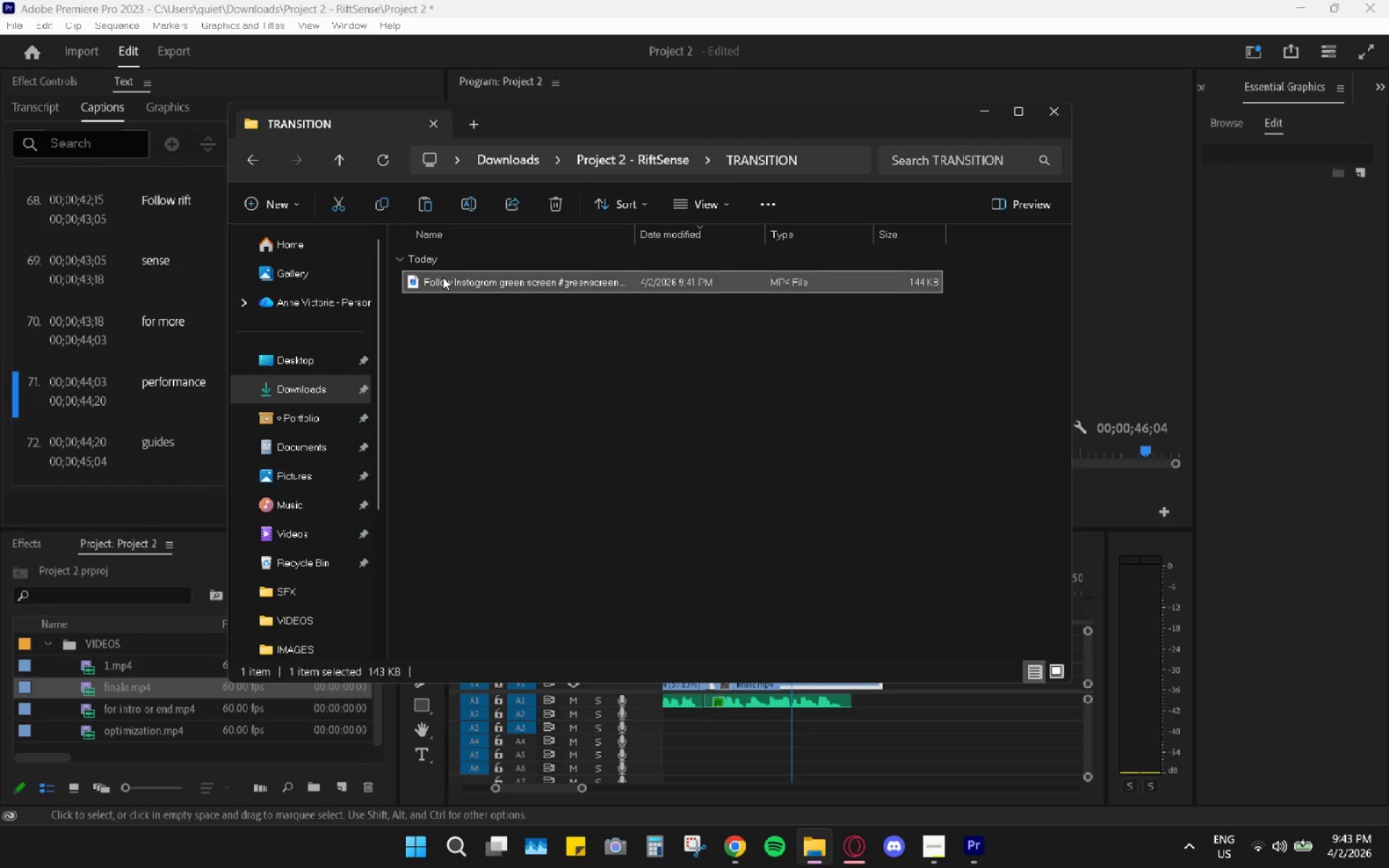 
right_click([443, 277])
 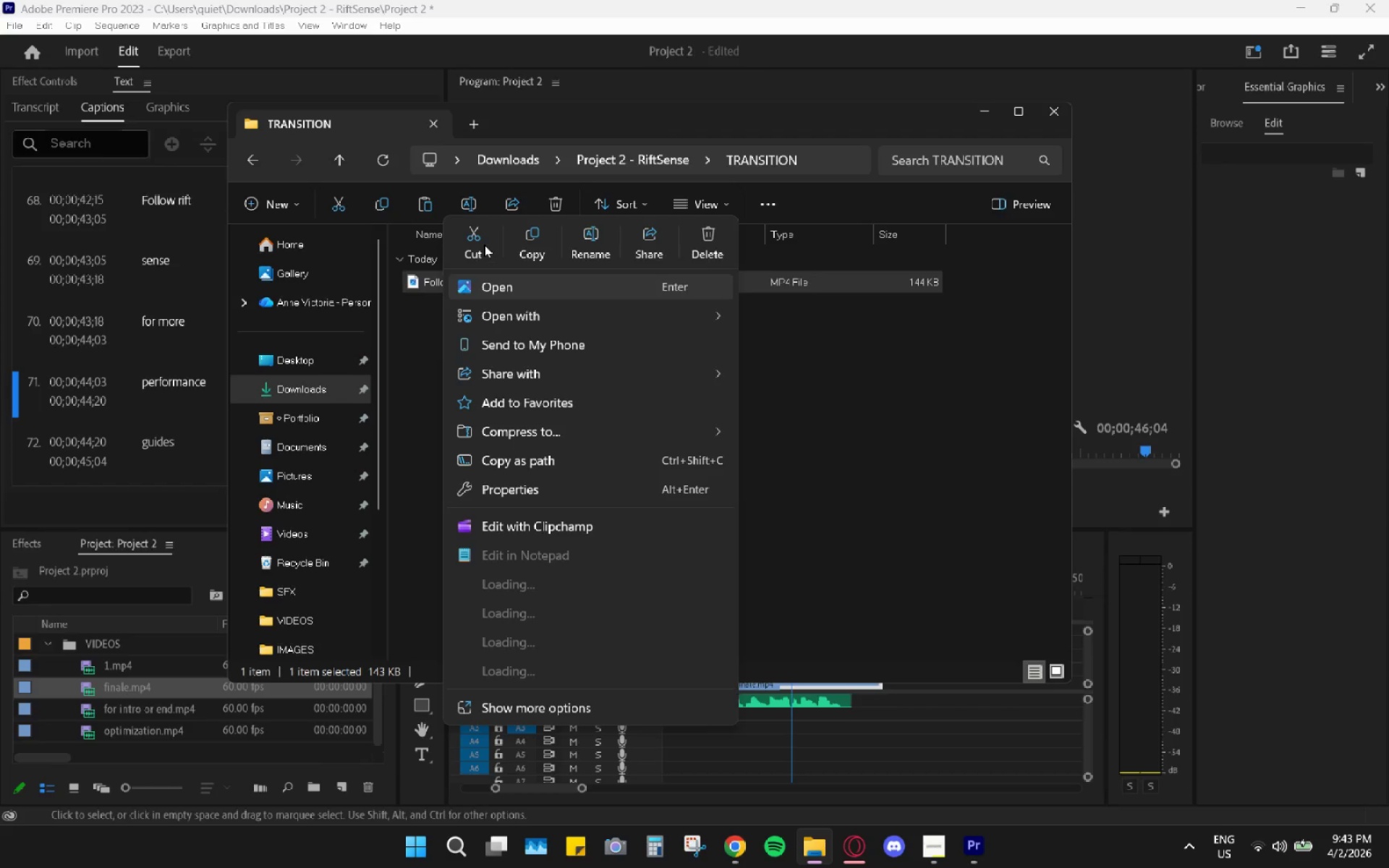 
left_click([480, 243])
 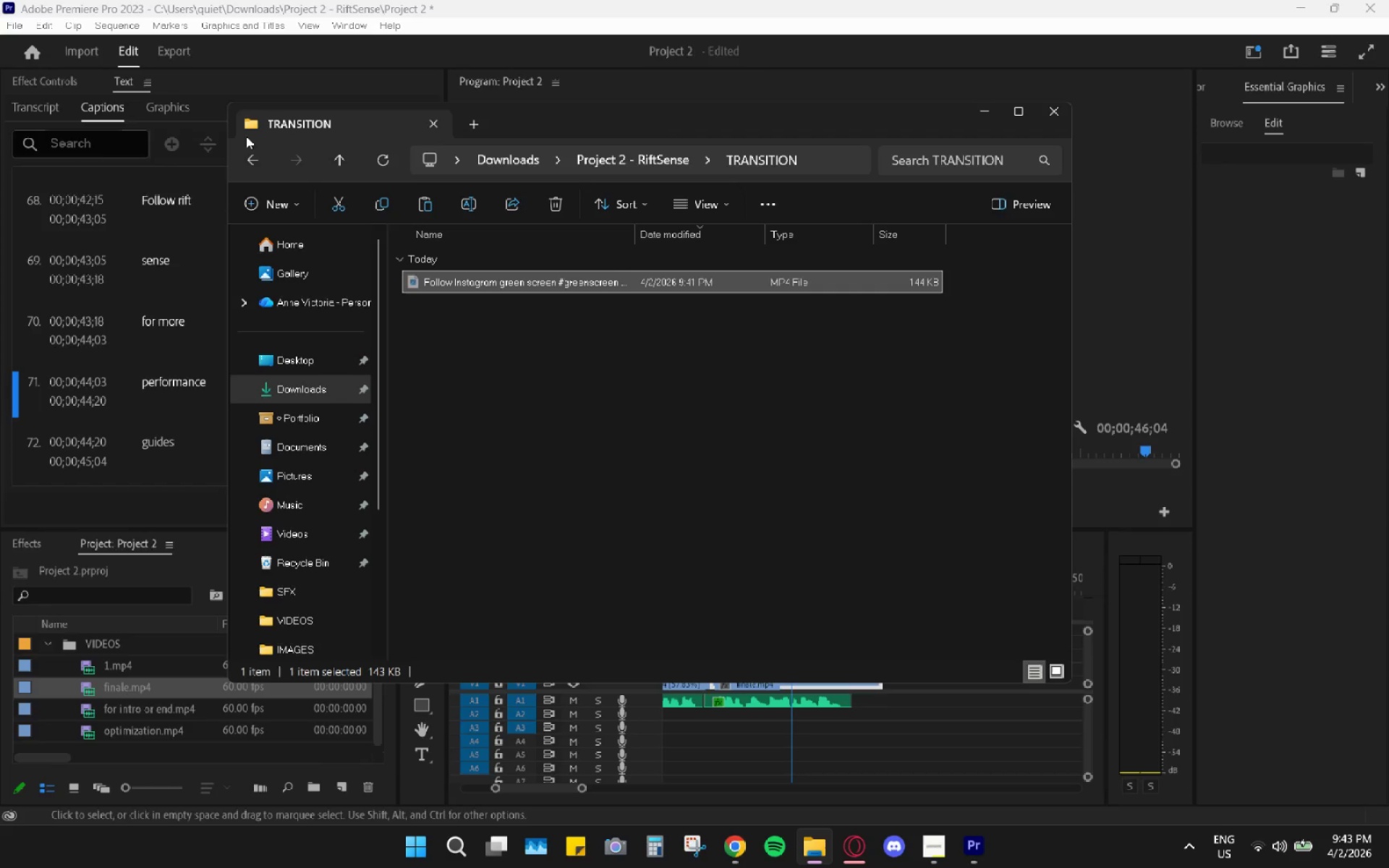 
left_click_drag(start_coordinate=[252, 159], to_coordinate=[256, 164])
 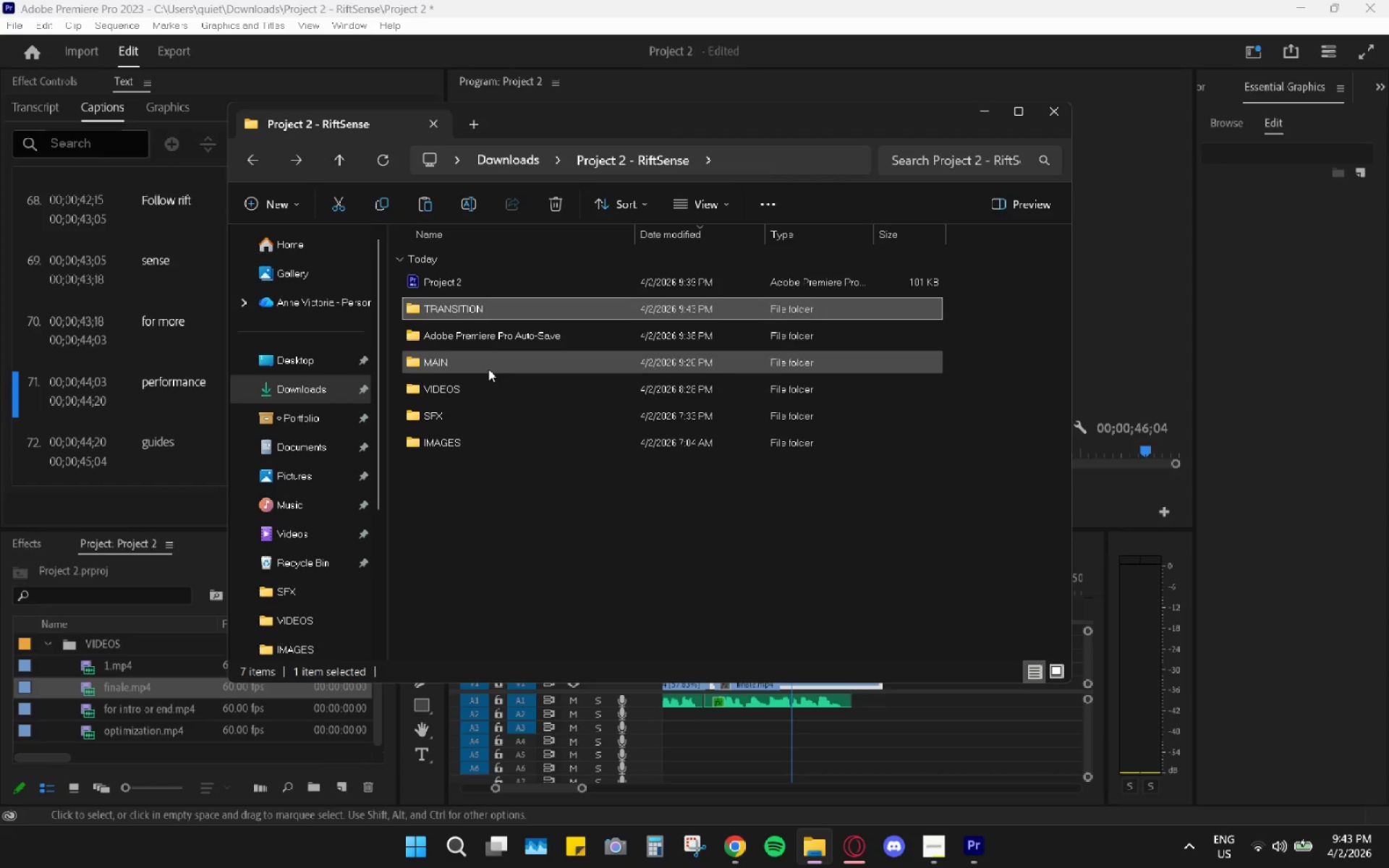 
double_click([488, 369])
 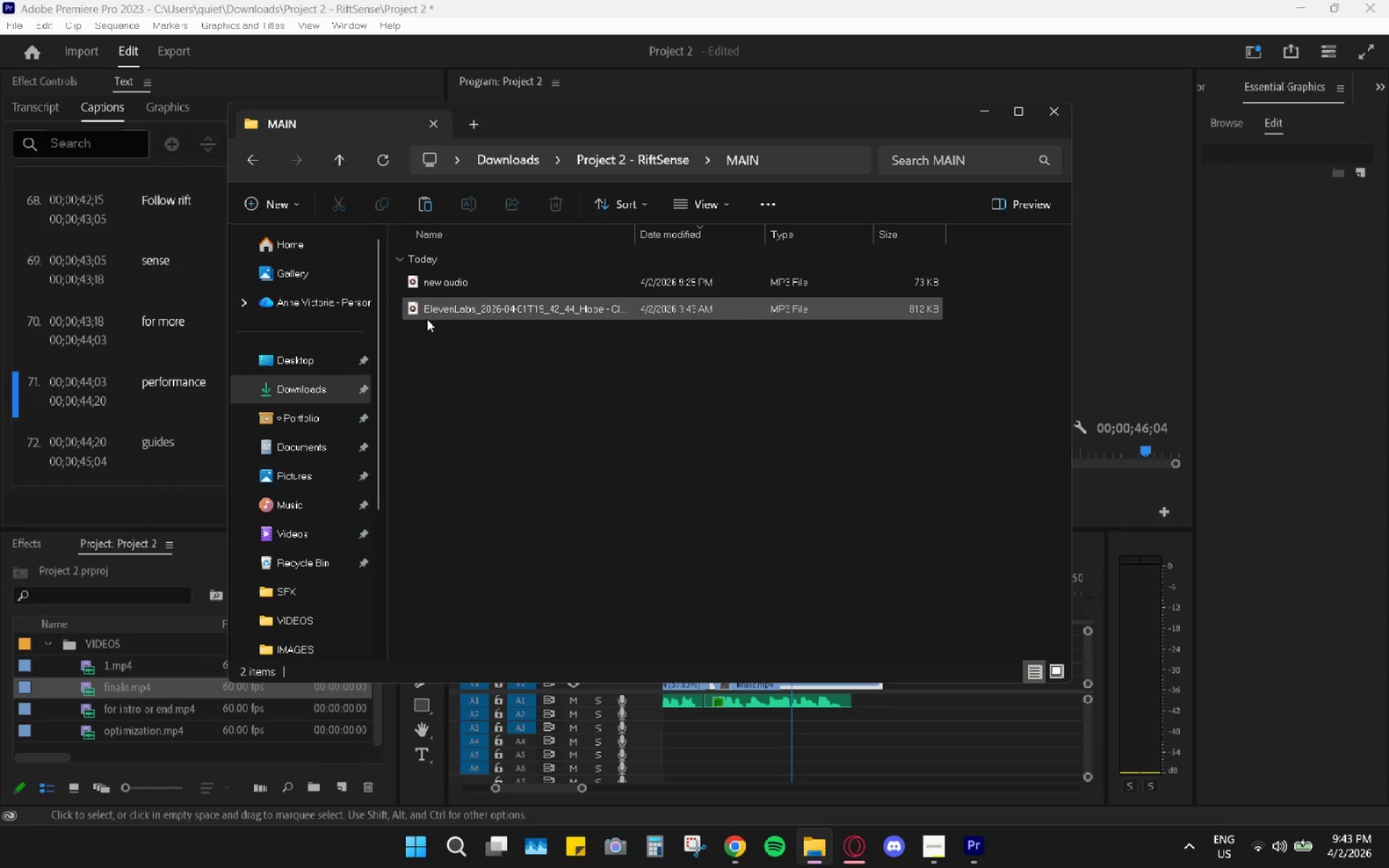 
left_click([466, 353])
 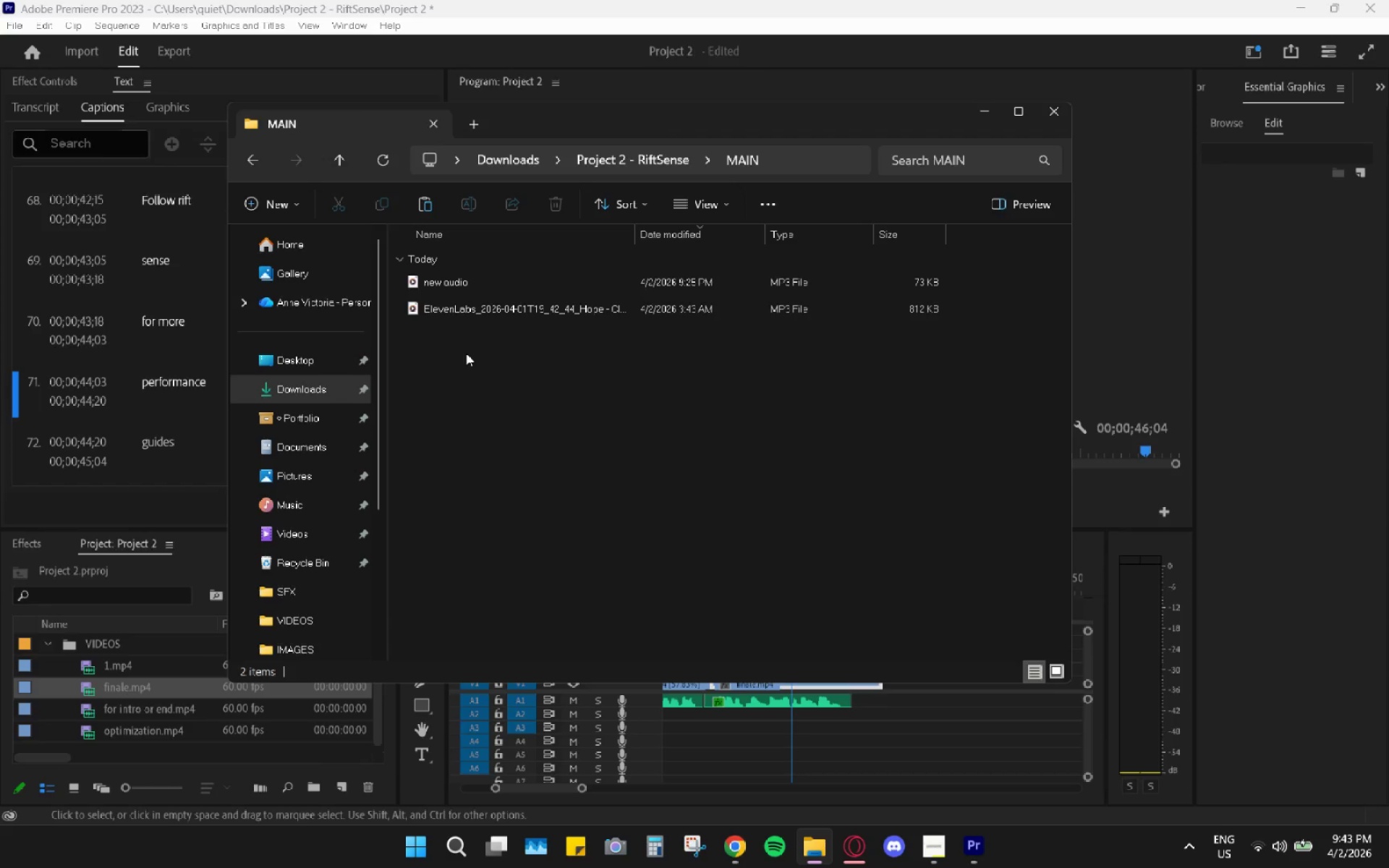 
key(Control+V)
 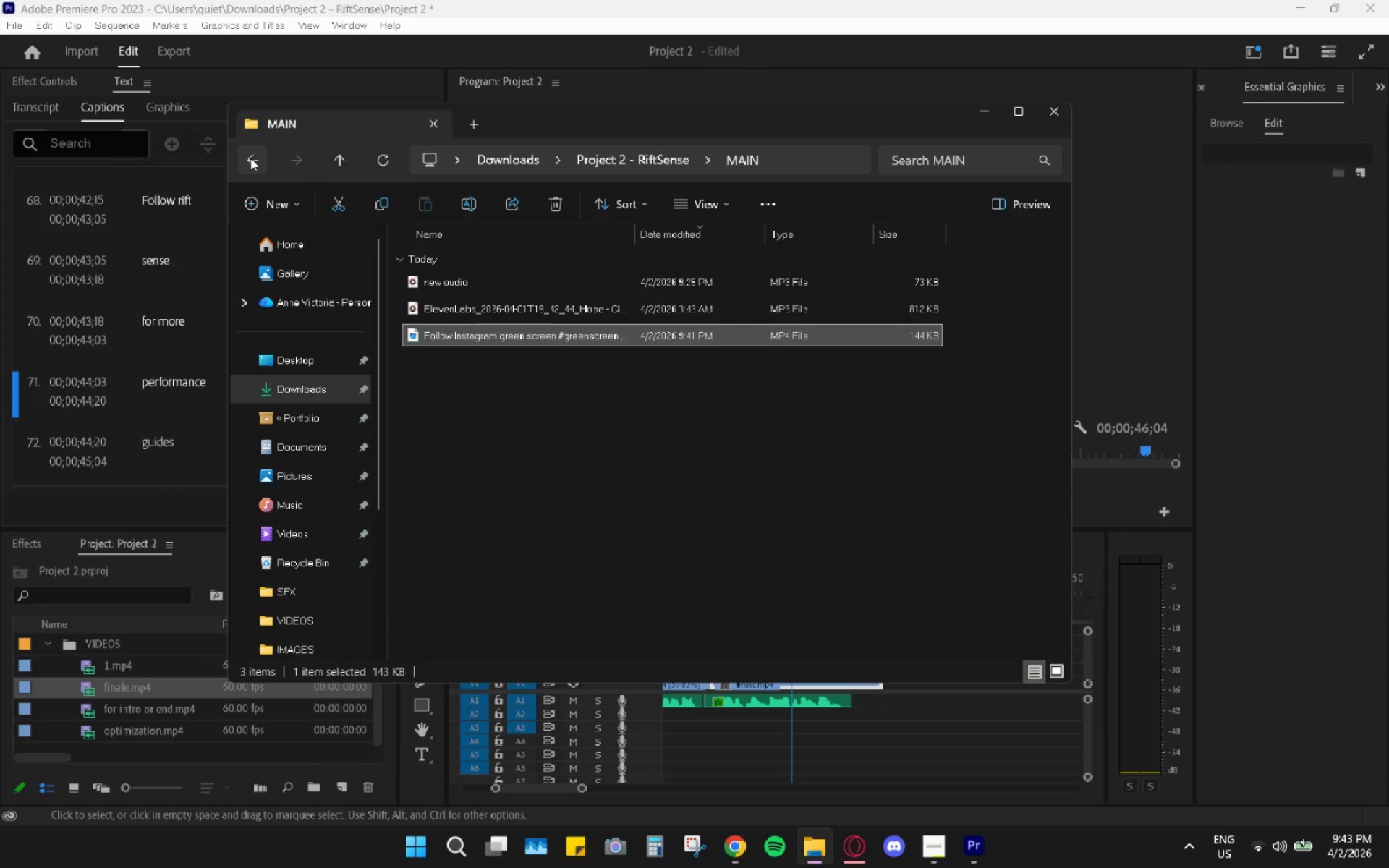 
left_click([250, 158])
 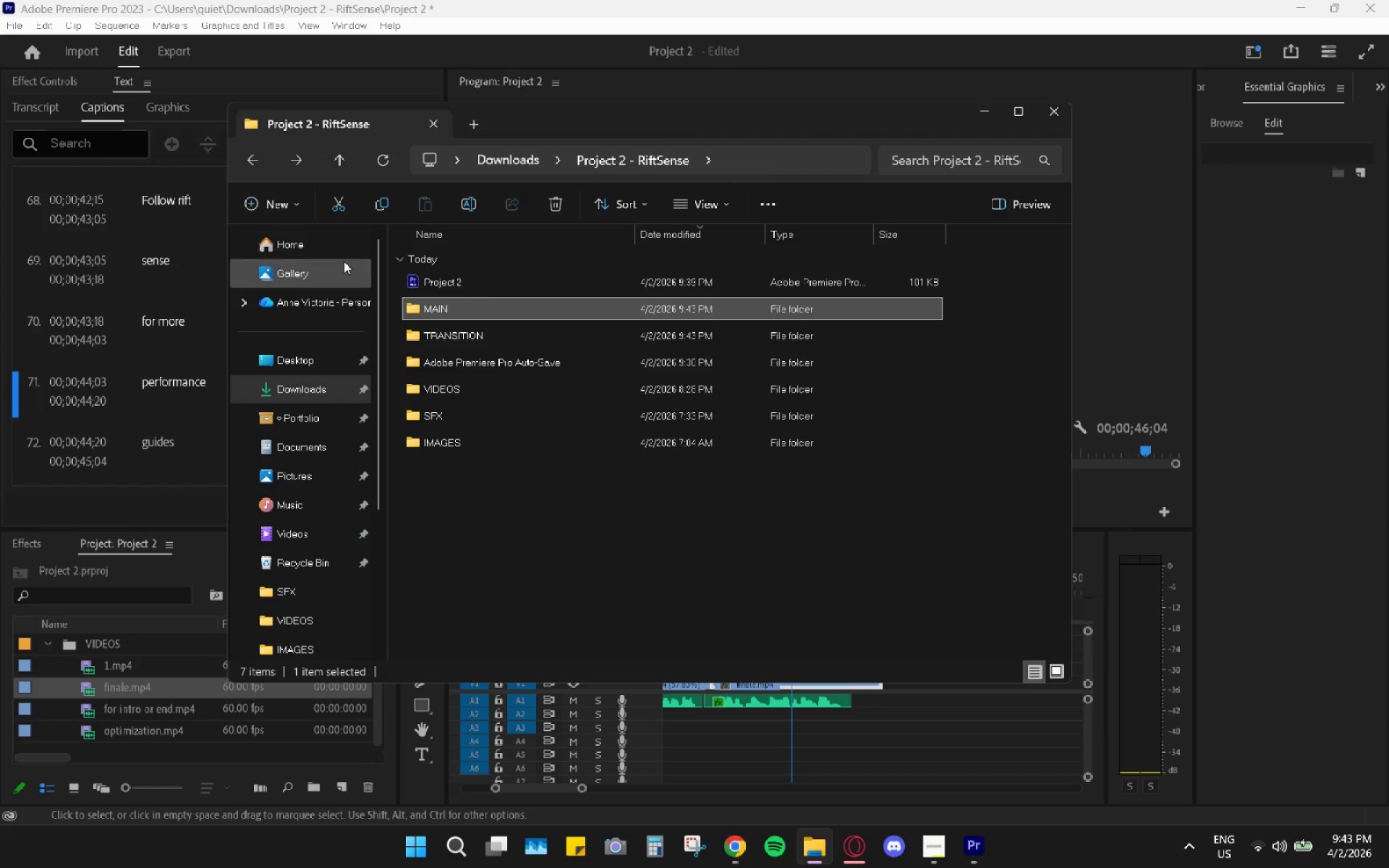 
left_click([441, 339])
 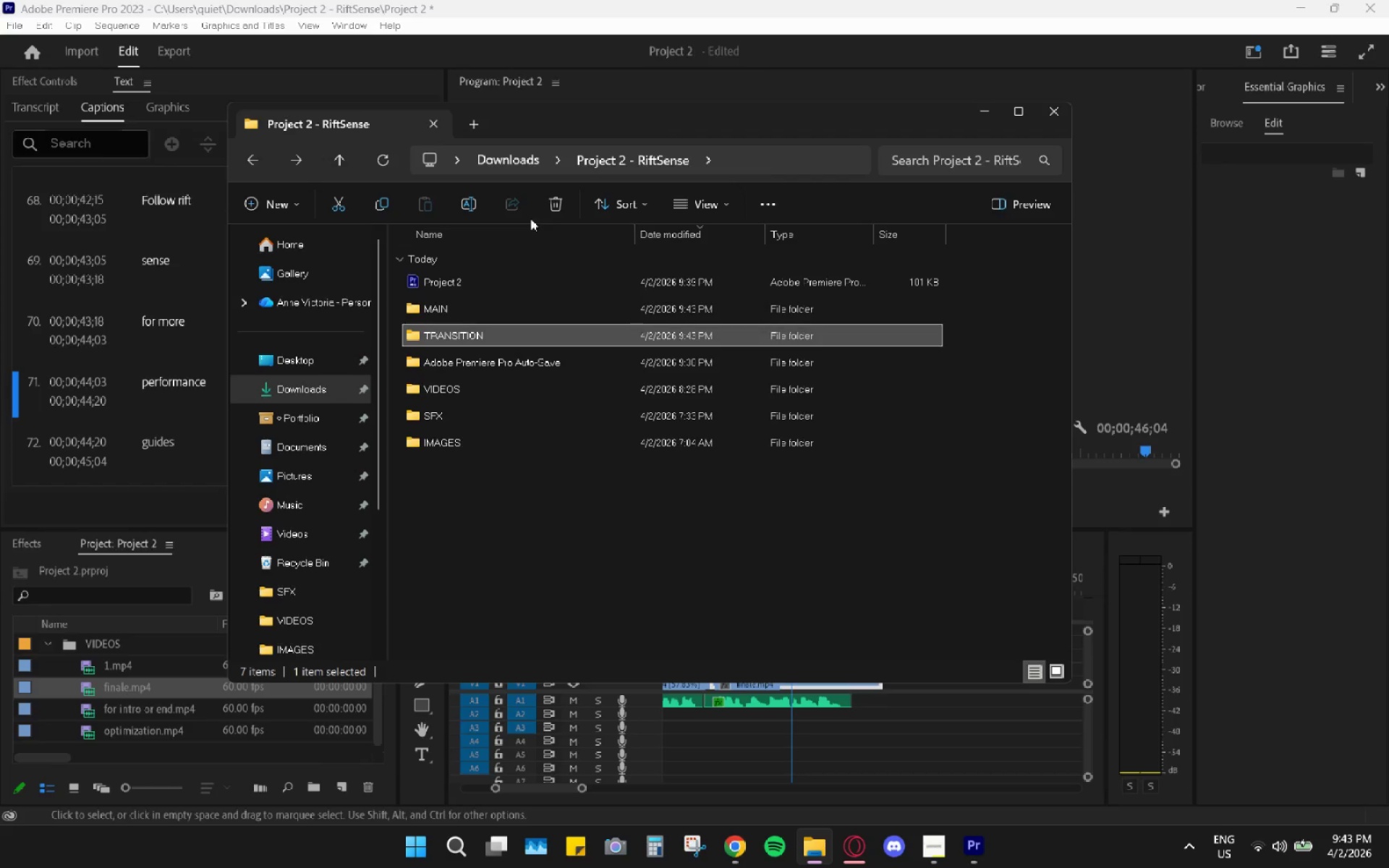 
left_click([540, 211])
 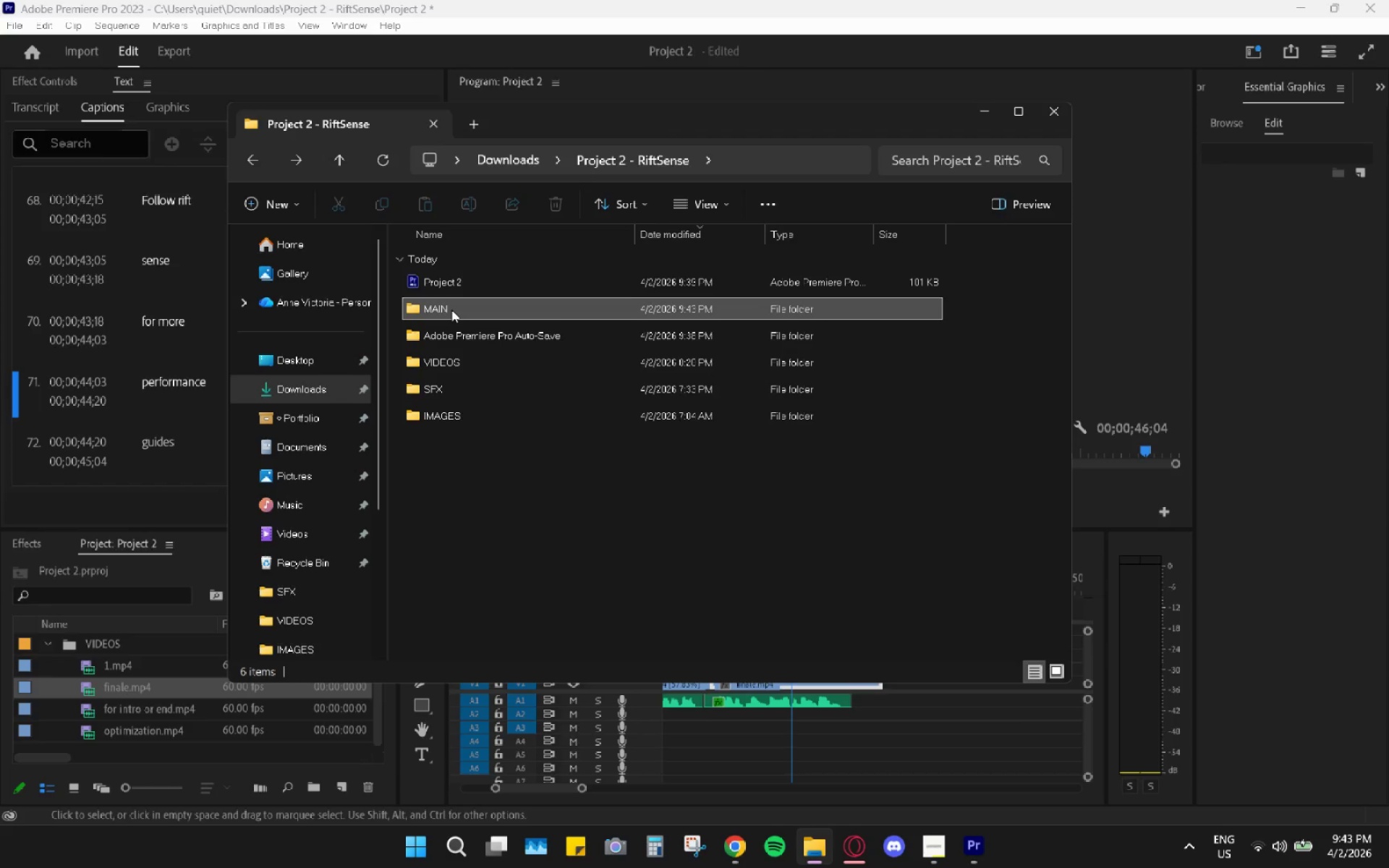 
double_click([451, 310])
 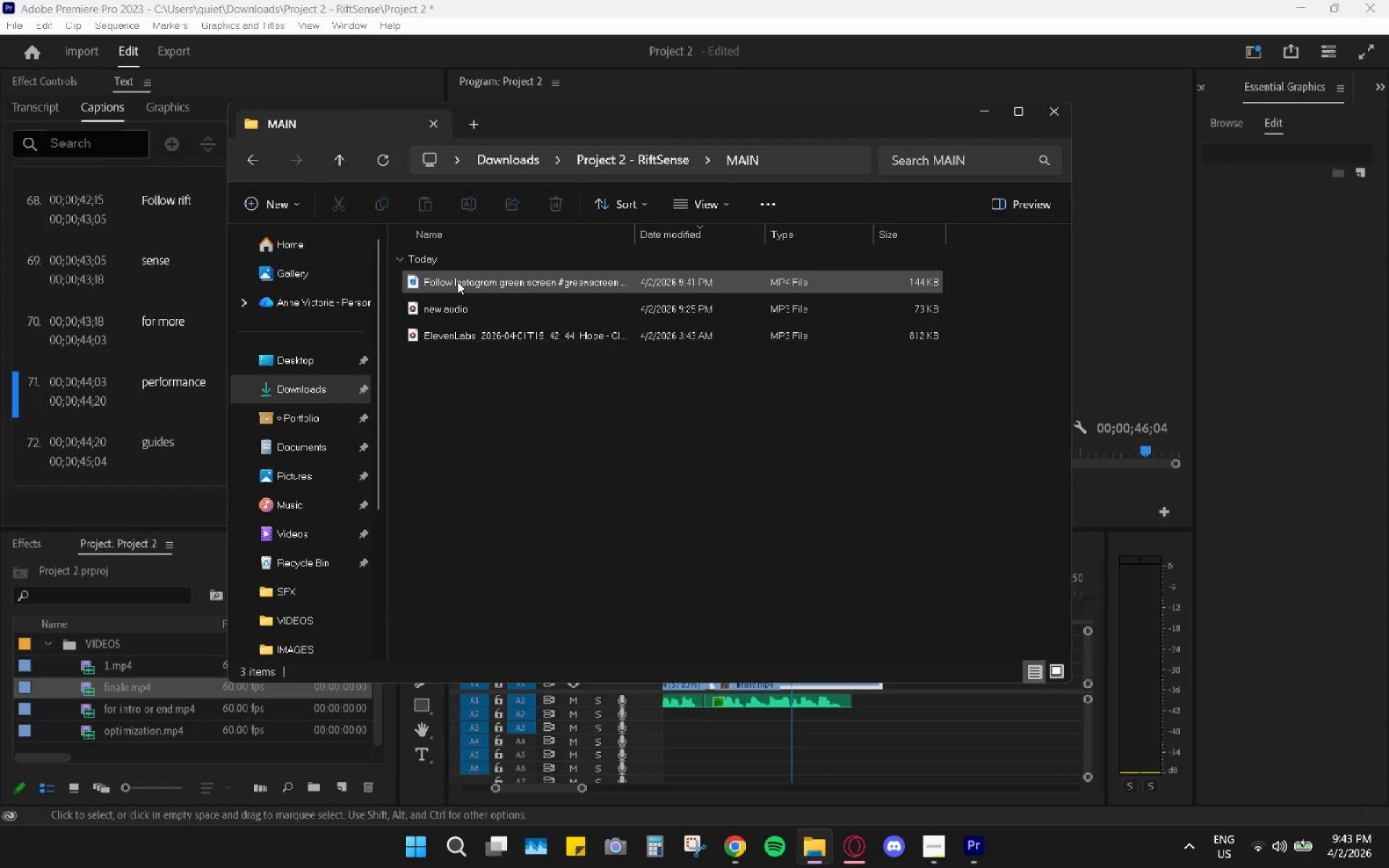 
left_click([457, 281])
 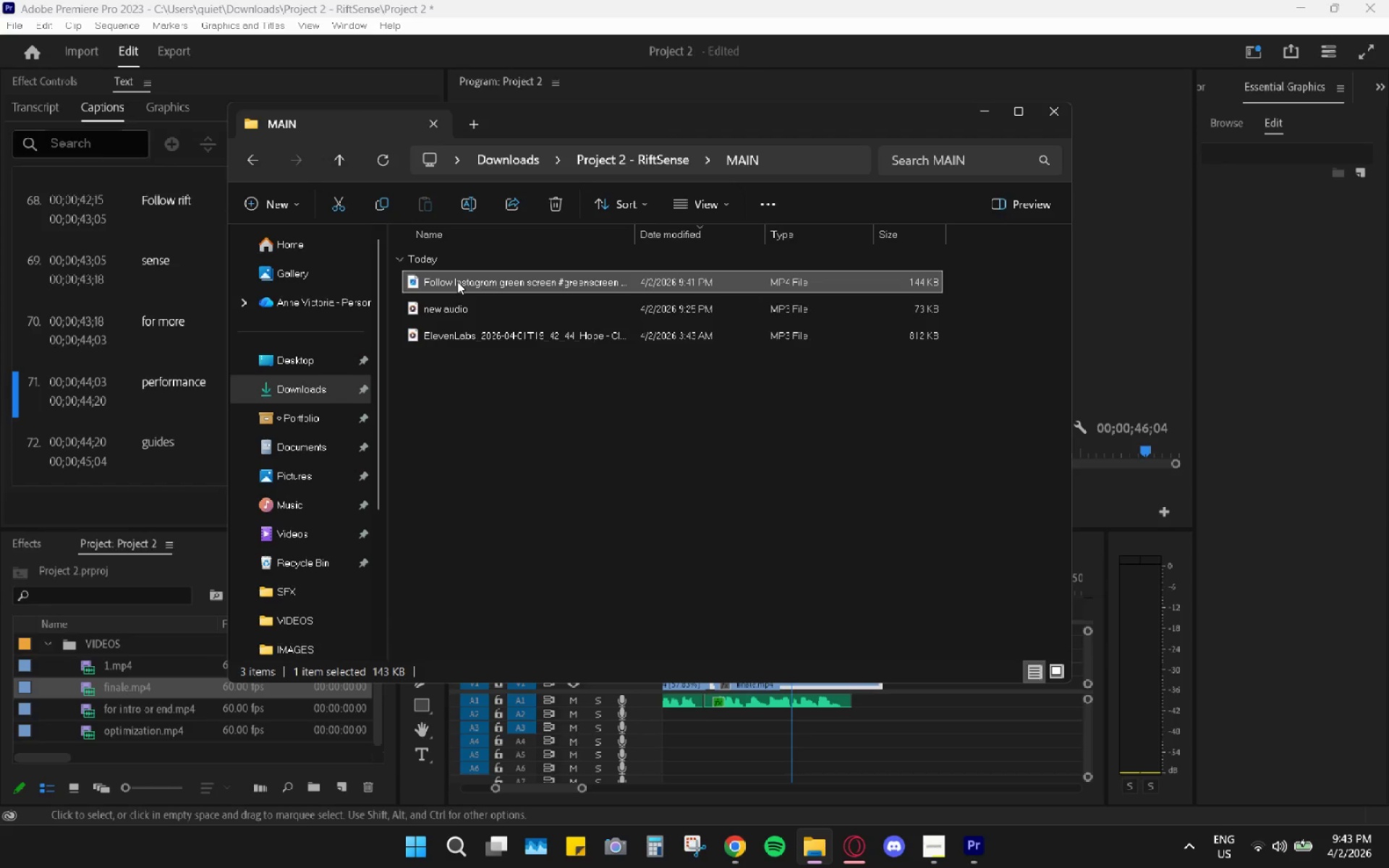 
key(Control+X)
 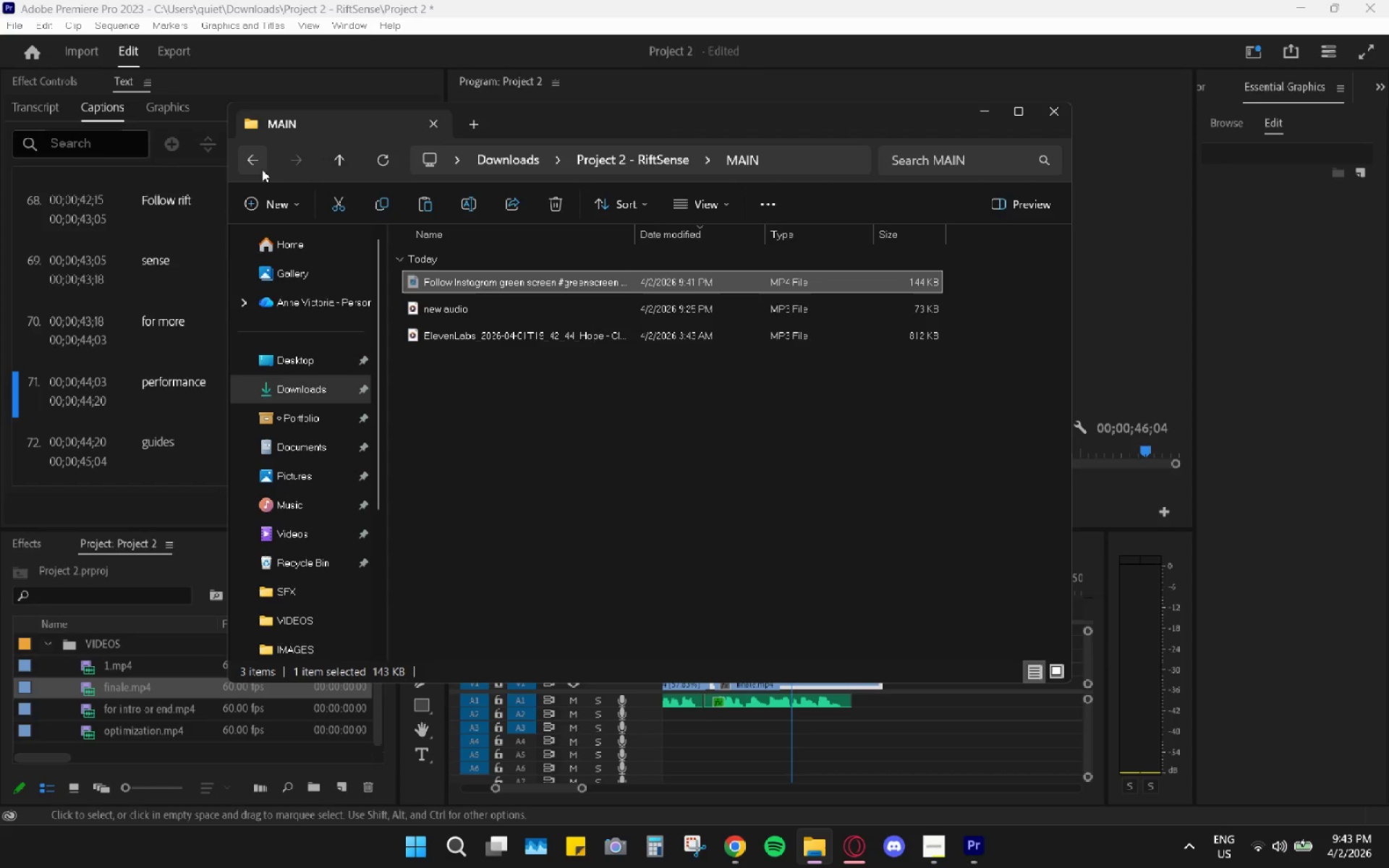 
left_click([252, 161])
 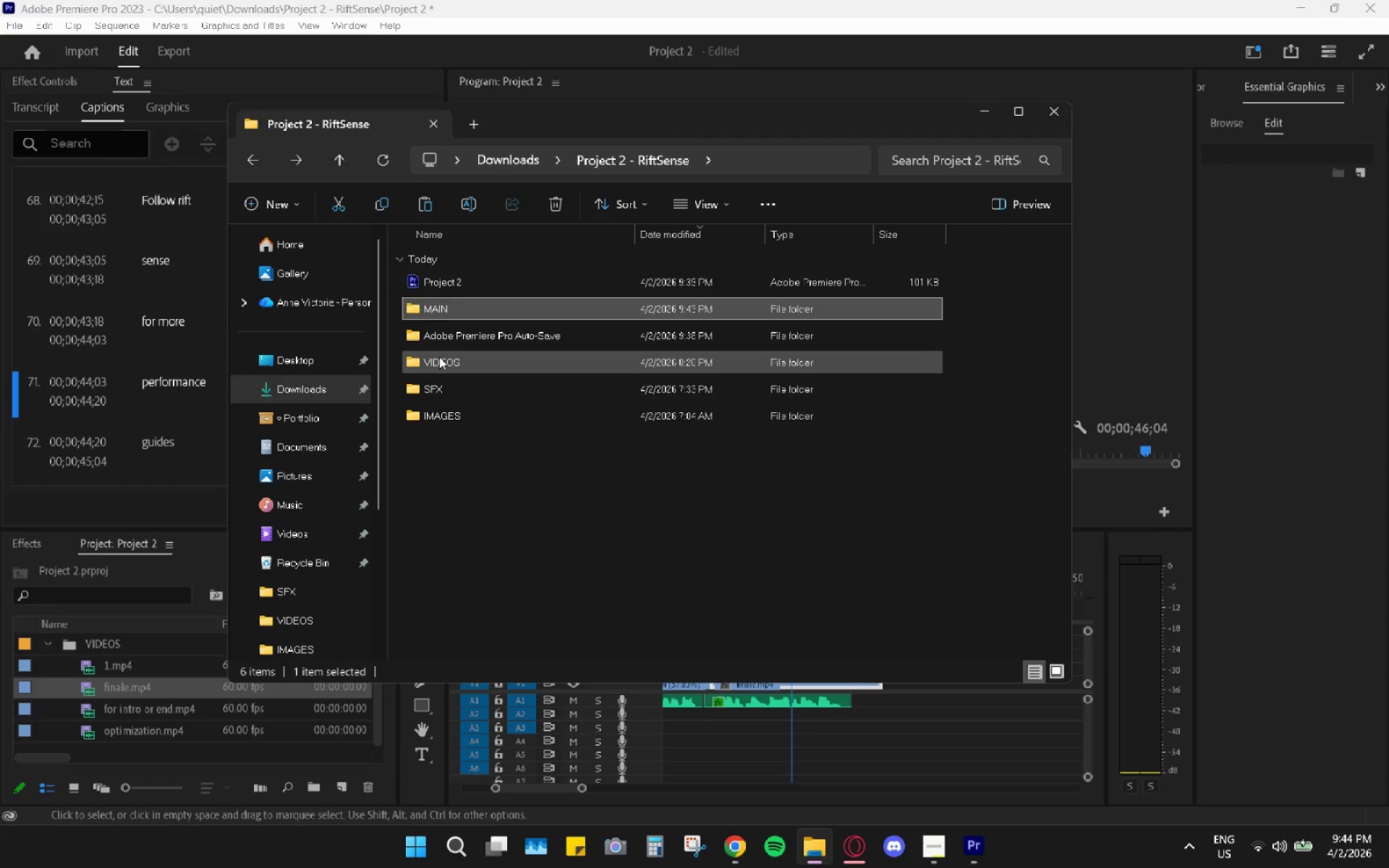 
double_click([439, 357])
 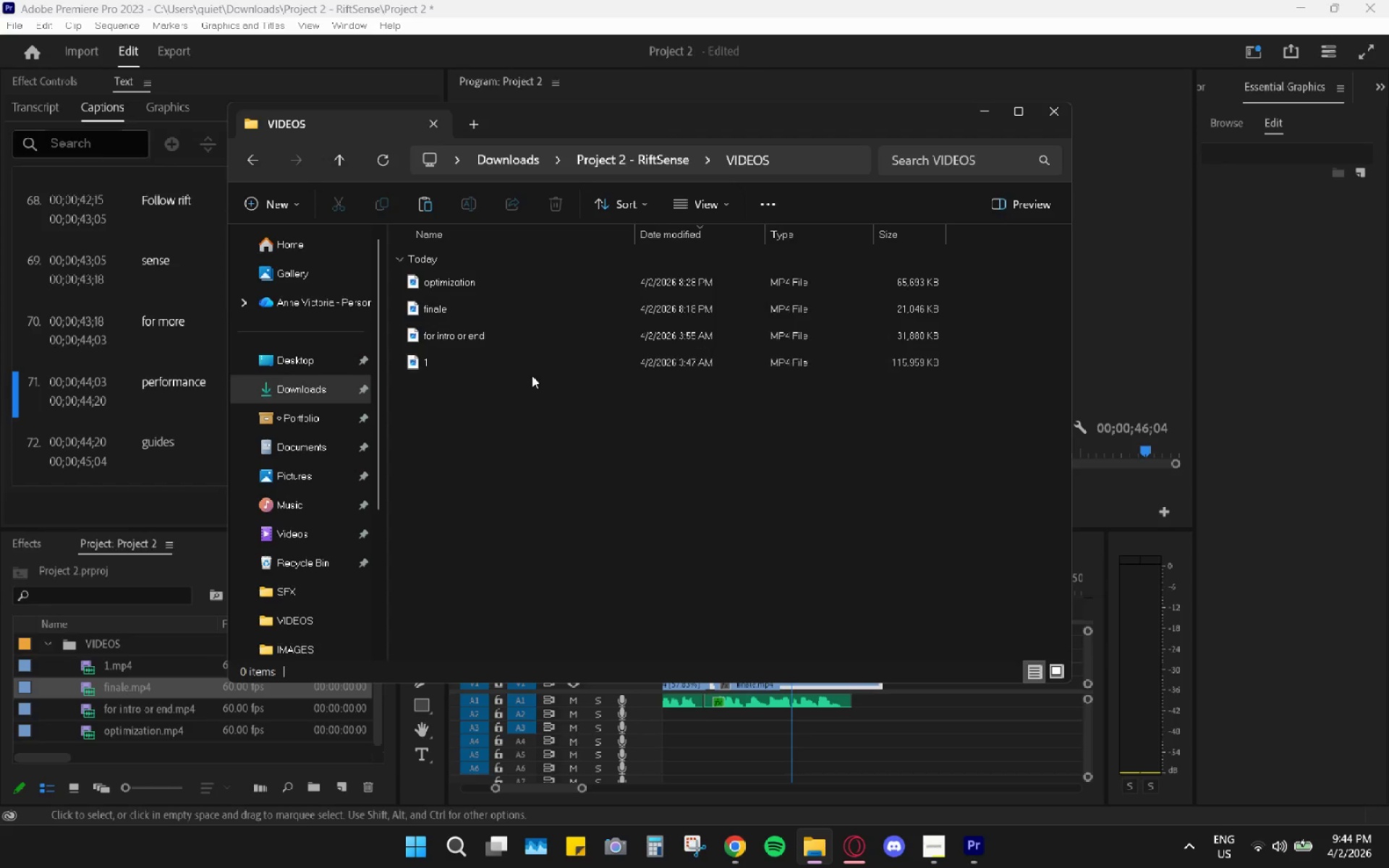 
key(Control+V)
 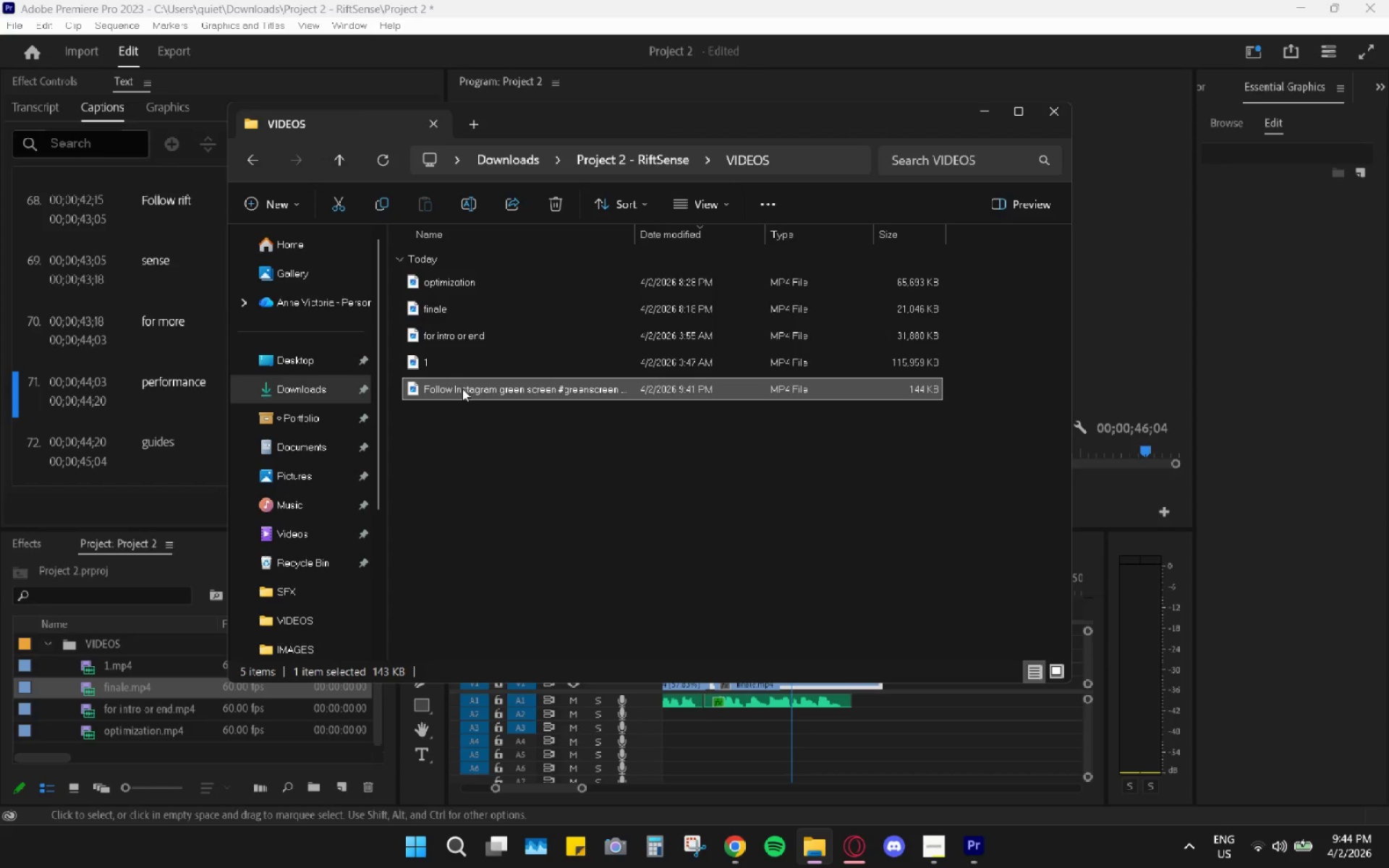 
left_click_drag(start_coordinate=[462, 388], to_coordinate=[111, 649])
 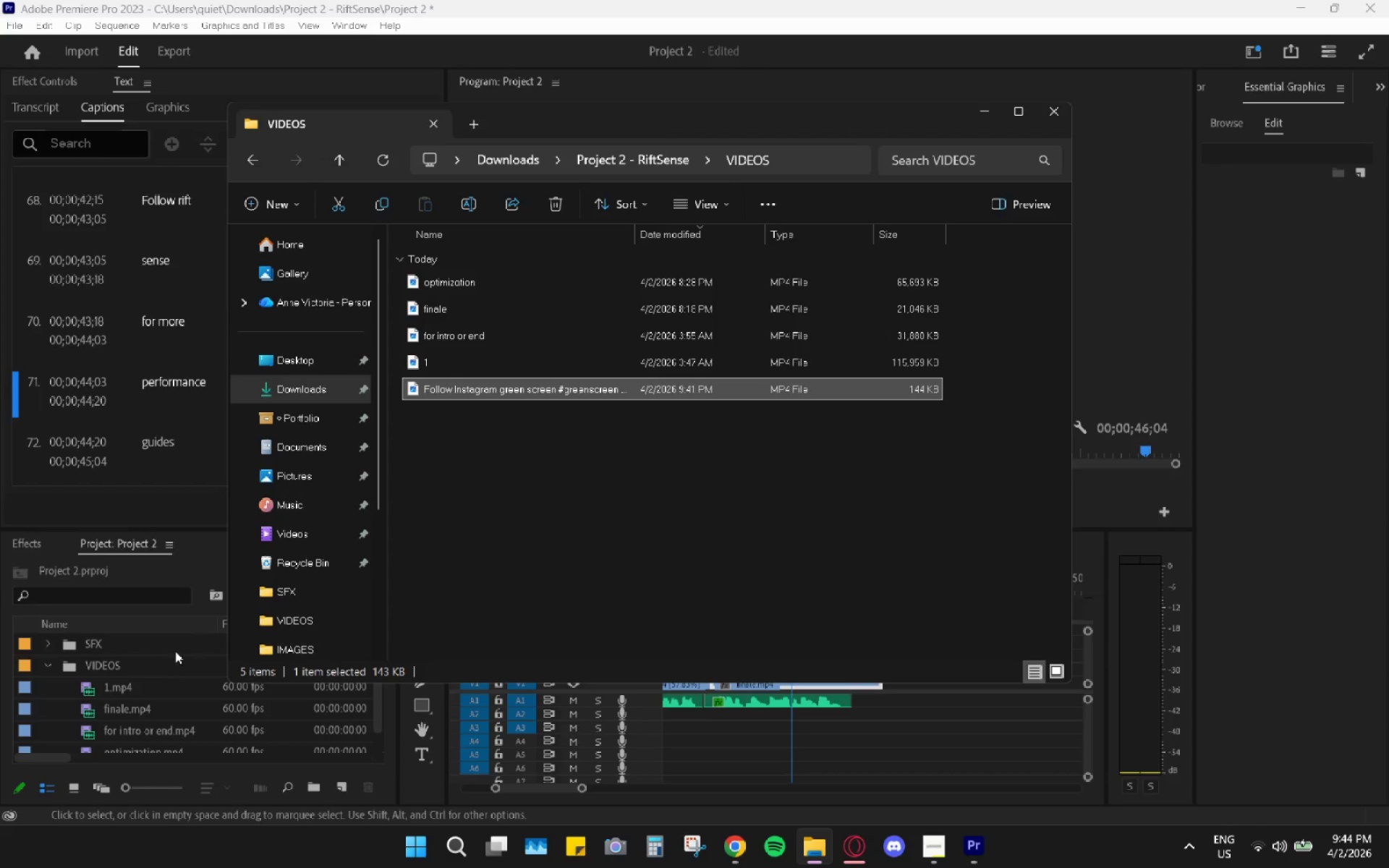 
scroll: coordinate [171, 692], scroll_direction: down, amount: 7.0
 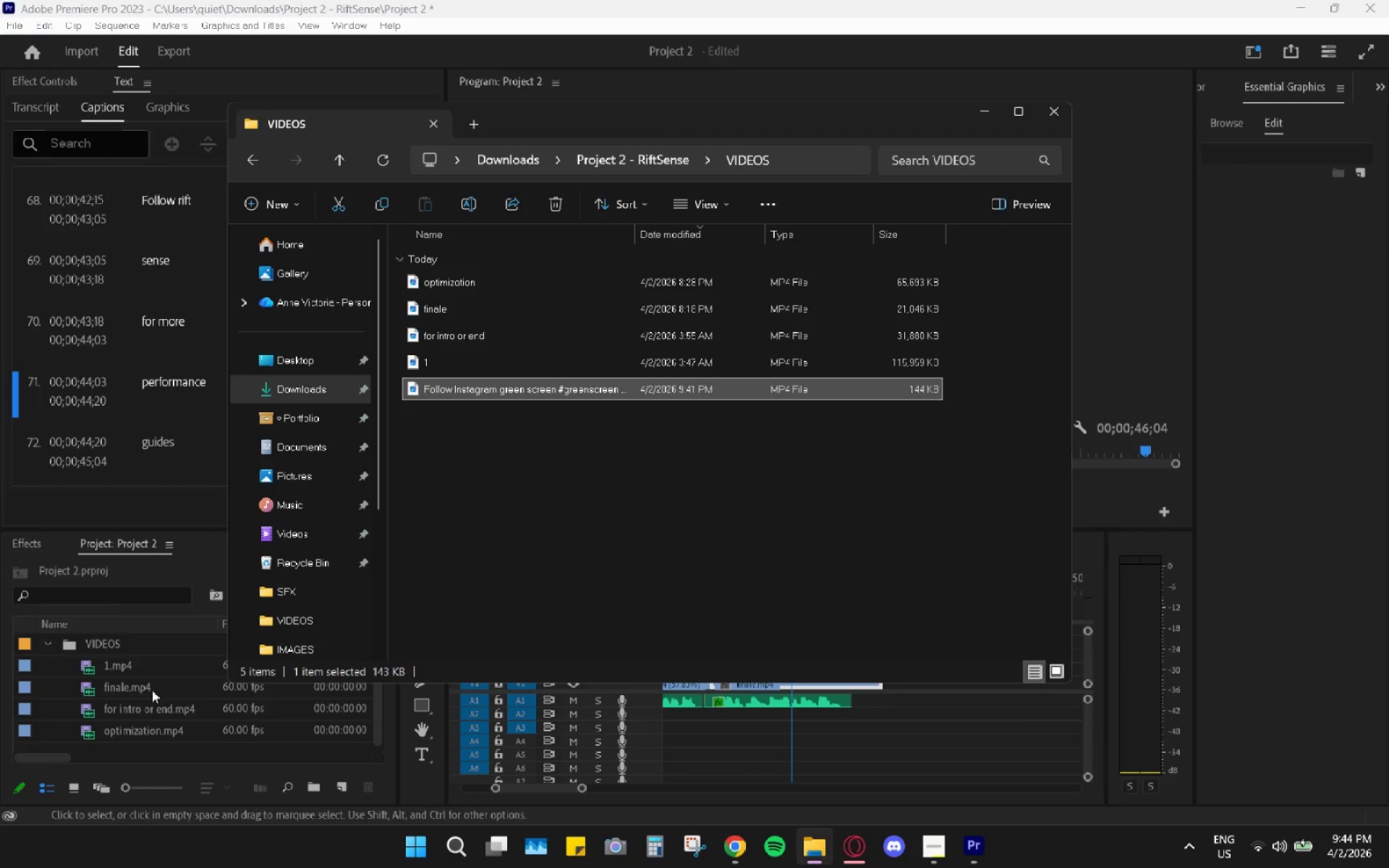 
scroll: coordinate [143, 686], scroll_direction: up, amount: 2.0
 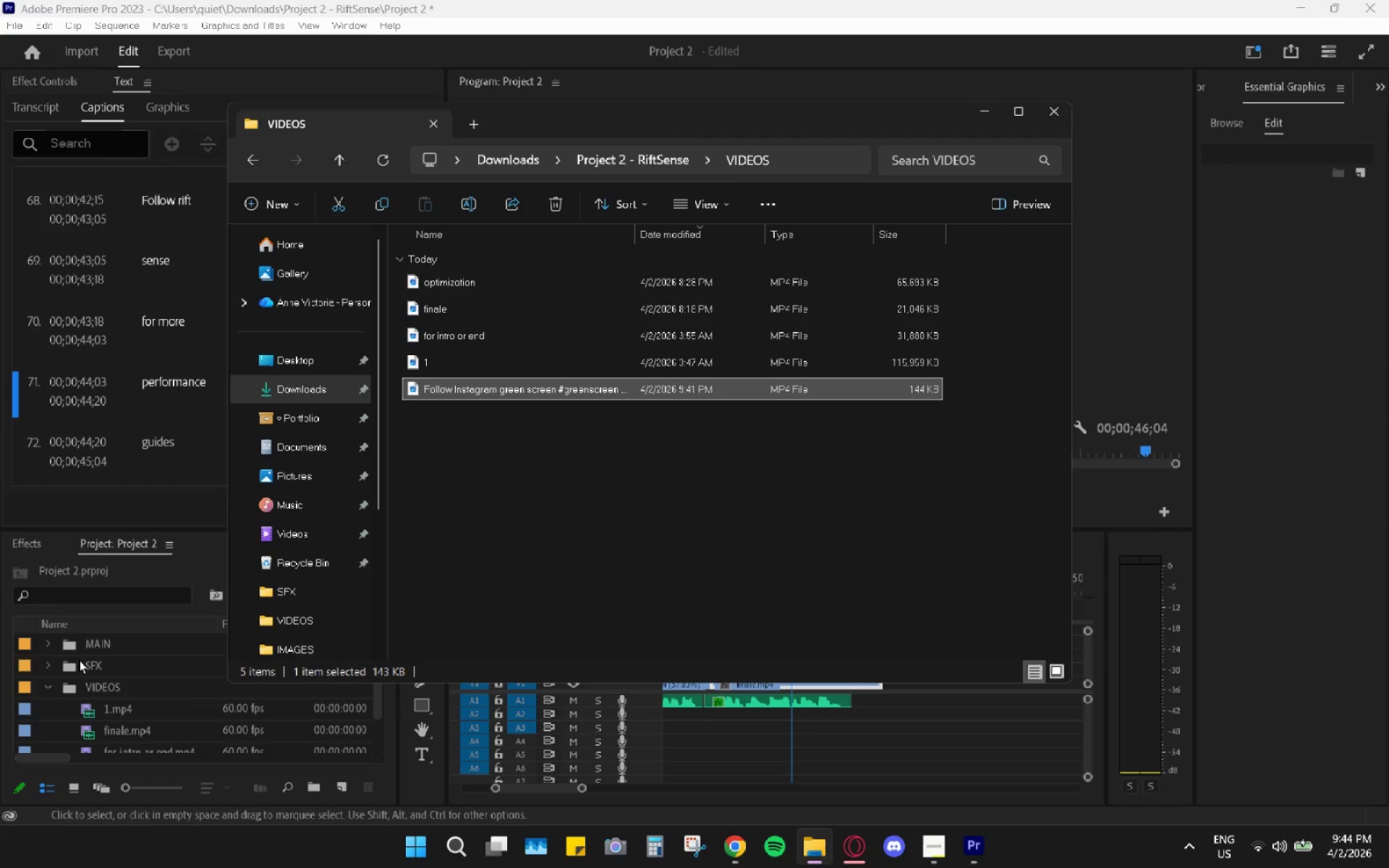 
left_click([582, 0])
 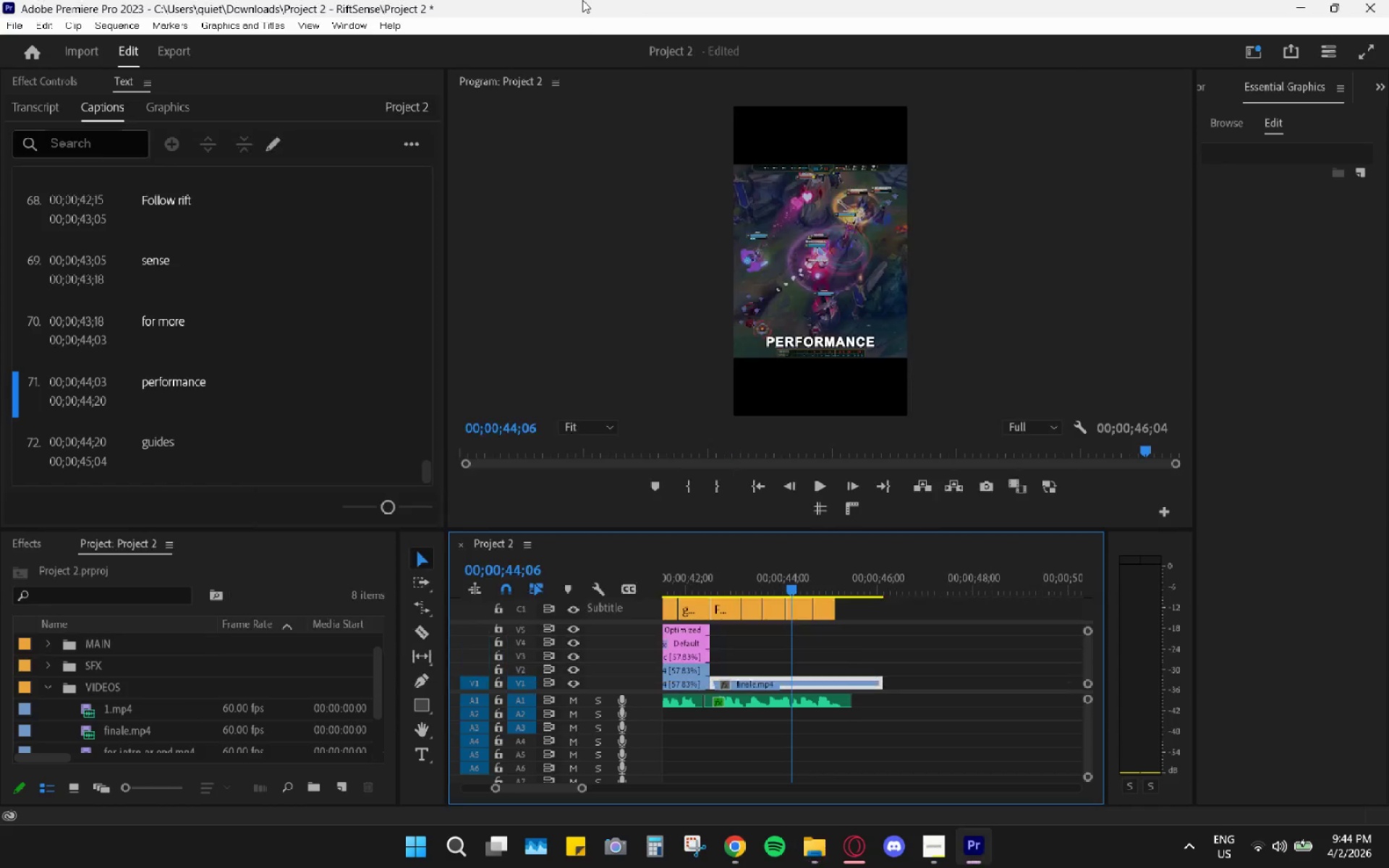 
key(Control+Z)
 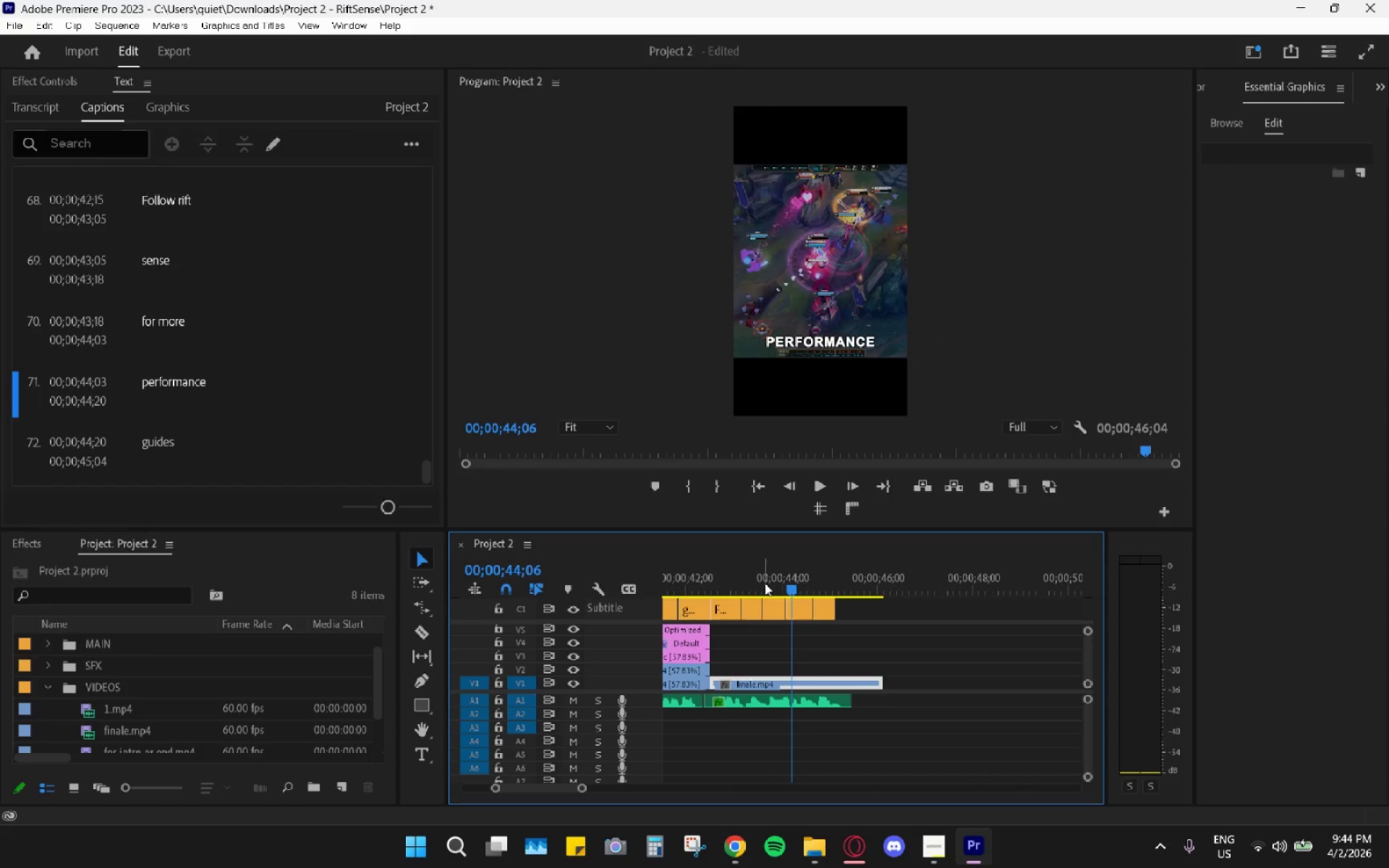 
key(Control+Z)
 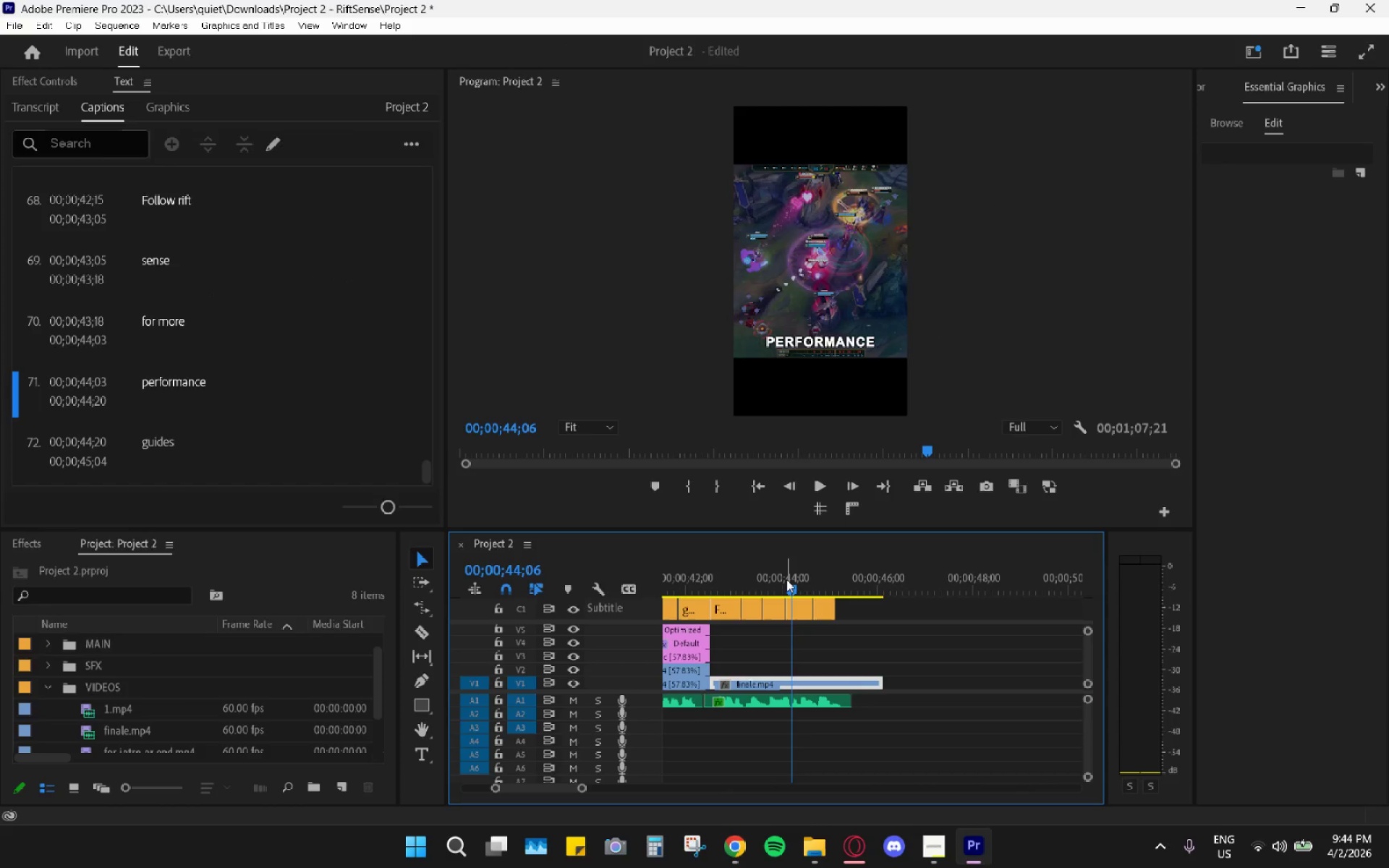 
key(Control+Z)
 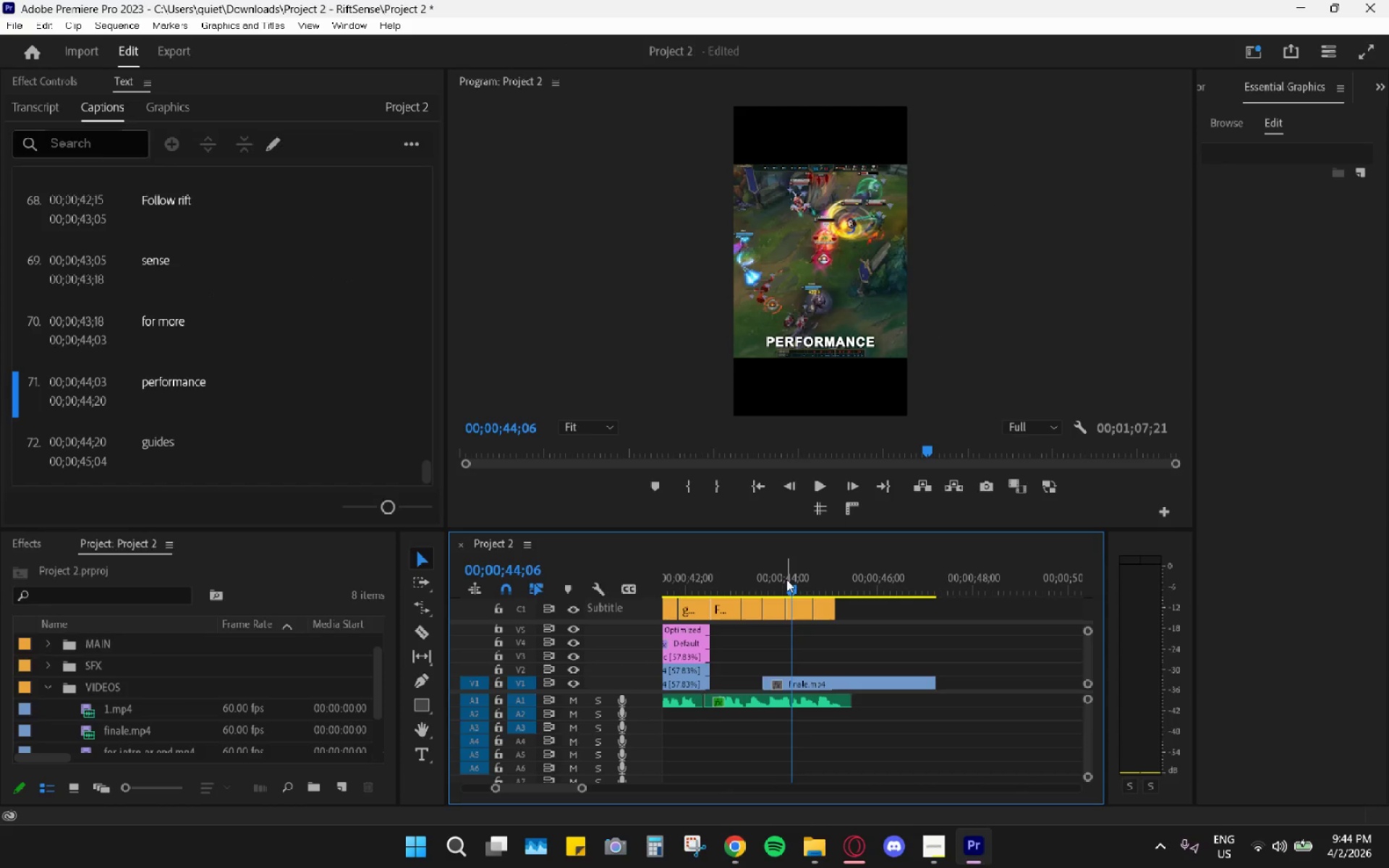 
key(Control+Shift+Z)
 